 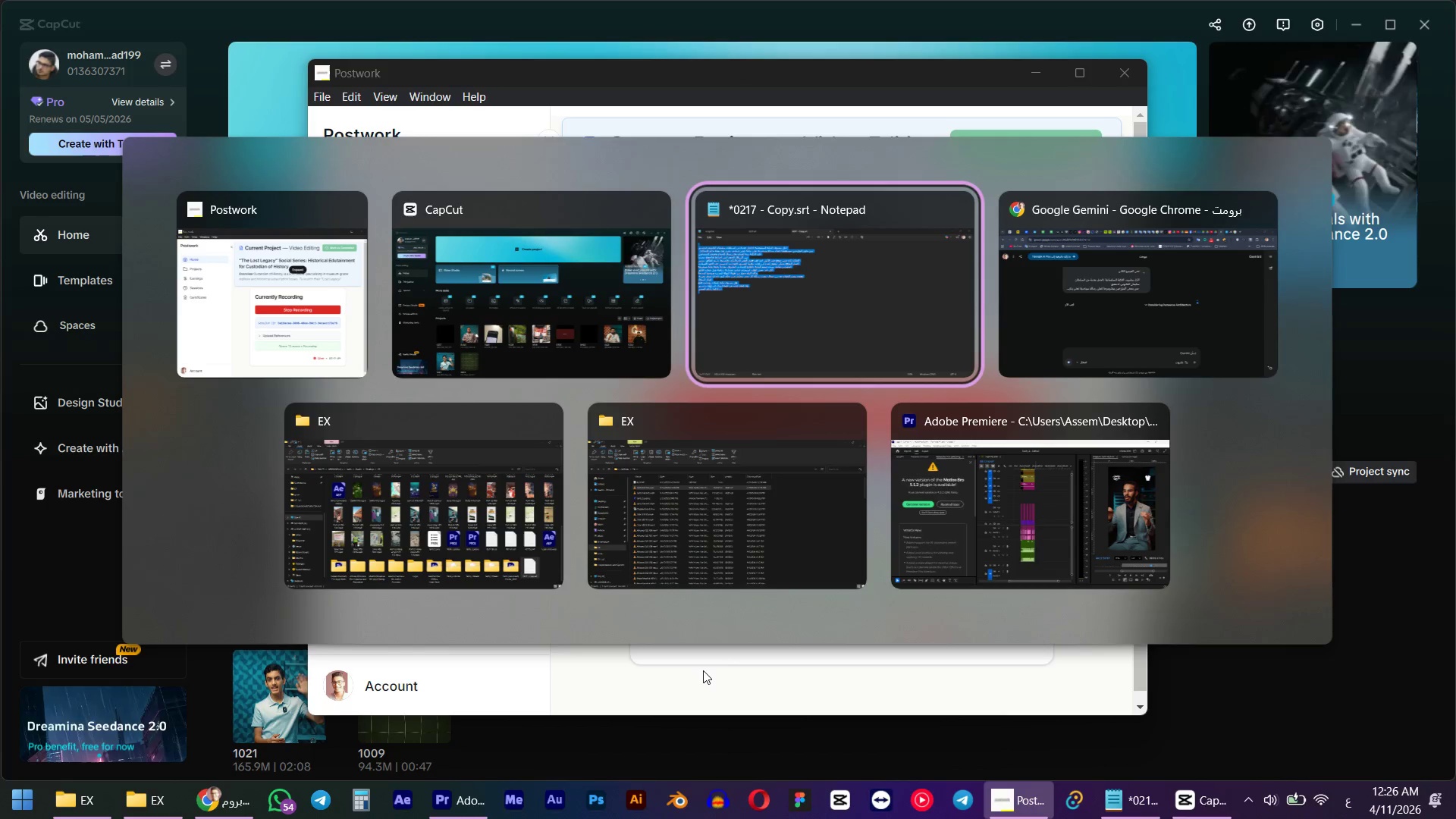 
left_click([963, 539])
 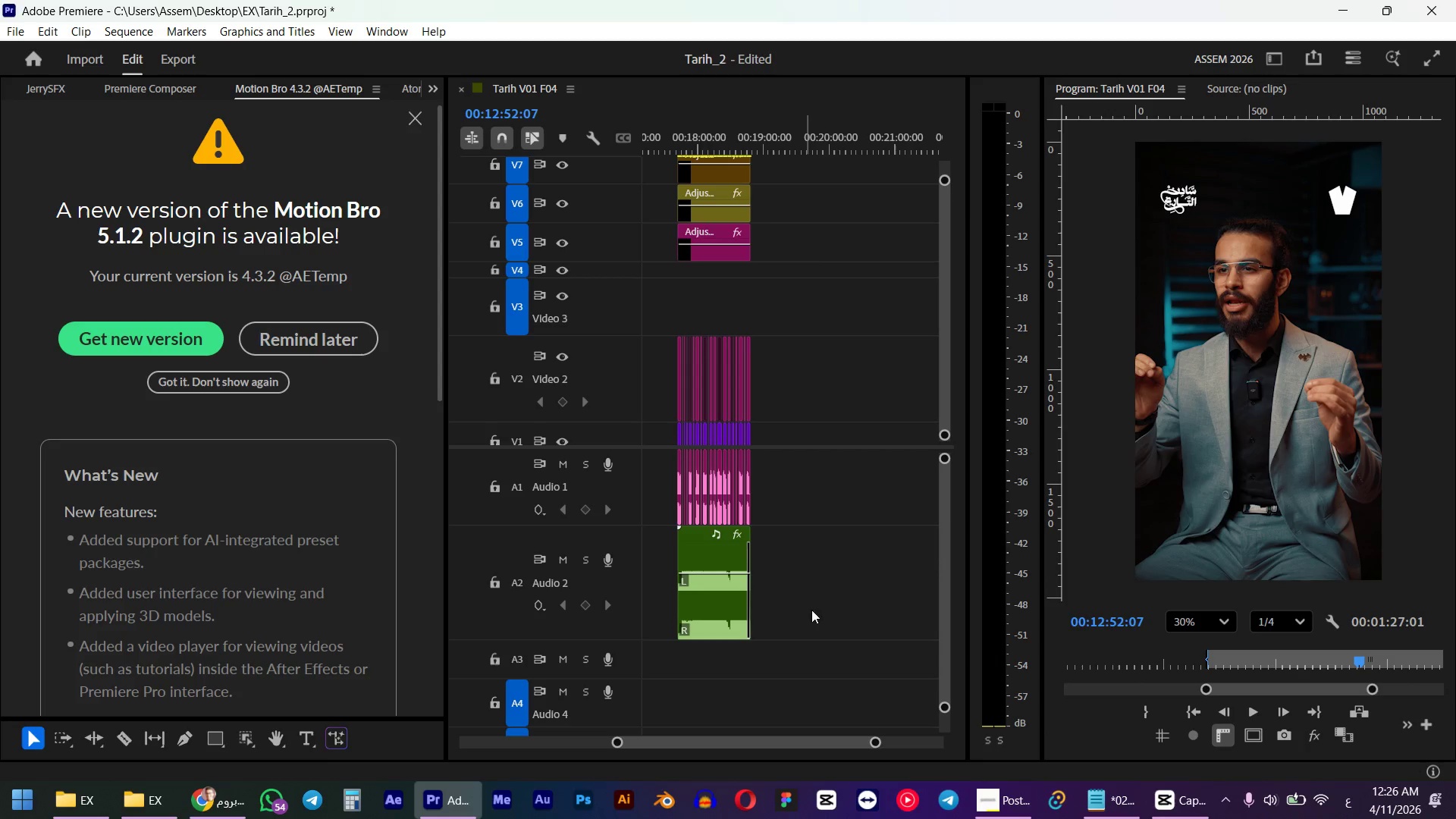 
left_click([832, 601])
 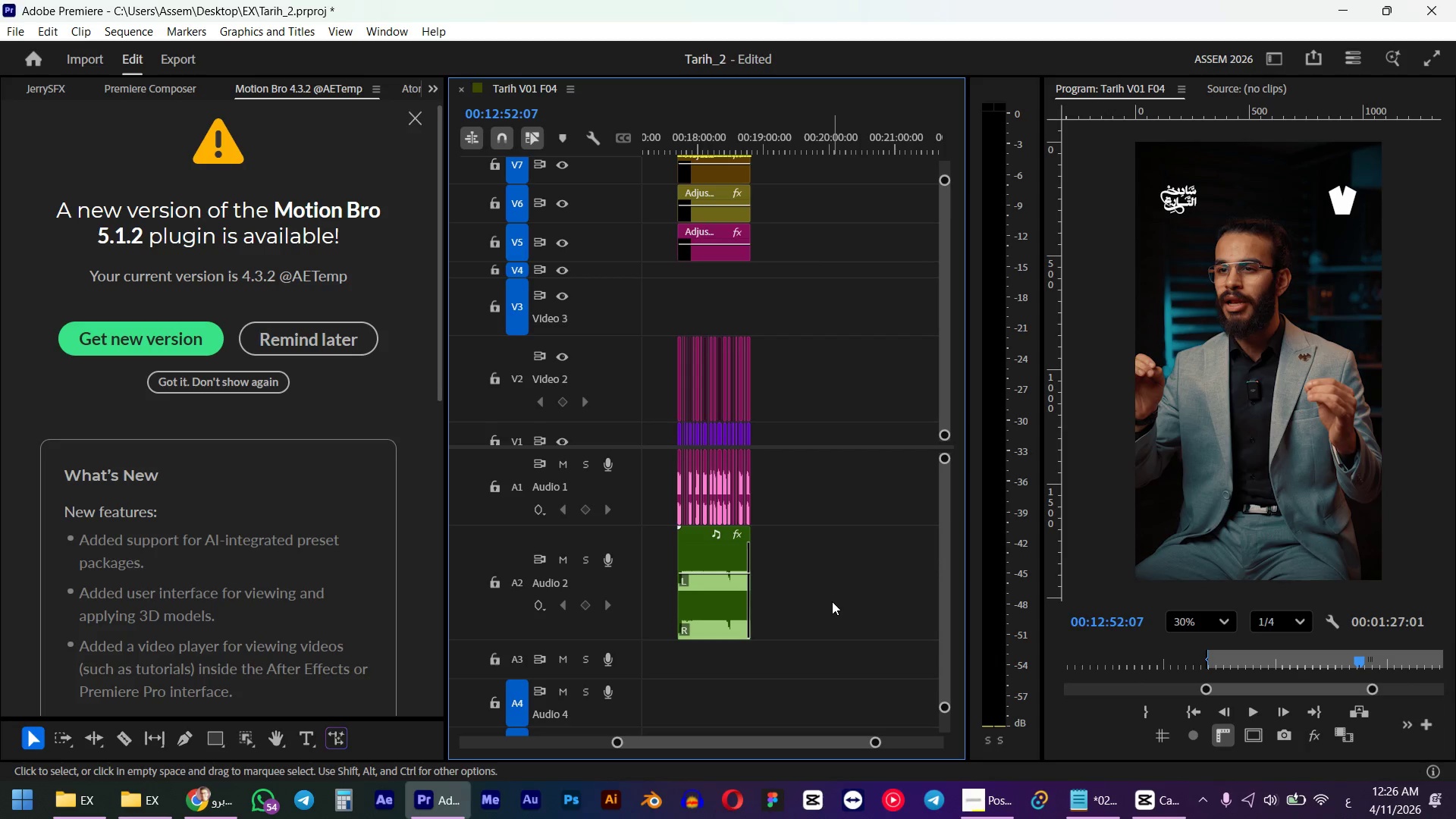 
scroll: coordinate [727, 584], scroll_direction: up, amount: 4.0
 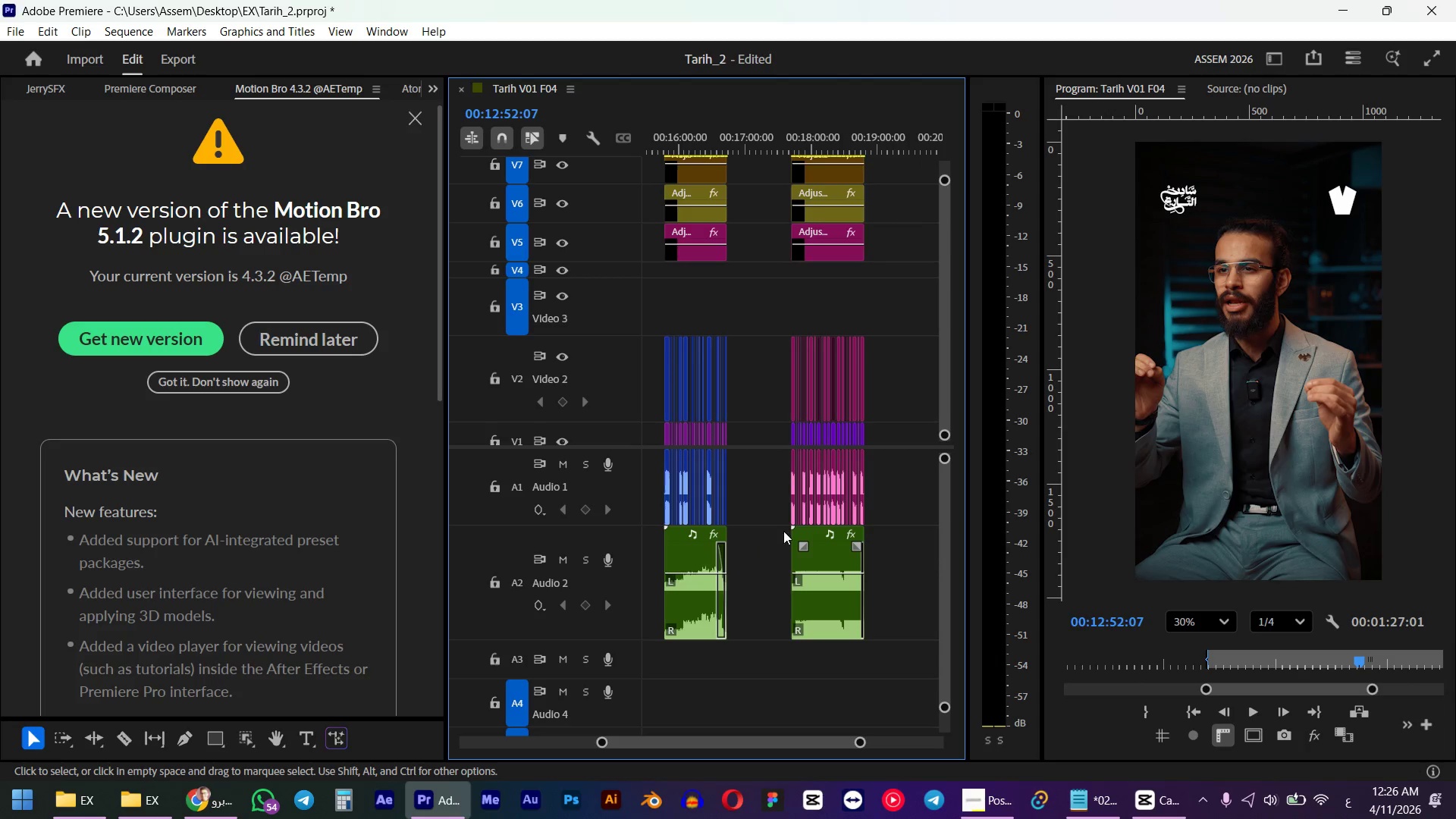 
hold_key(key=AltLeft, duration=0.53)
 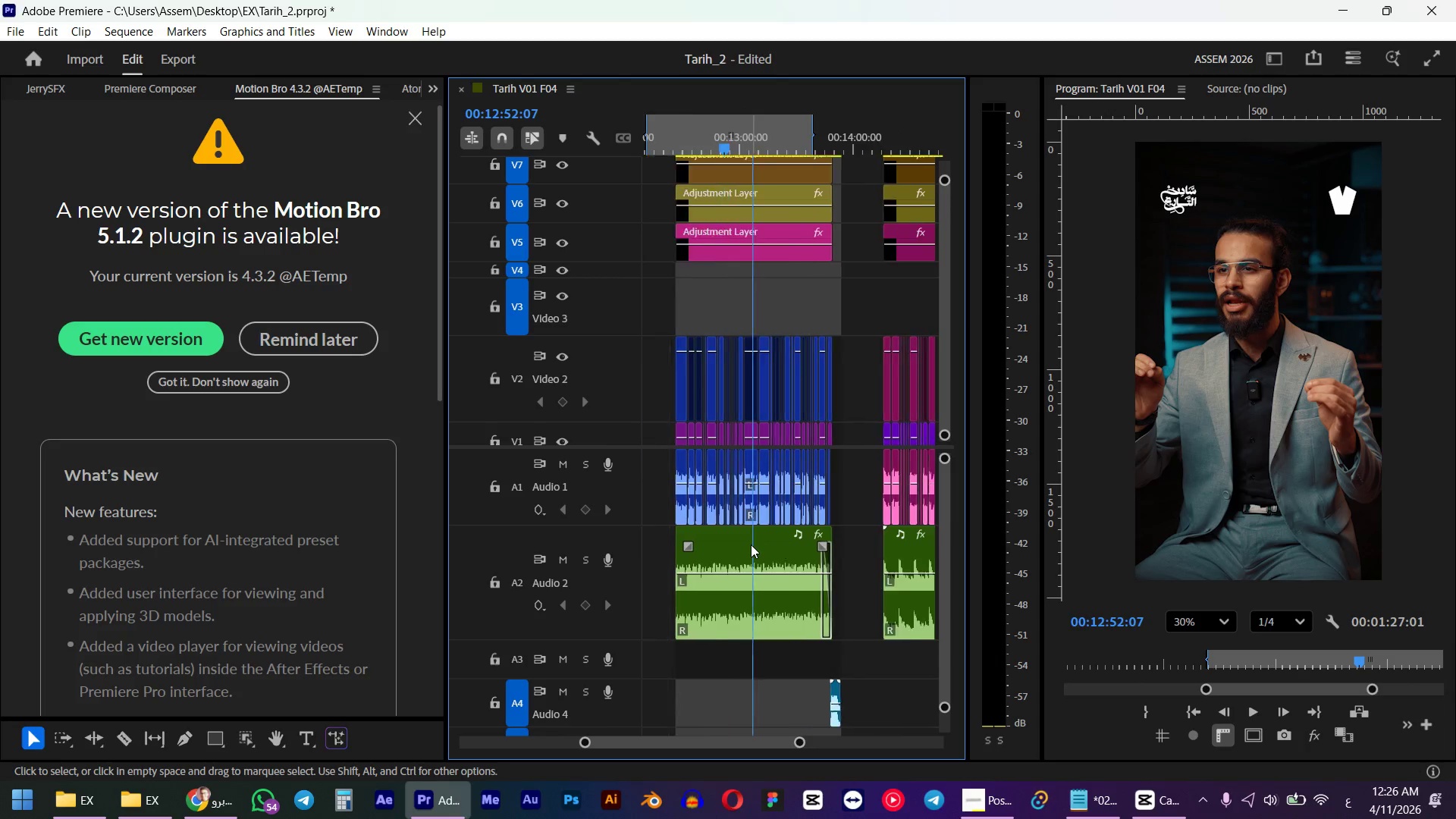 
scroll: coordinate [751, 544], scroll_direction: up, amount: 16.0
 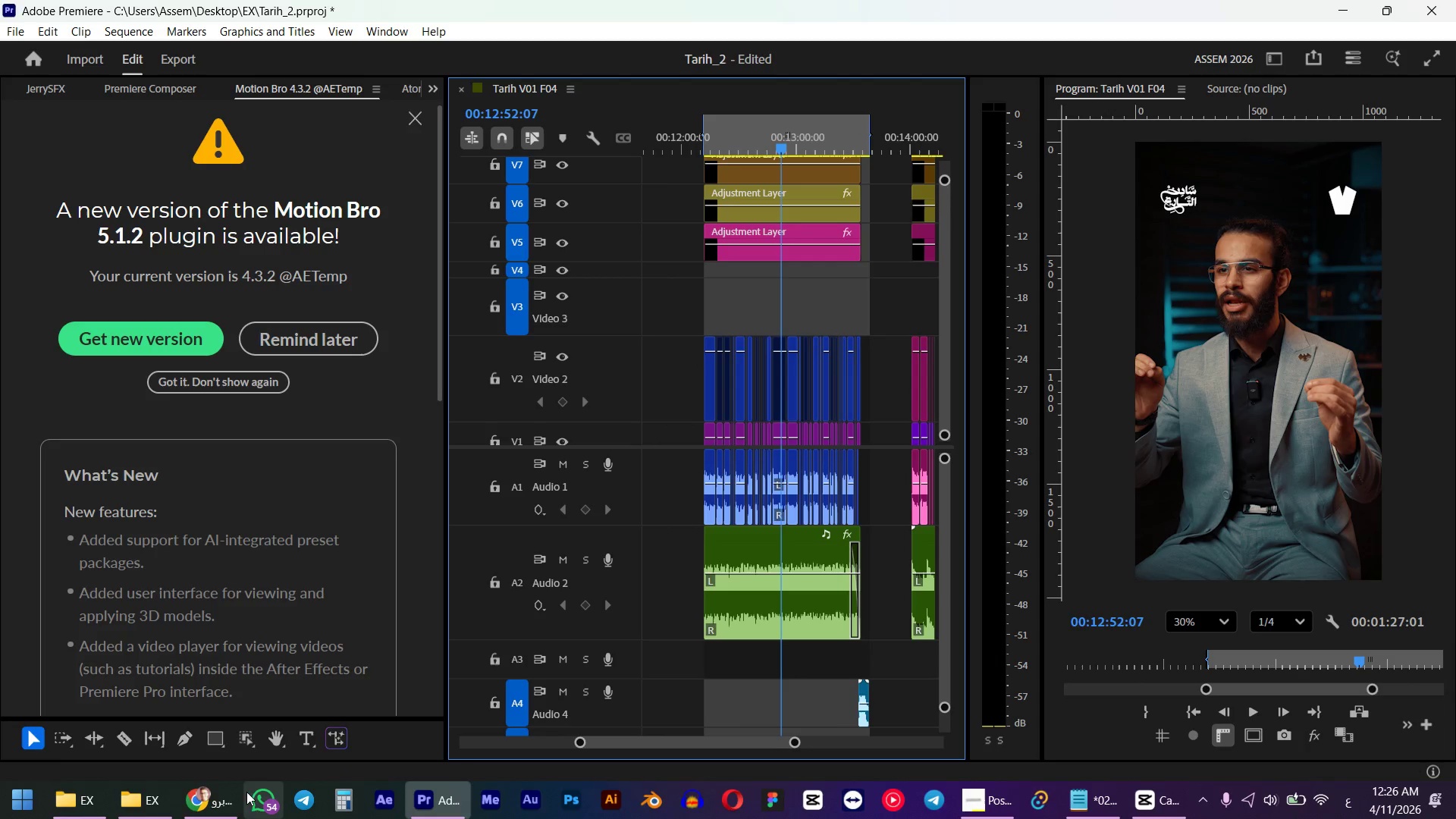 
left_click([215, 799])
 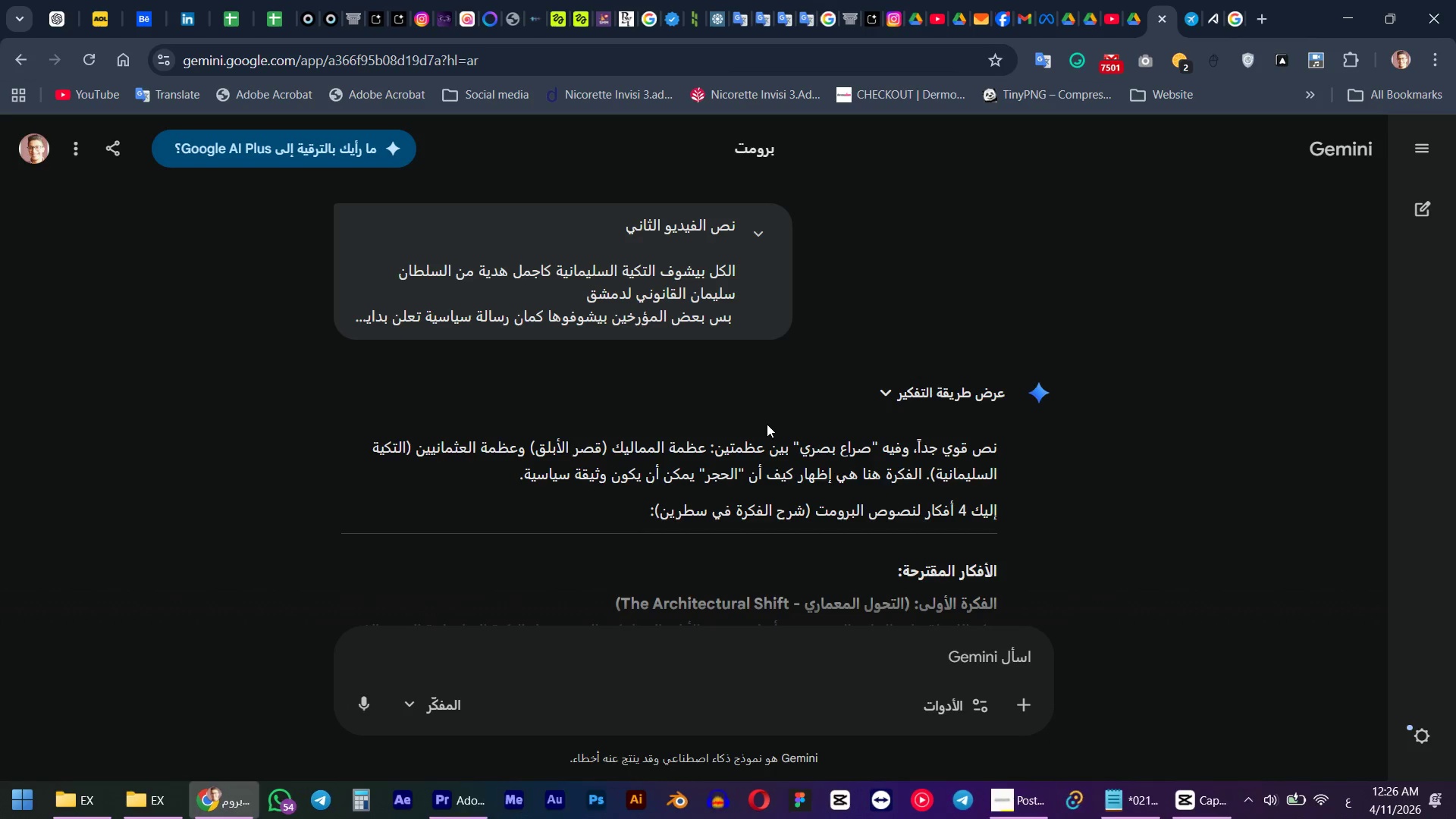 
scroll: coordinate [767, 435], scroll_direction: down, amount: 2.0
 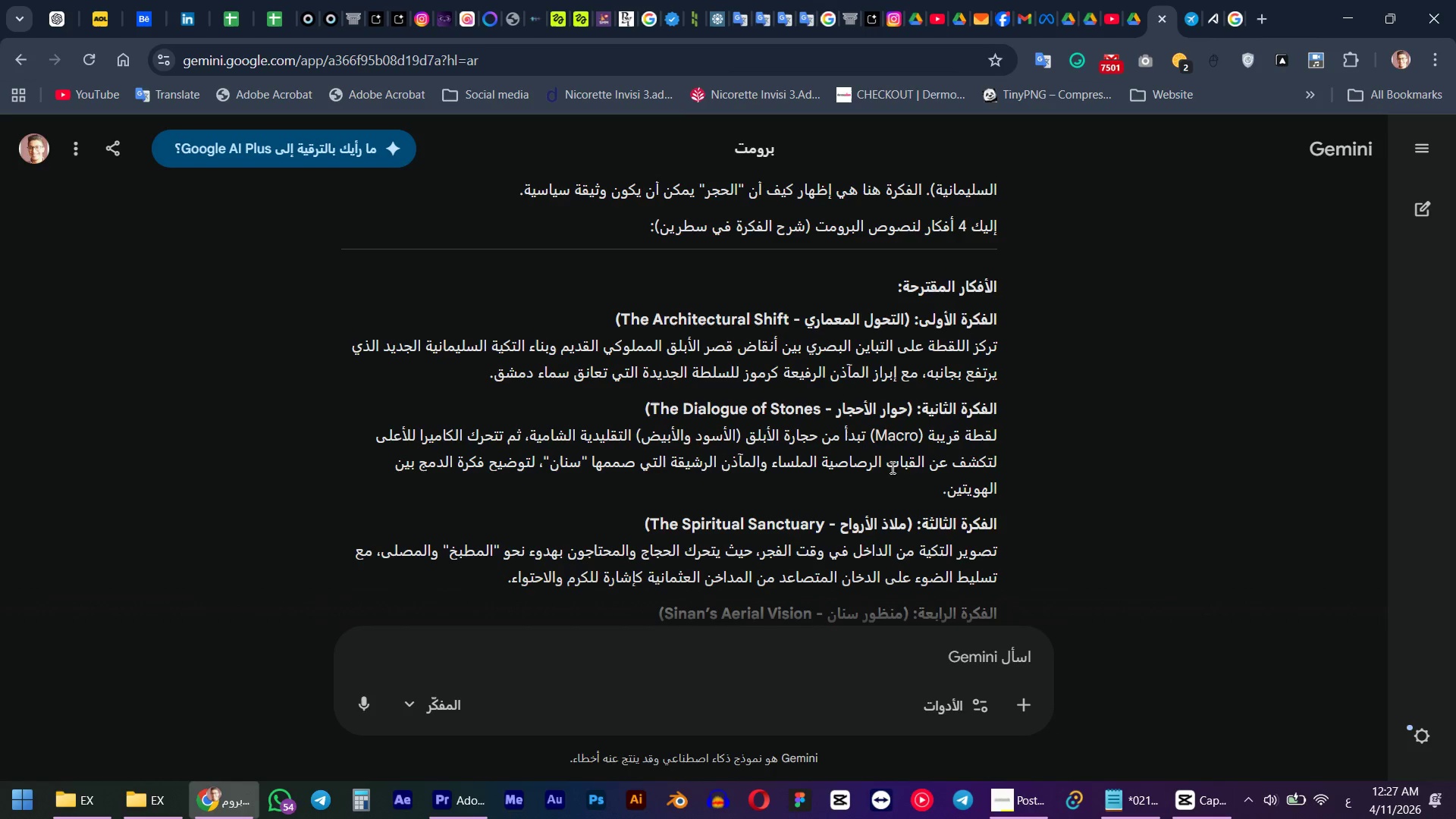 
wait(22.07)
 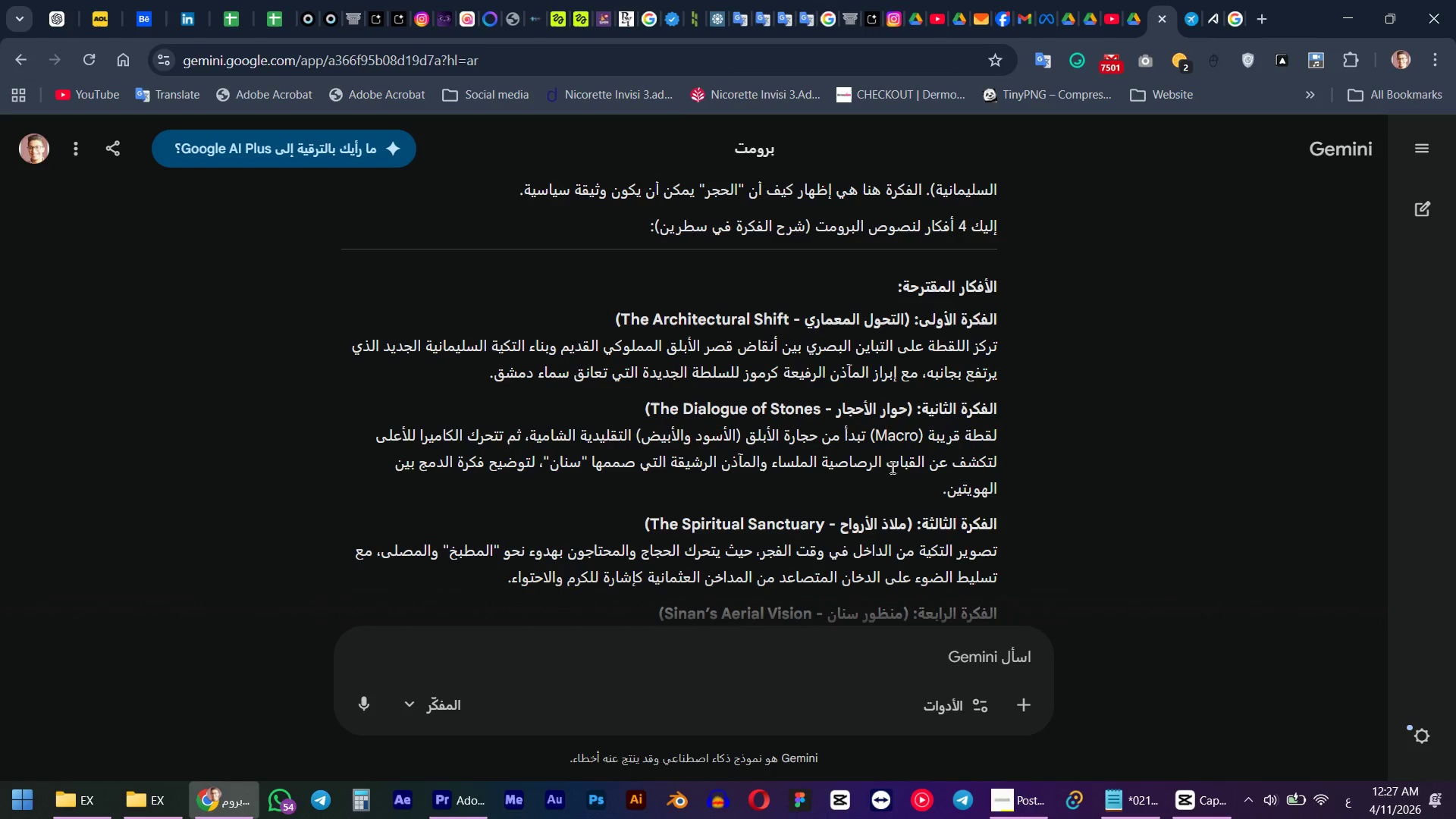 
scroll: coordinate [984, 529], scroll_direction: down, amount: 1.0
 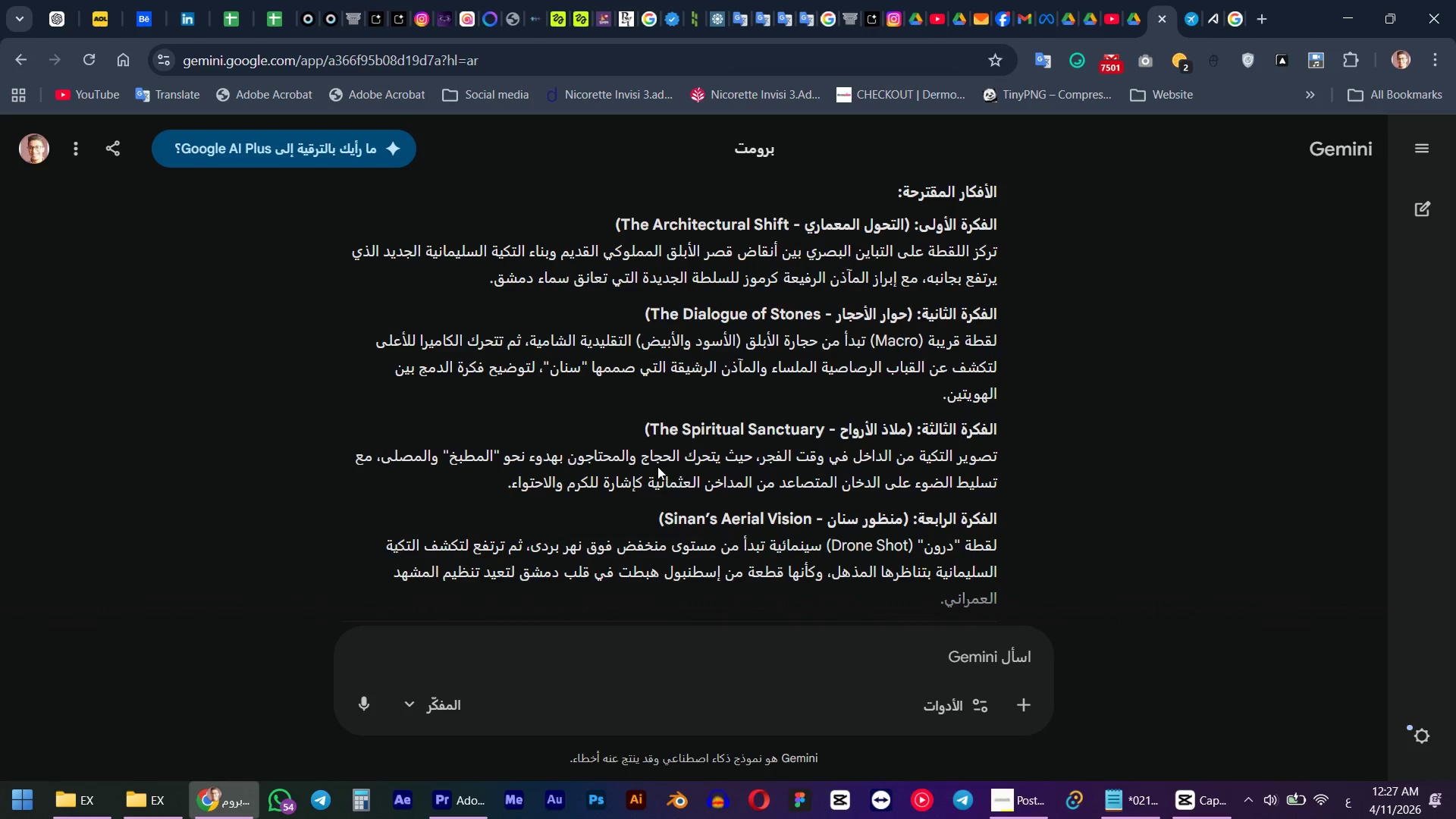 
wait(5.59)
 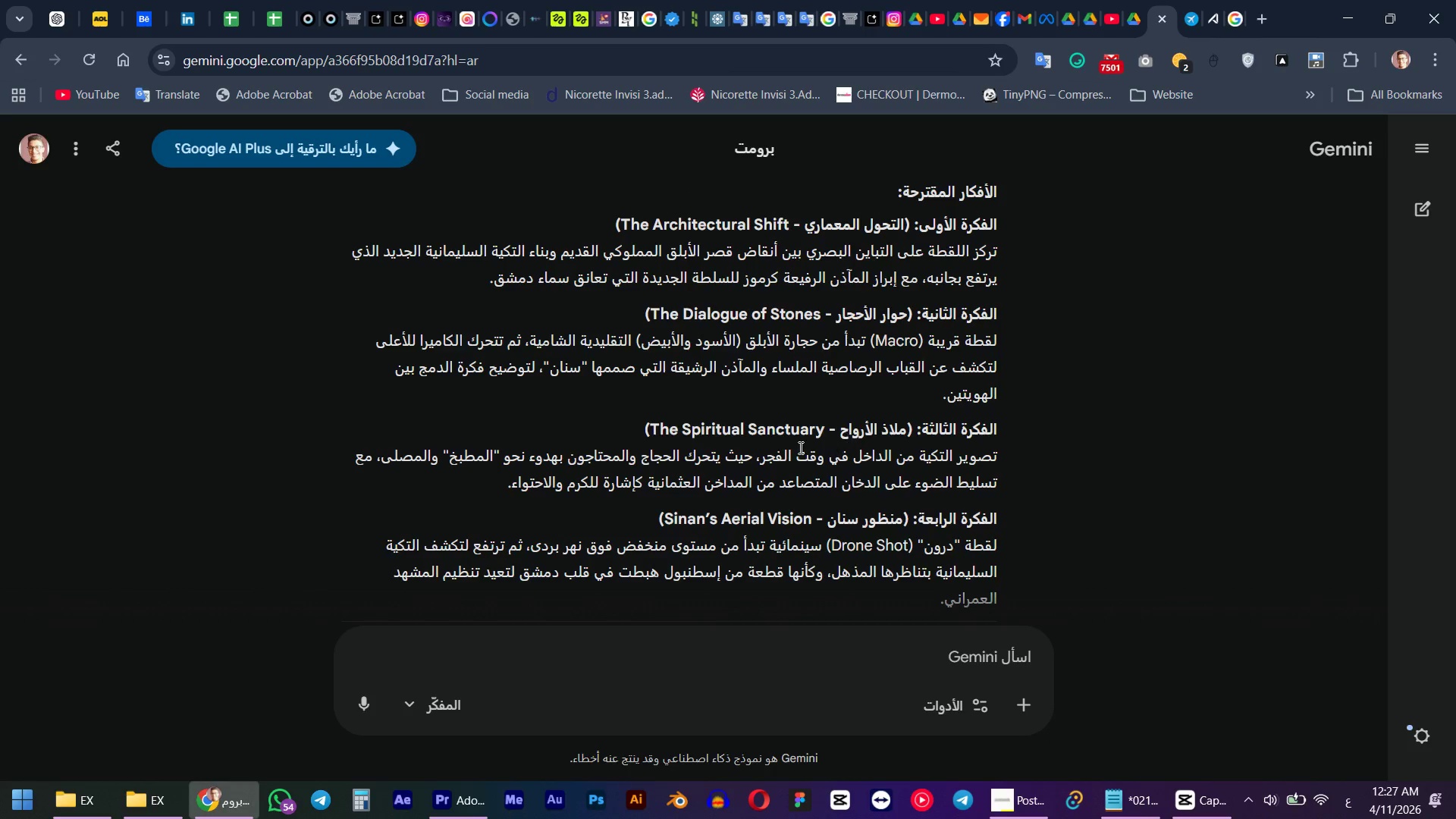 
scroll: coordinate [477, 468], scroll_direction: down, amount: 1.0
 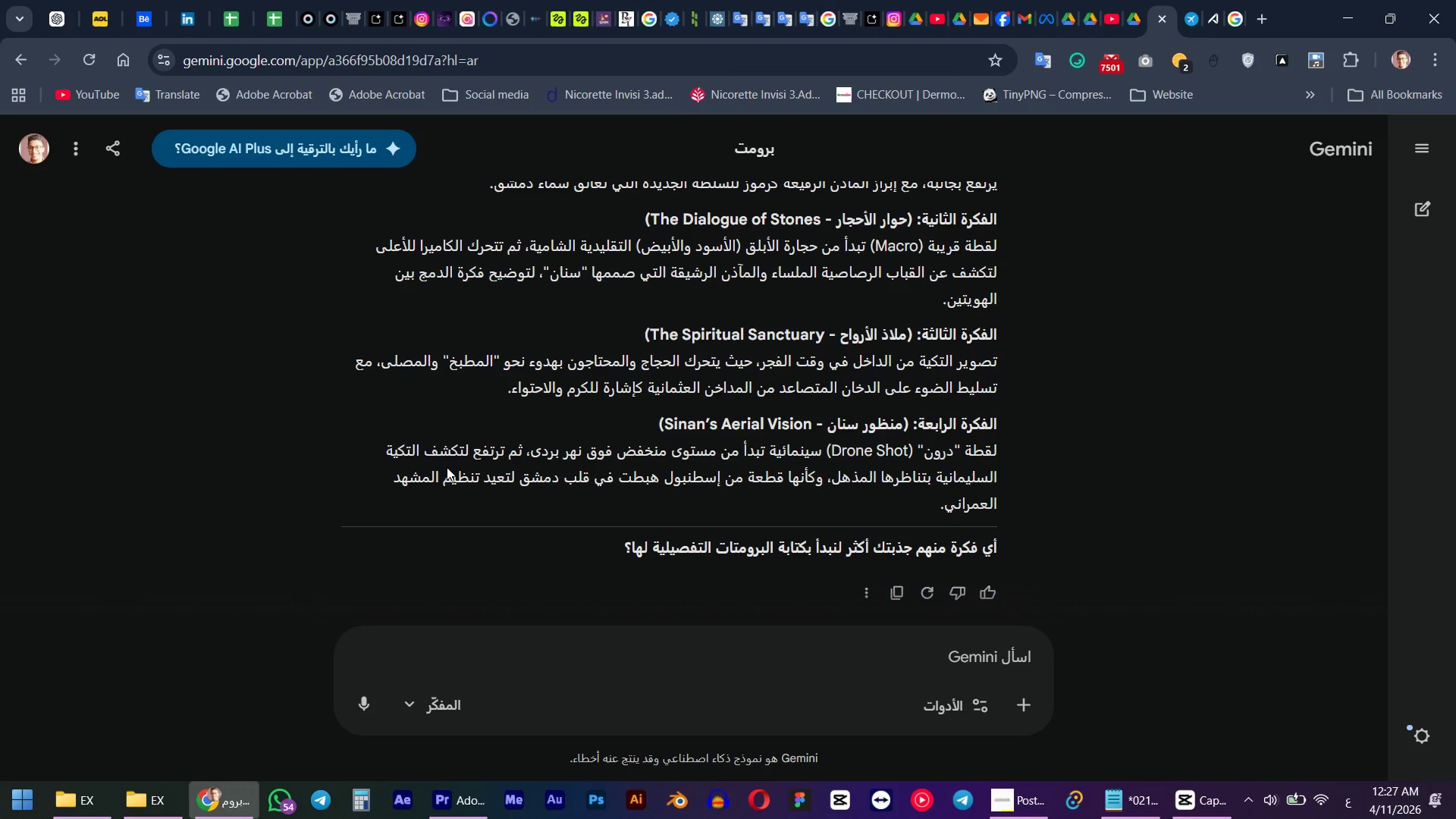 
wait(13.8)
 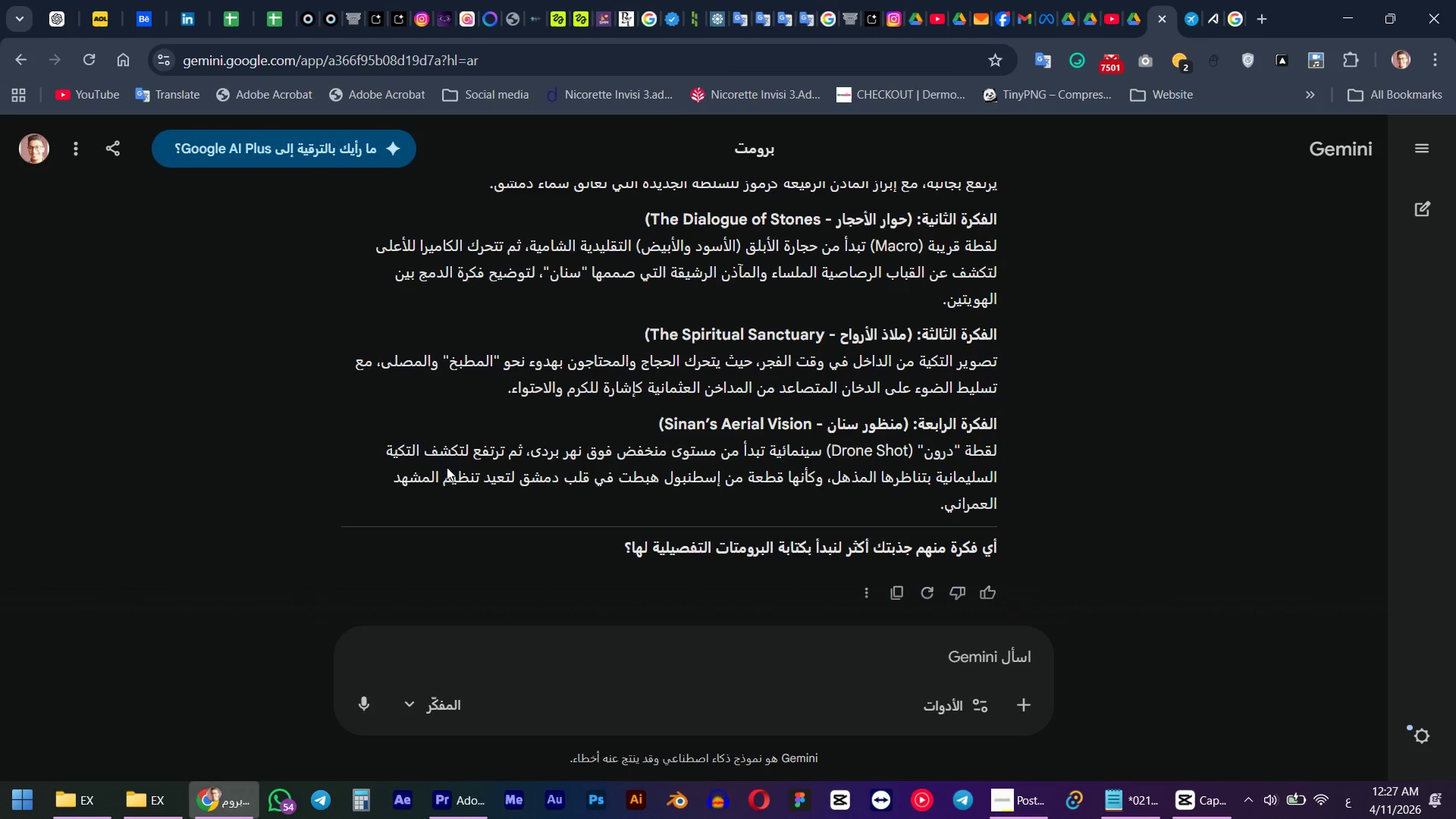 
scroll: coordinate [827, 494], scroll_direction: up, amount: 3.0
 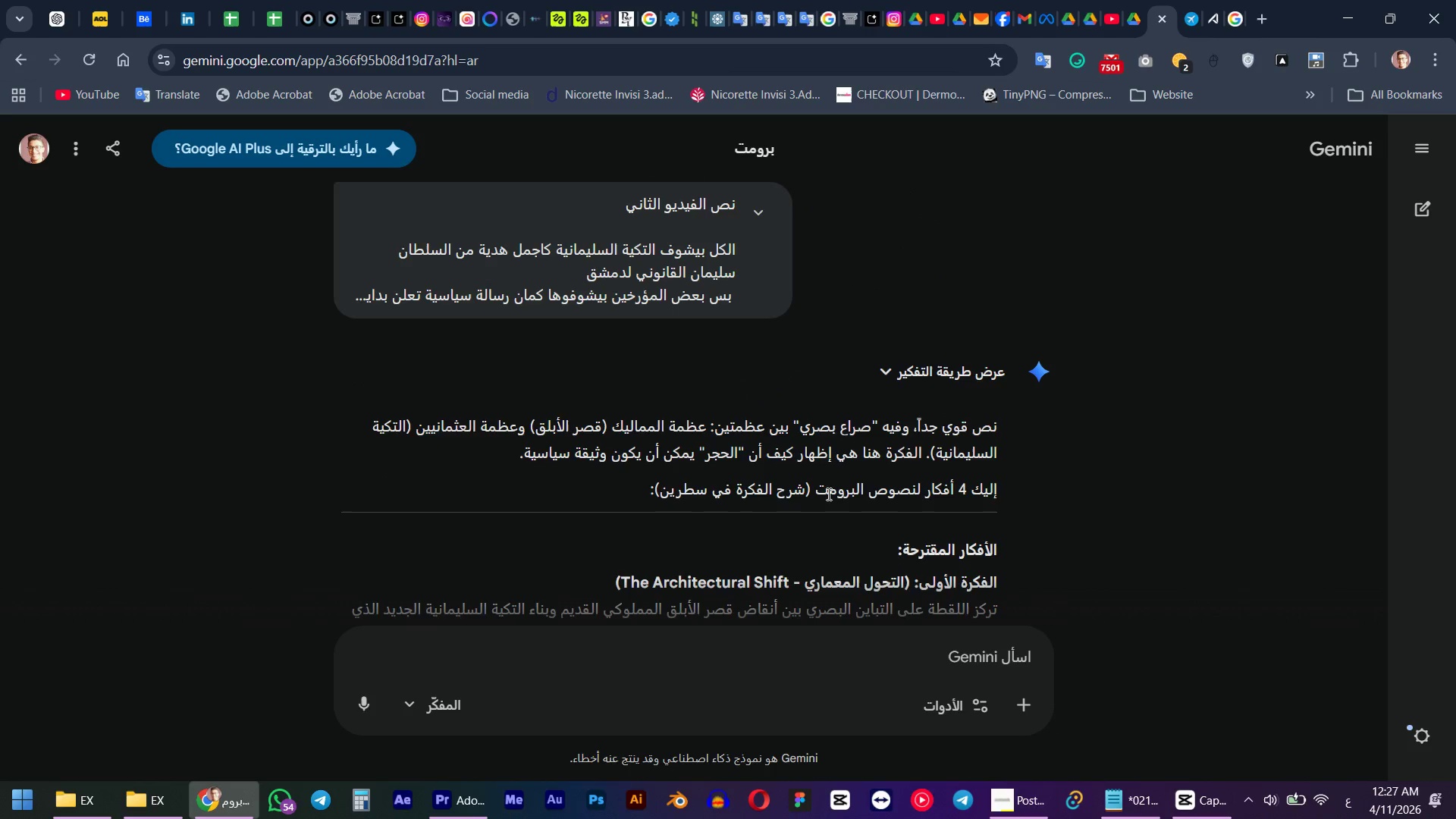 
scroll: coordinate [827, 494], scroll_direction: down, amount: 1.0
 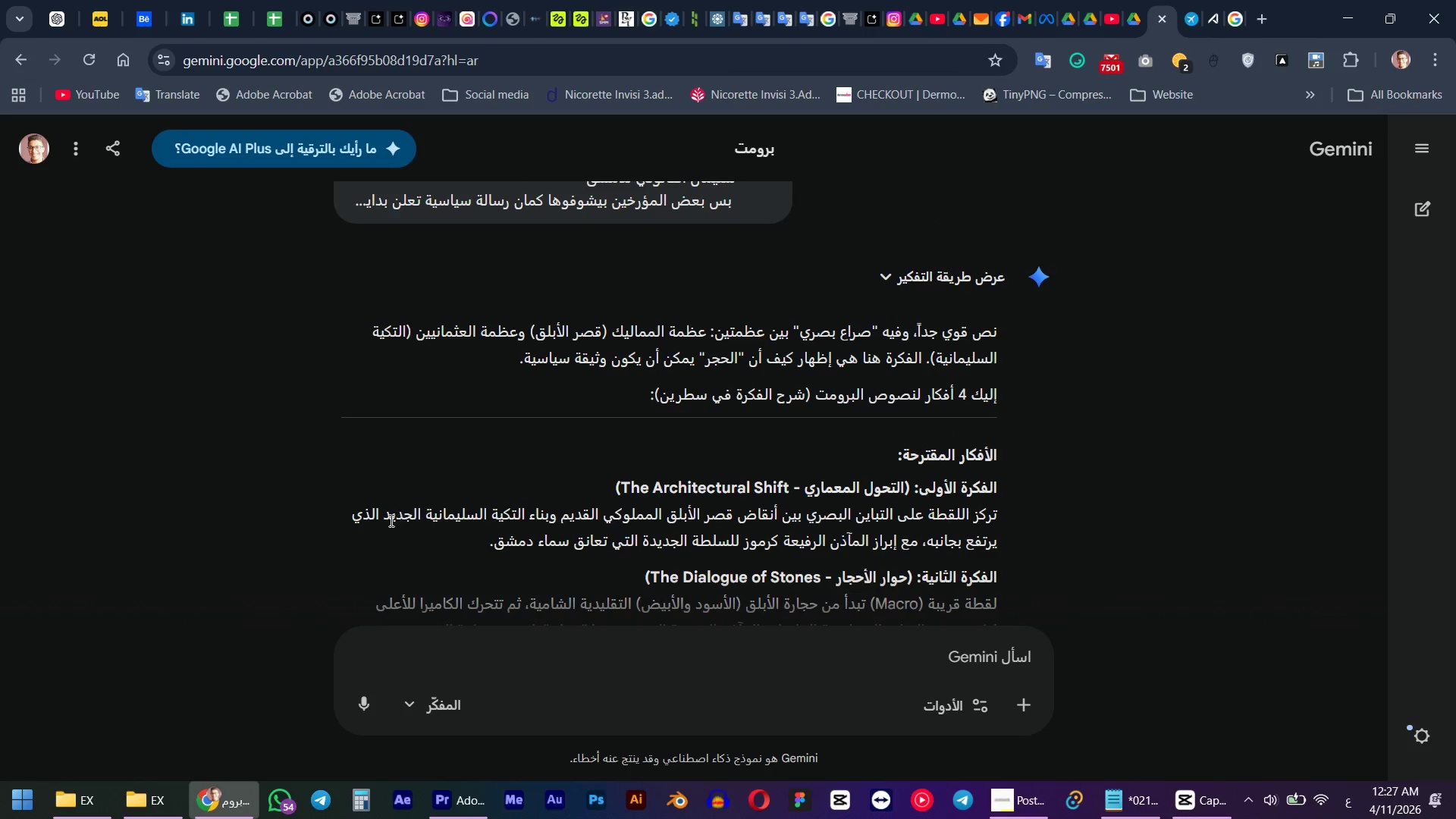 
wait(6.75)
 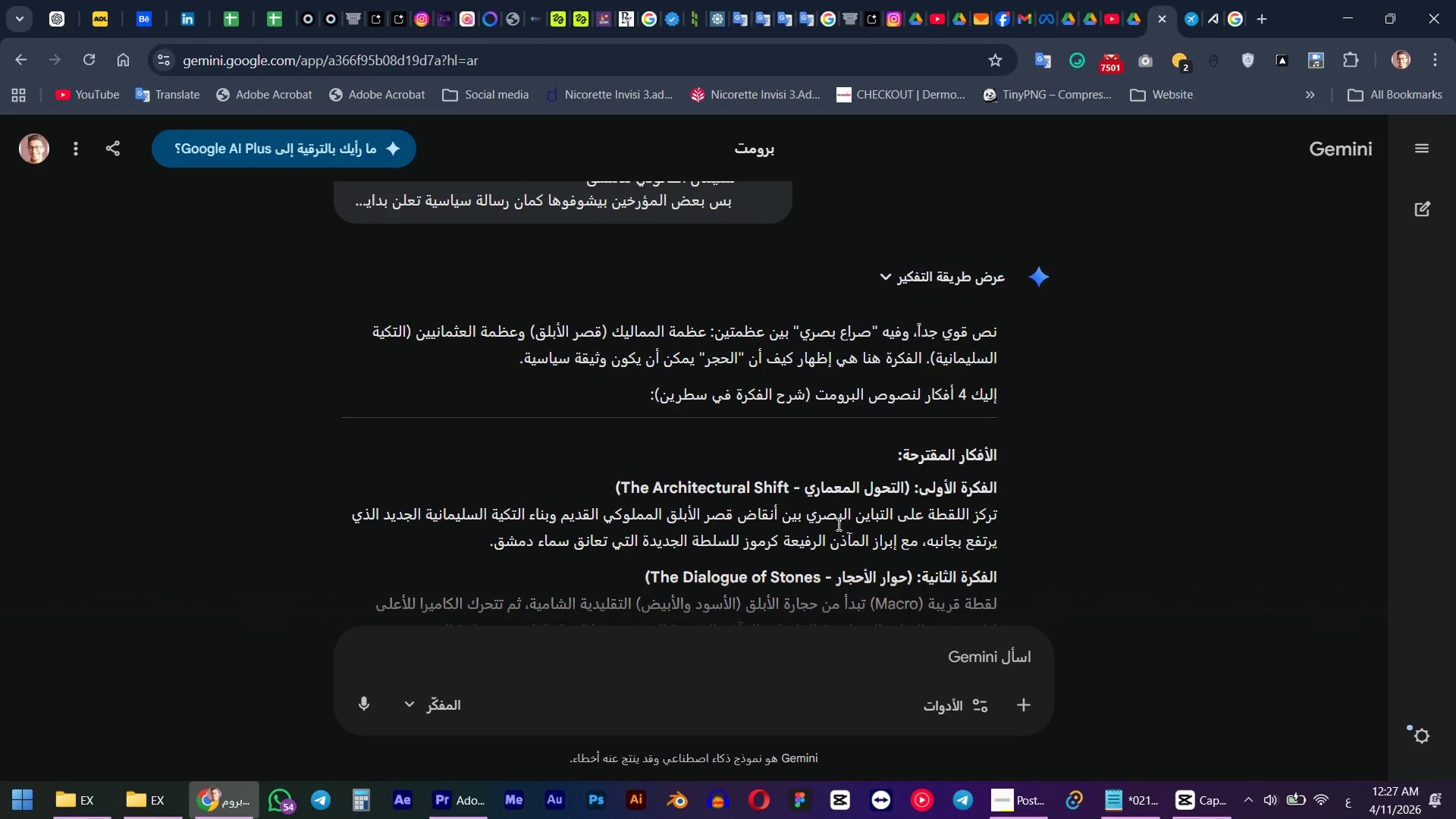 
type('df h]dkd g)
key(Backspace)
type(hgt)
key(Backspace)
key(Backspace)
key(Backspace)
key(Backspace)
key(Backspace)
key(Backspace)
key(Backspace)
key(Backspace)
key(Backspace)
type(ogdh)
key(Backspace)
type(kh kajyg ugdil ;gil ogdkh kf]h fhgt;vm hgH,gd)
 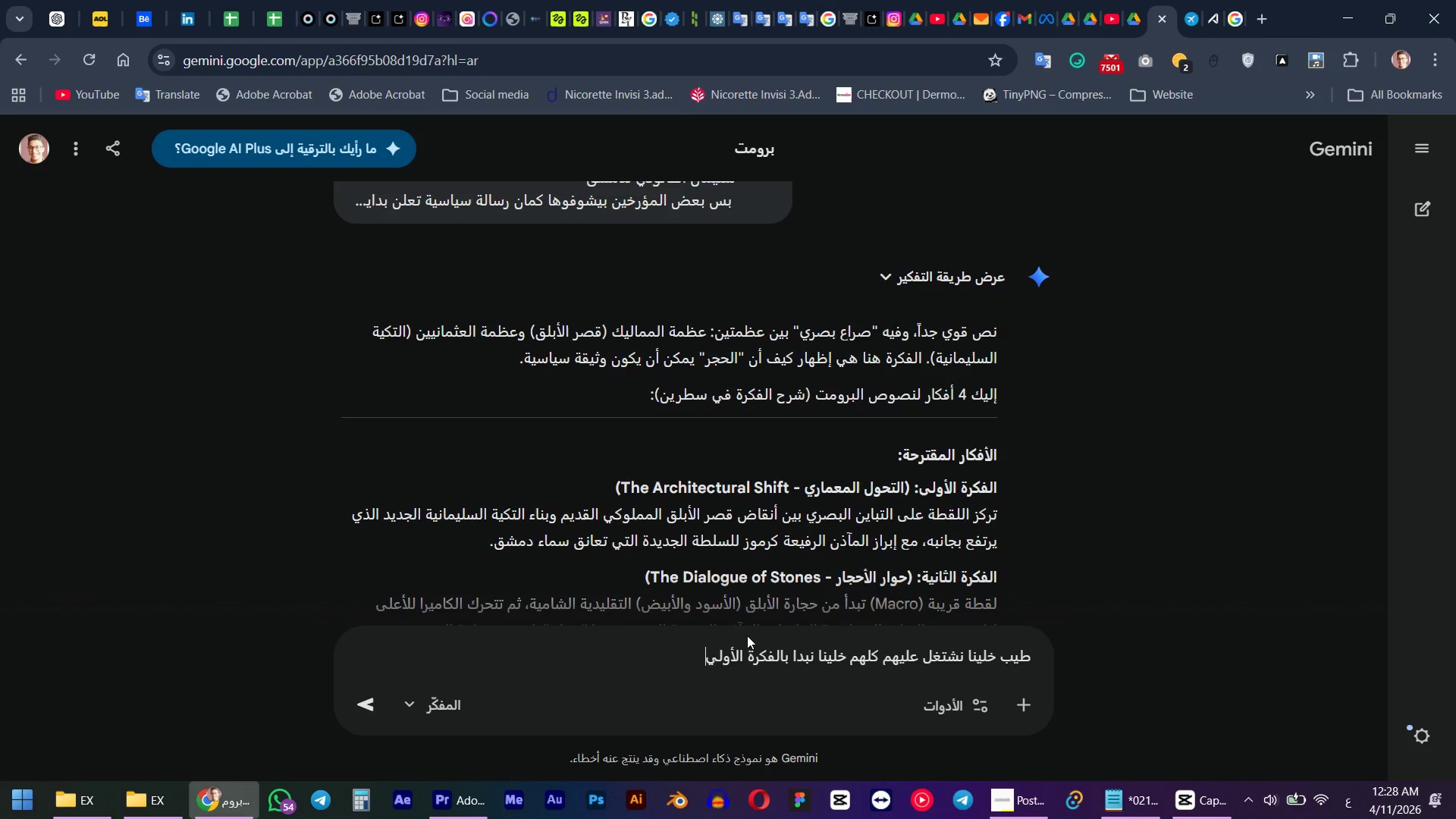 
key(Enter)
 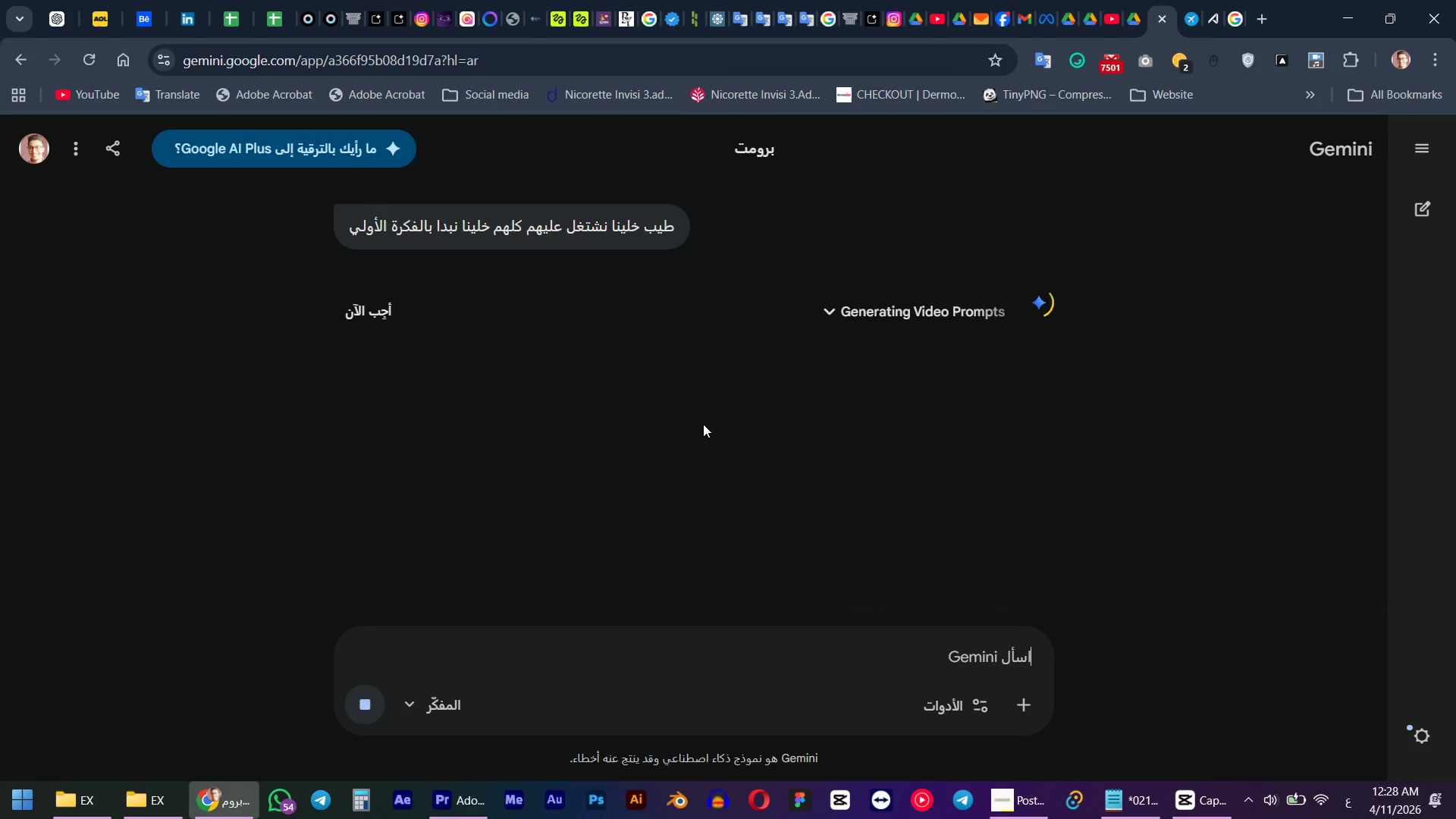 
wait(7.44)
 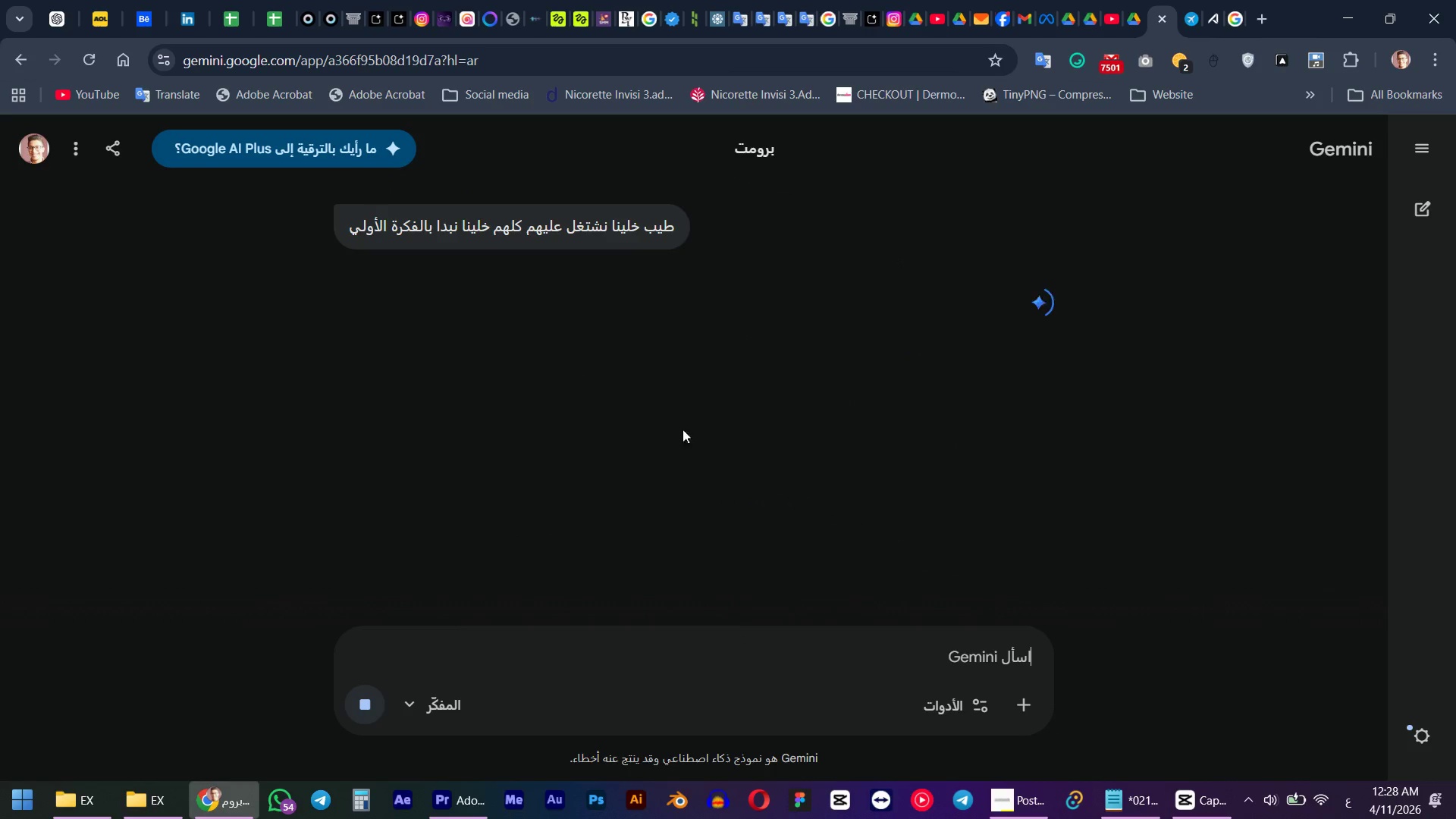 
scroll: coordinate [873, 392], scroll_direction: down, amount: 4.0
 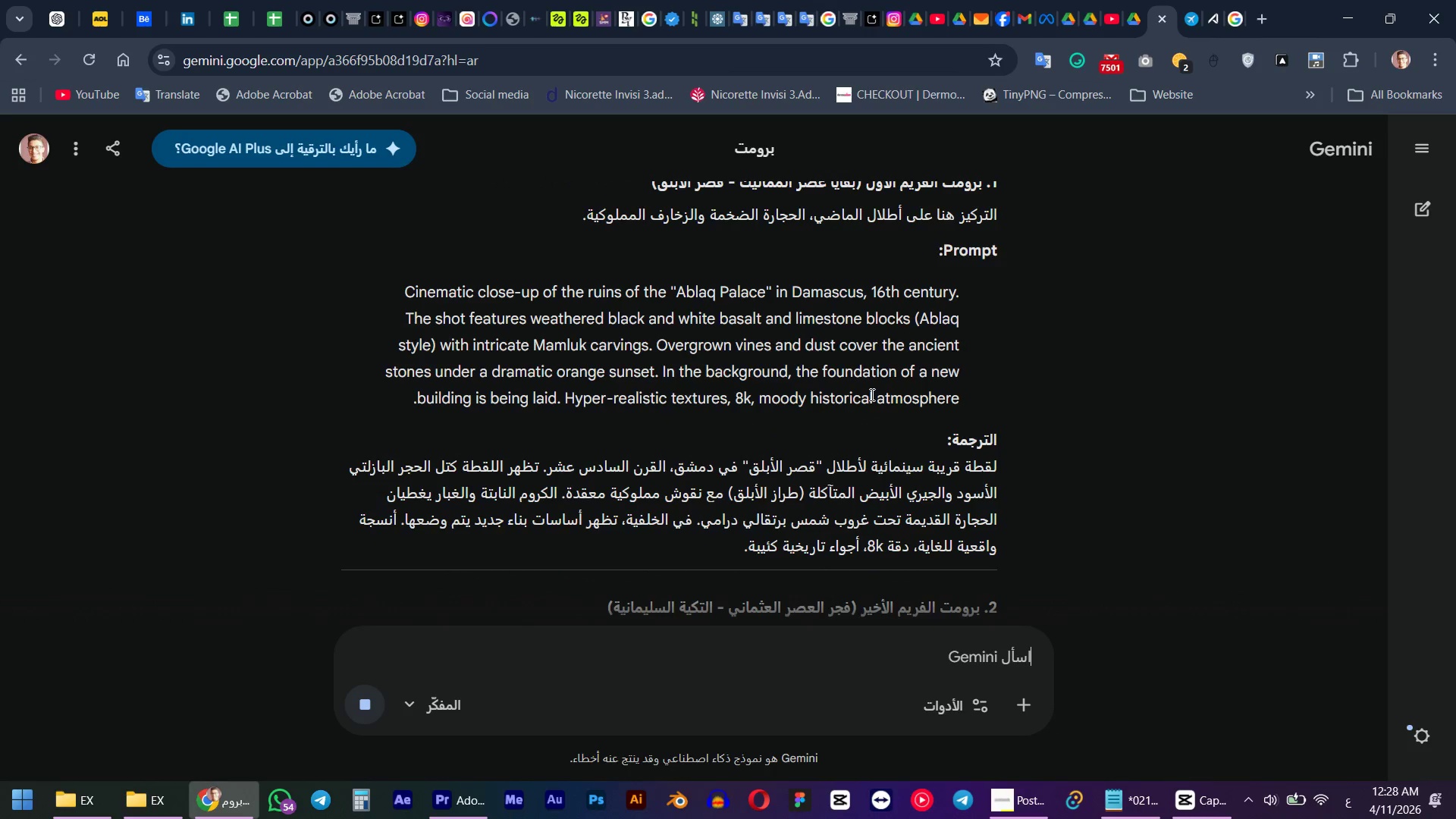 
scroll: coordinate [871, 394], scroll_direction: up, amount: 1.0
 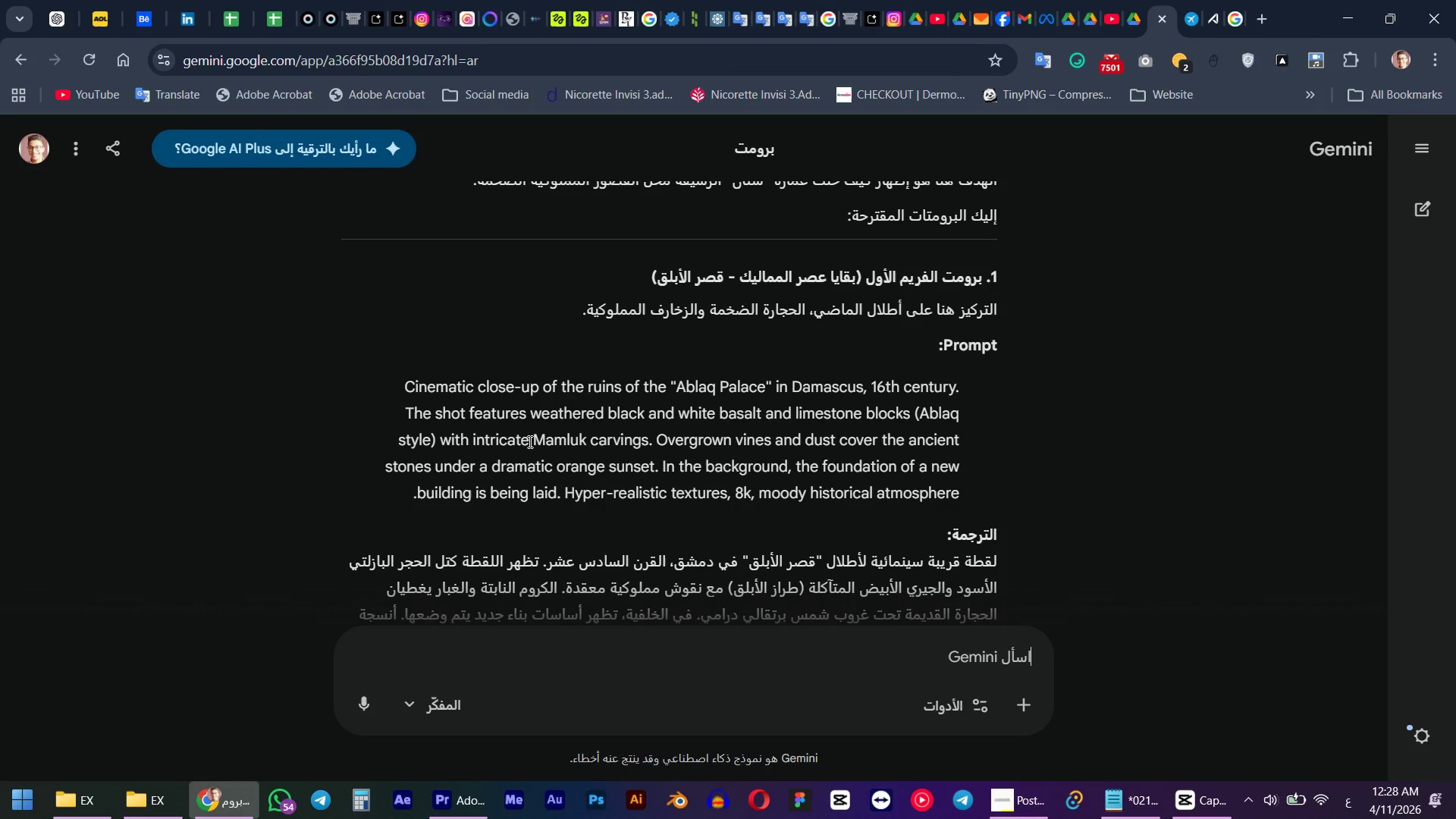 
wait(12.27)
 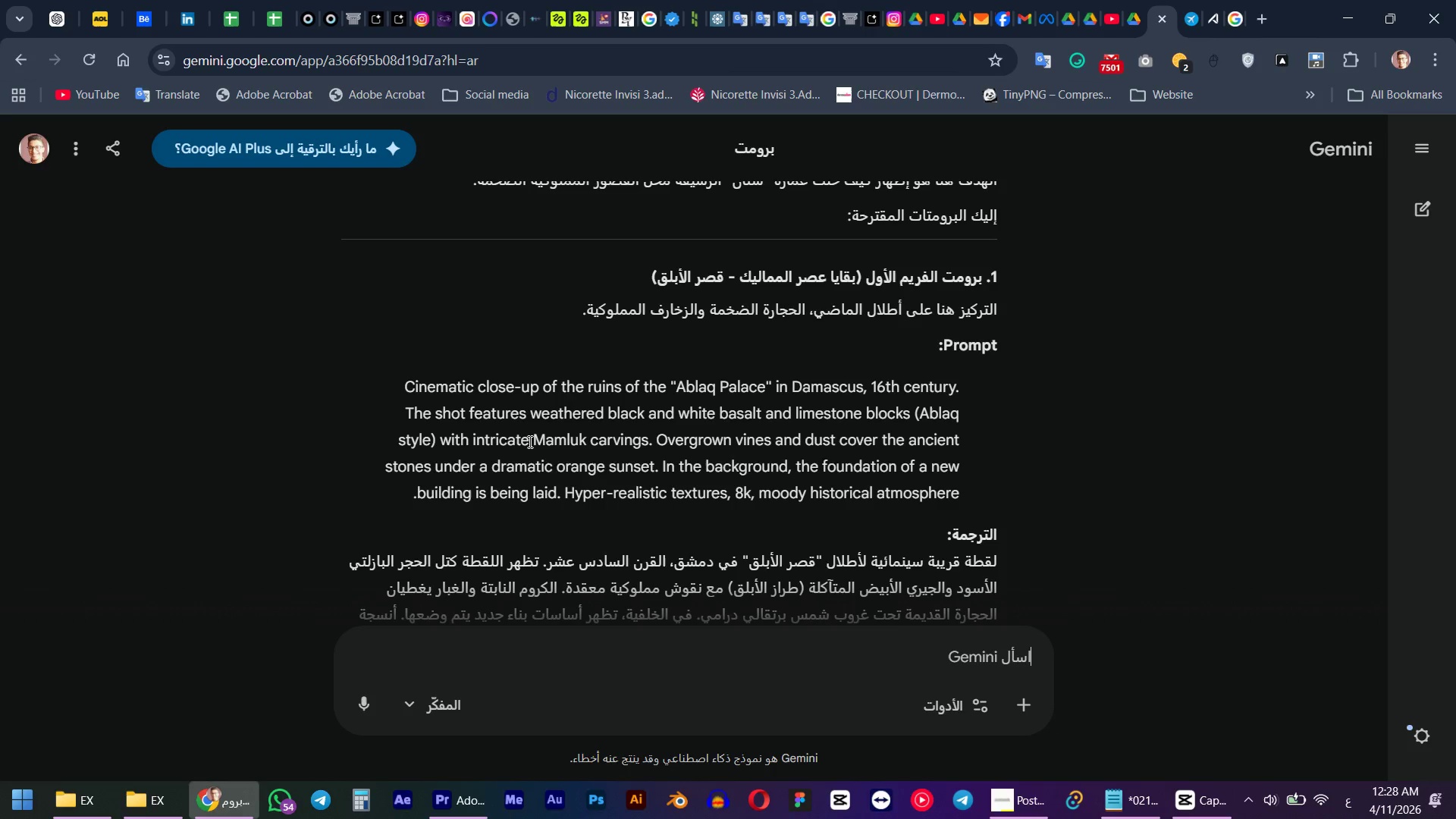 
left_click([1237, 15])
 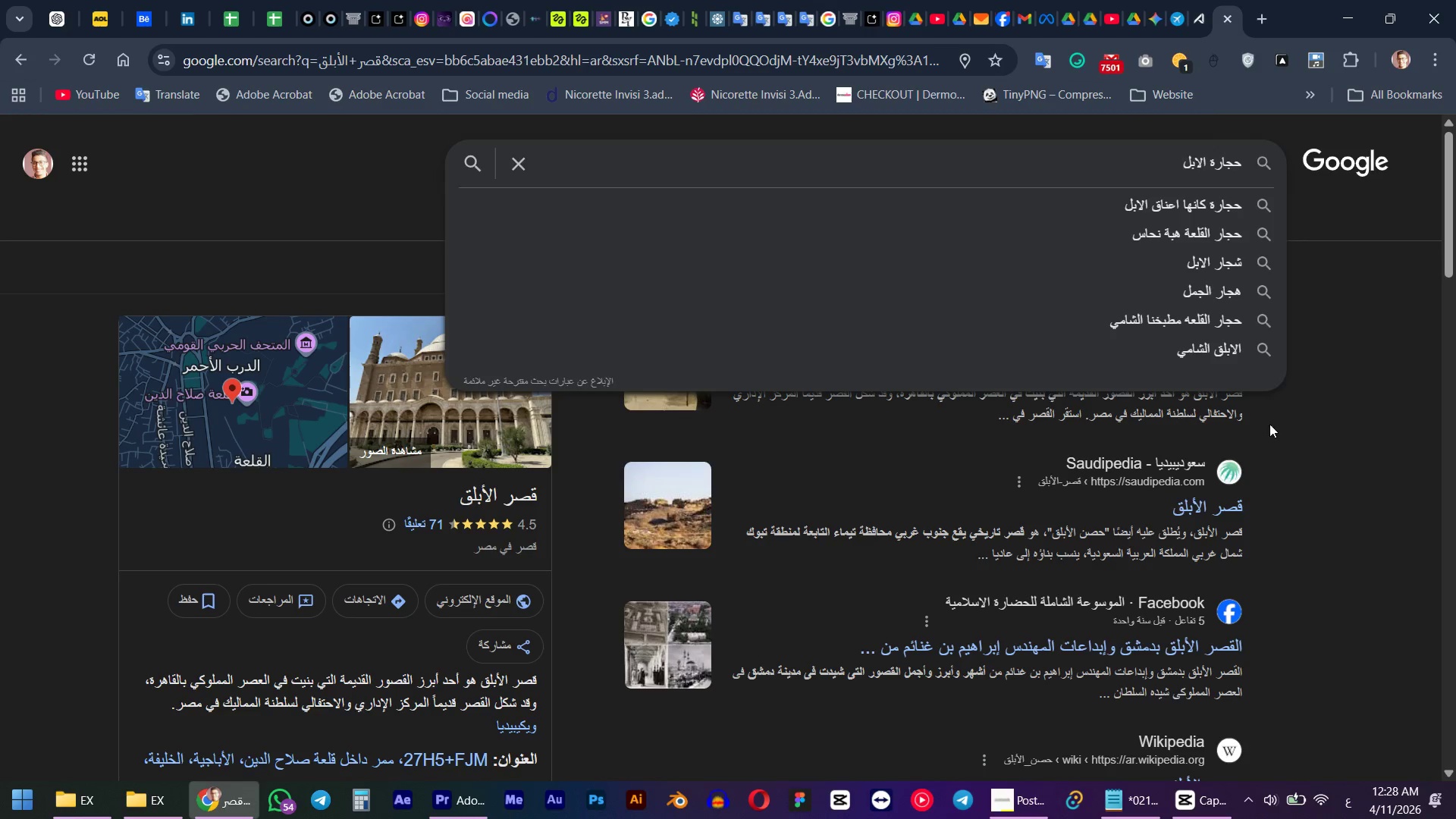 
left_click([1269, 422])
 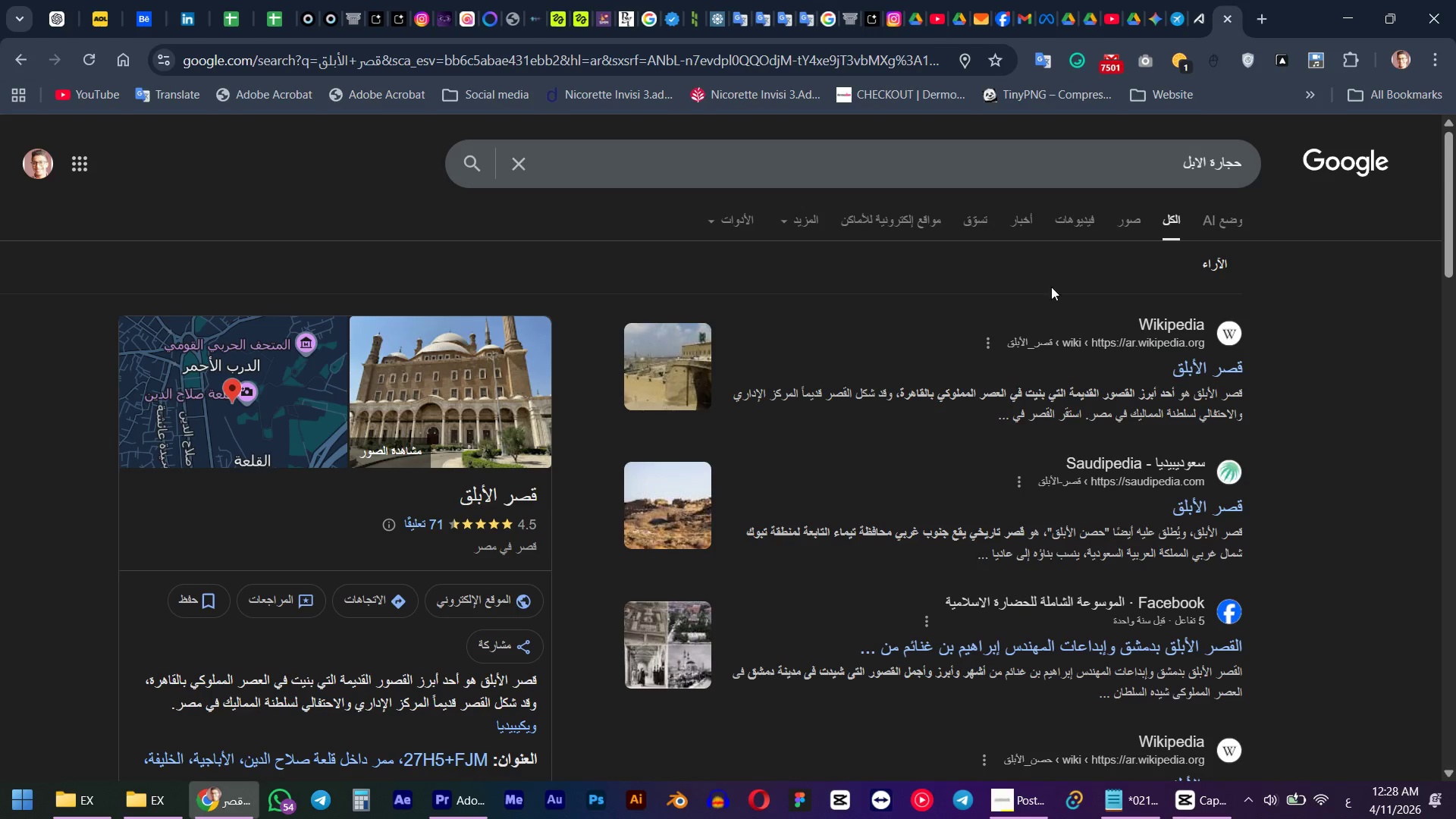 
left_click([1128, 217])
 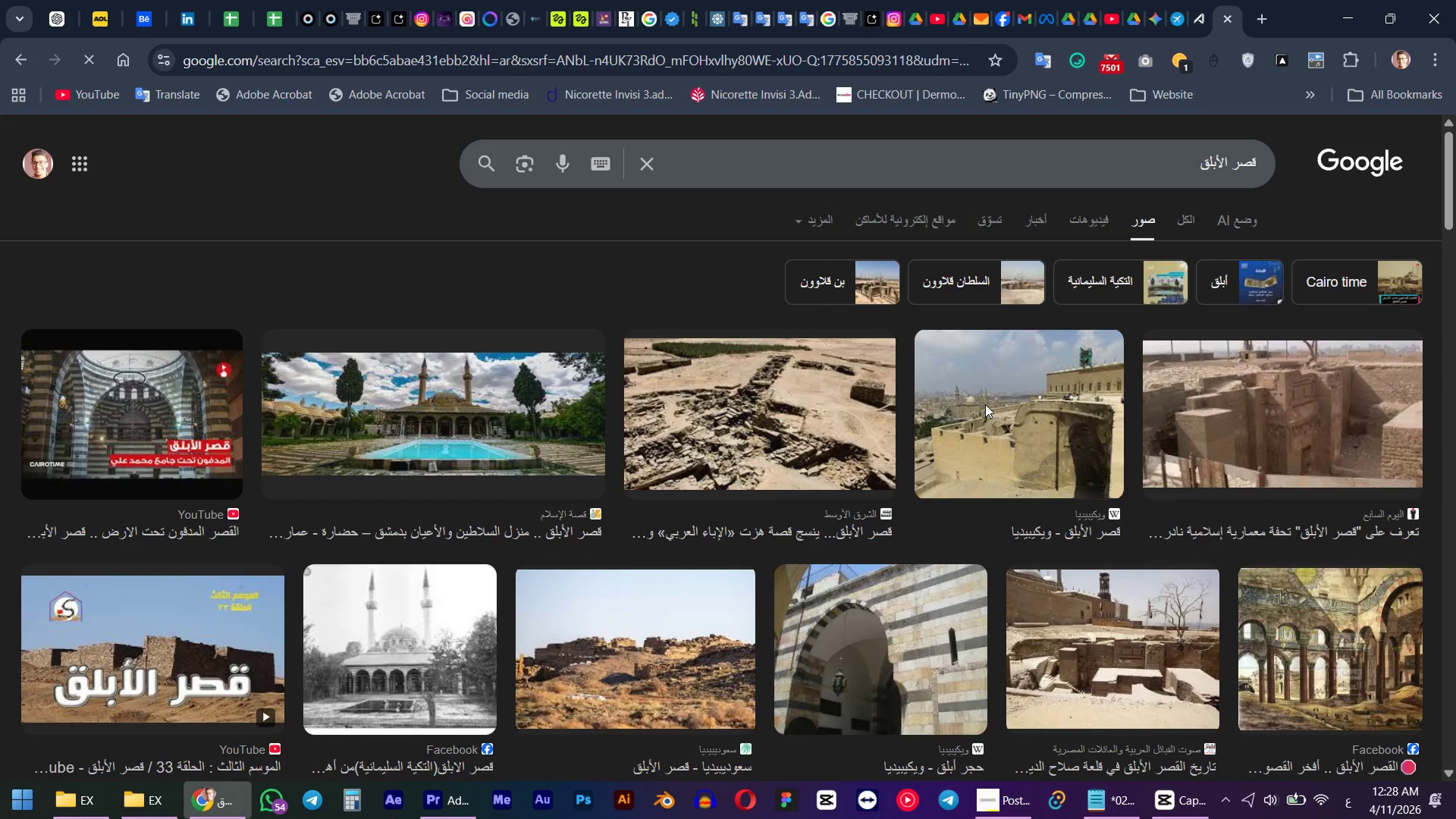 
scroll: coordinate [985, 404], scroll_direction: down, amount: 1.0
 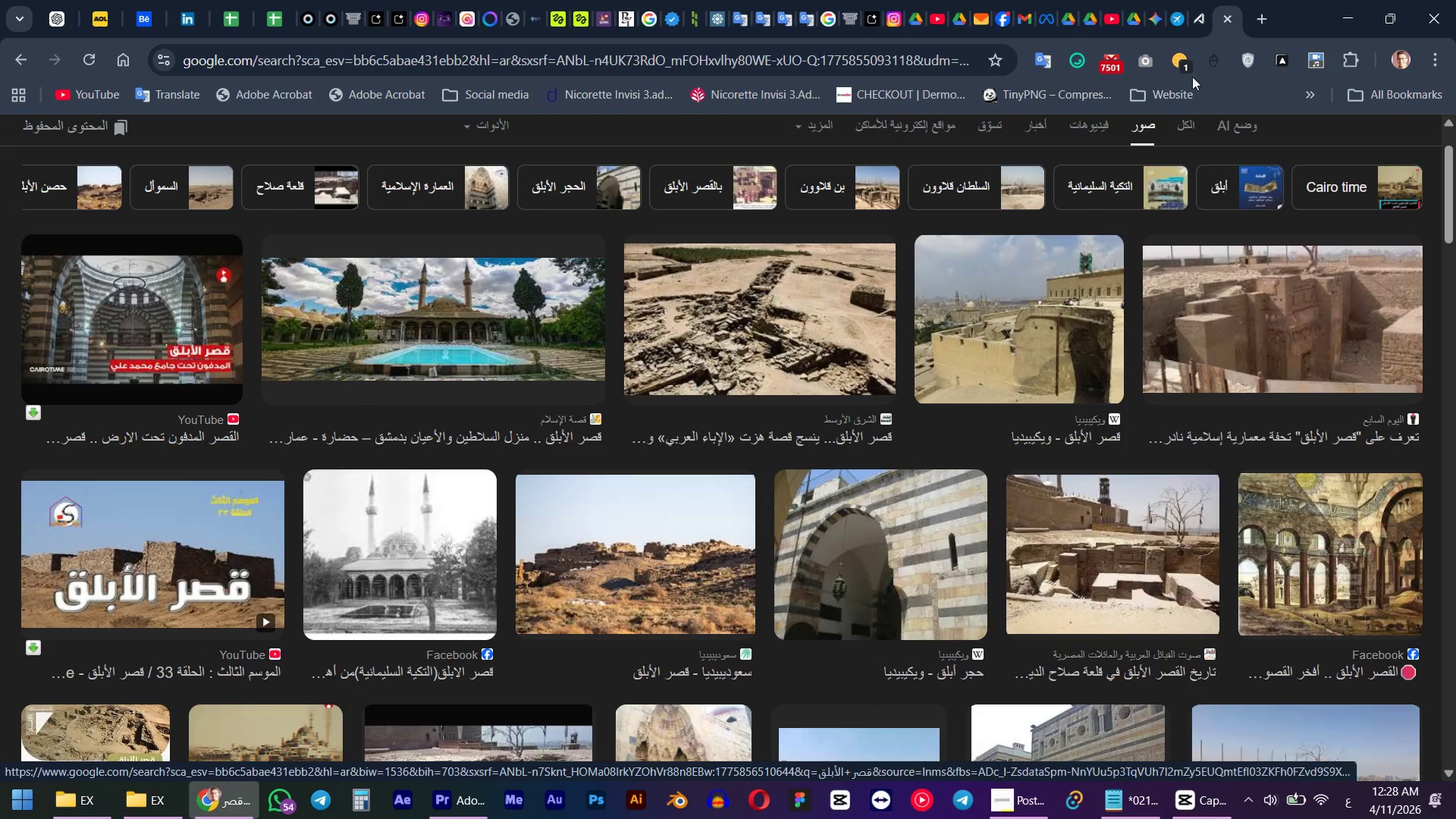 
wait(6.93)
 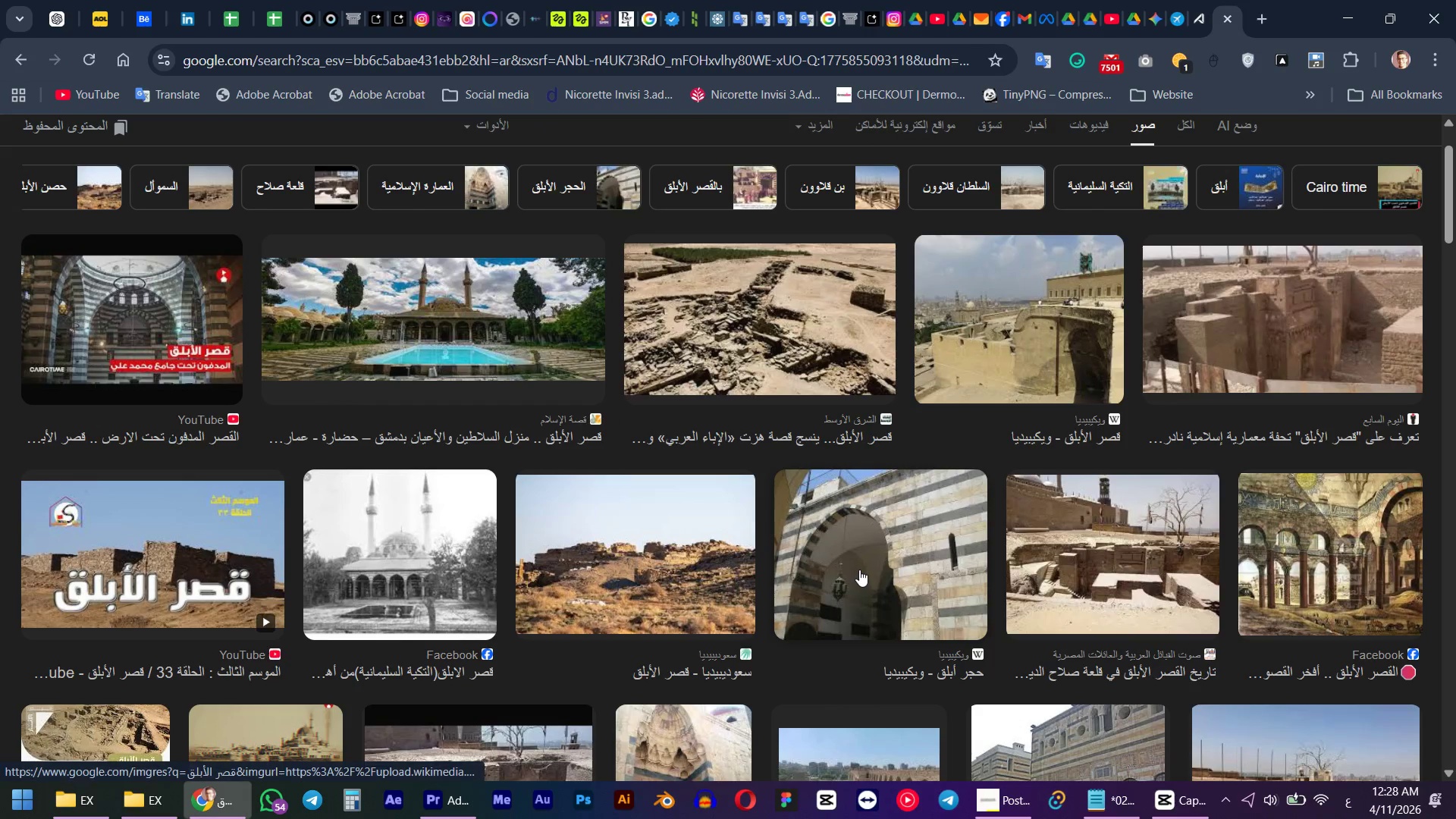 
middle_click([1201, 1])
 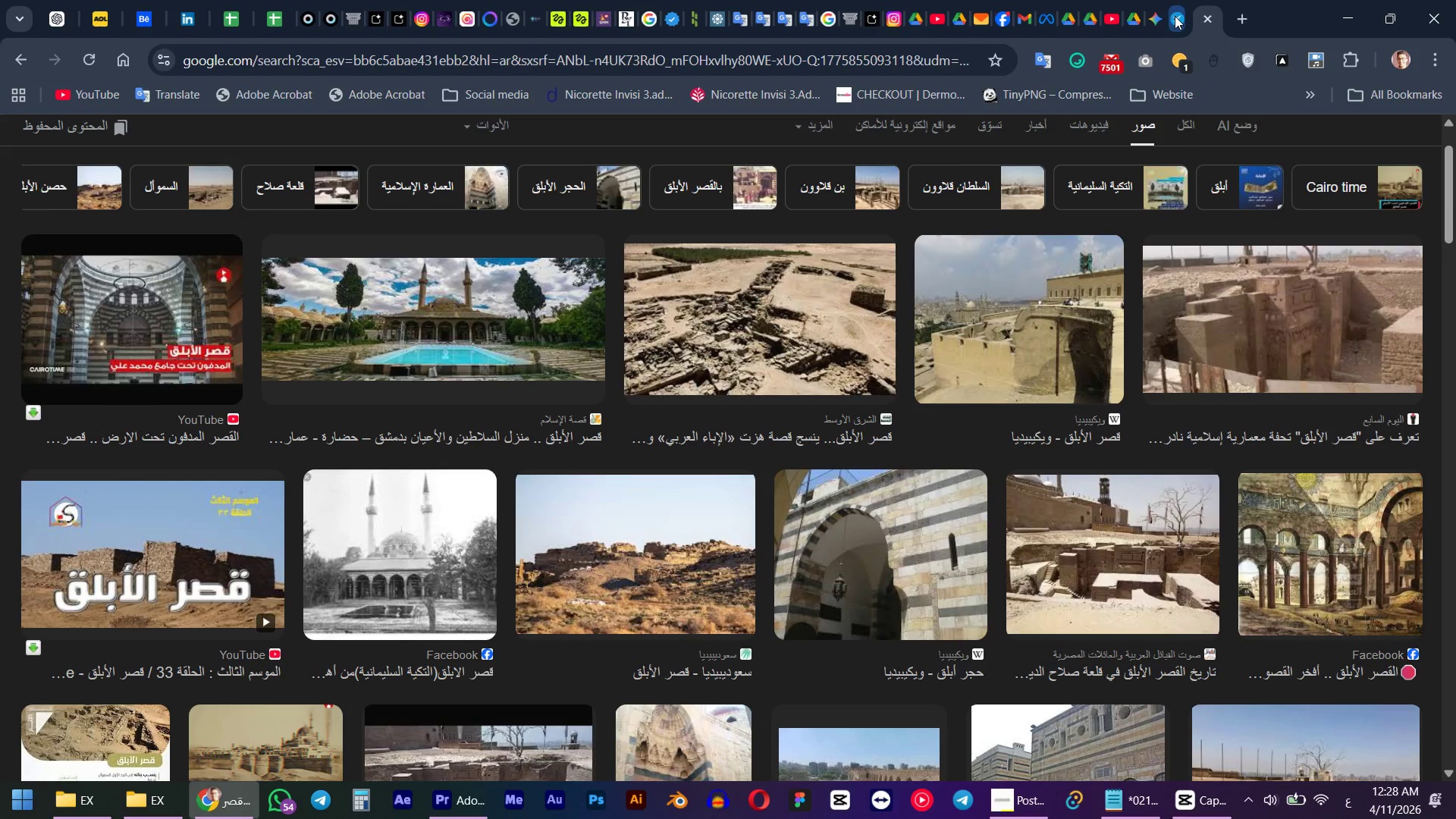 
middle_click([1175, 16])
 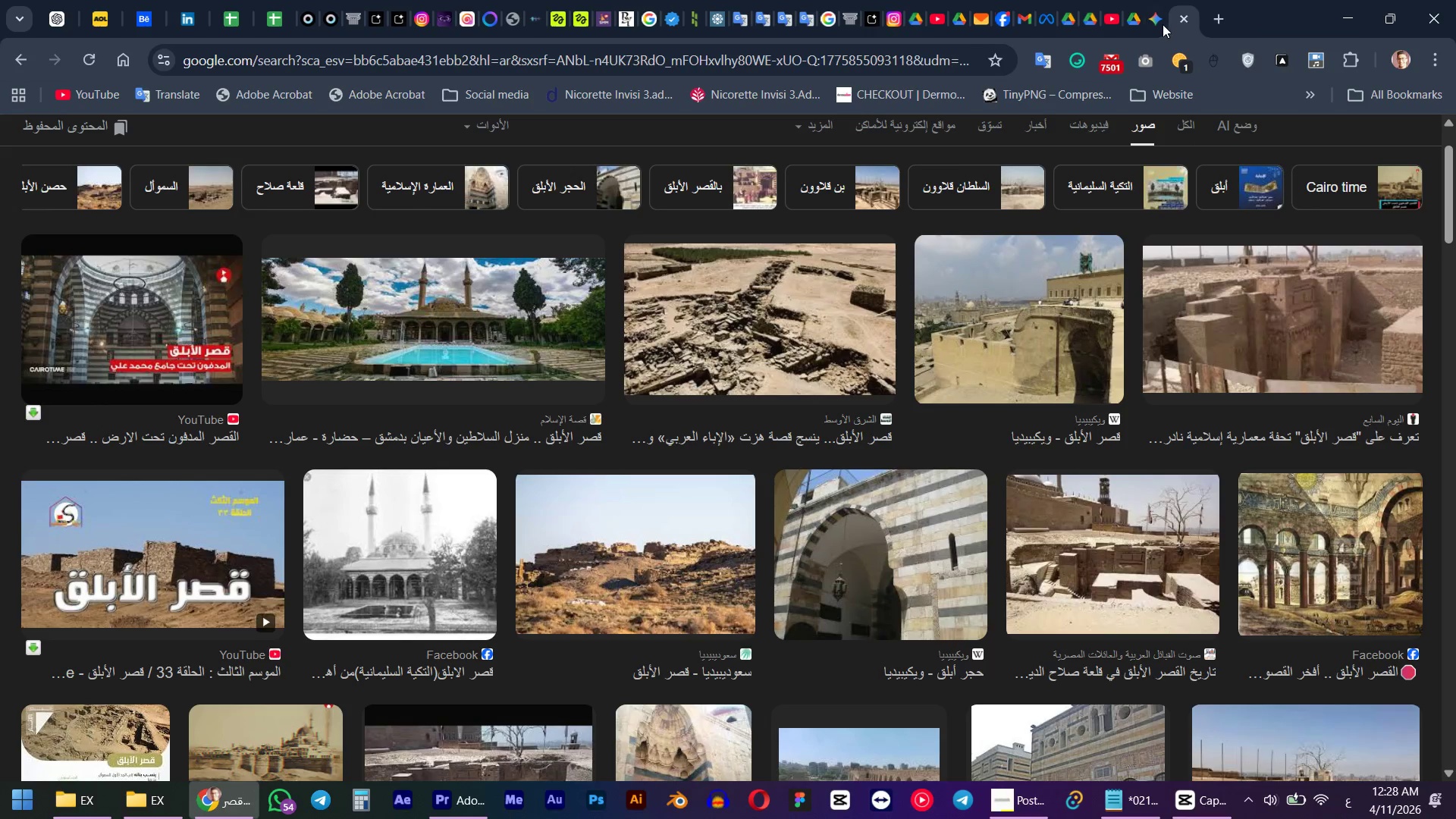 
left_click([1159, 26])
 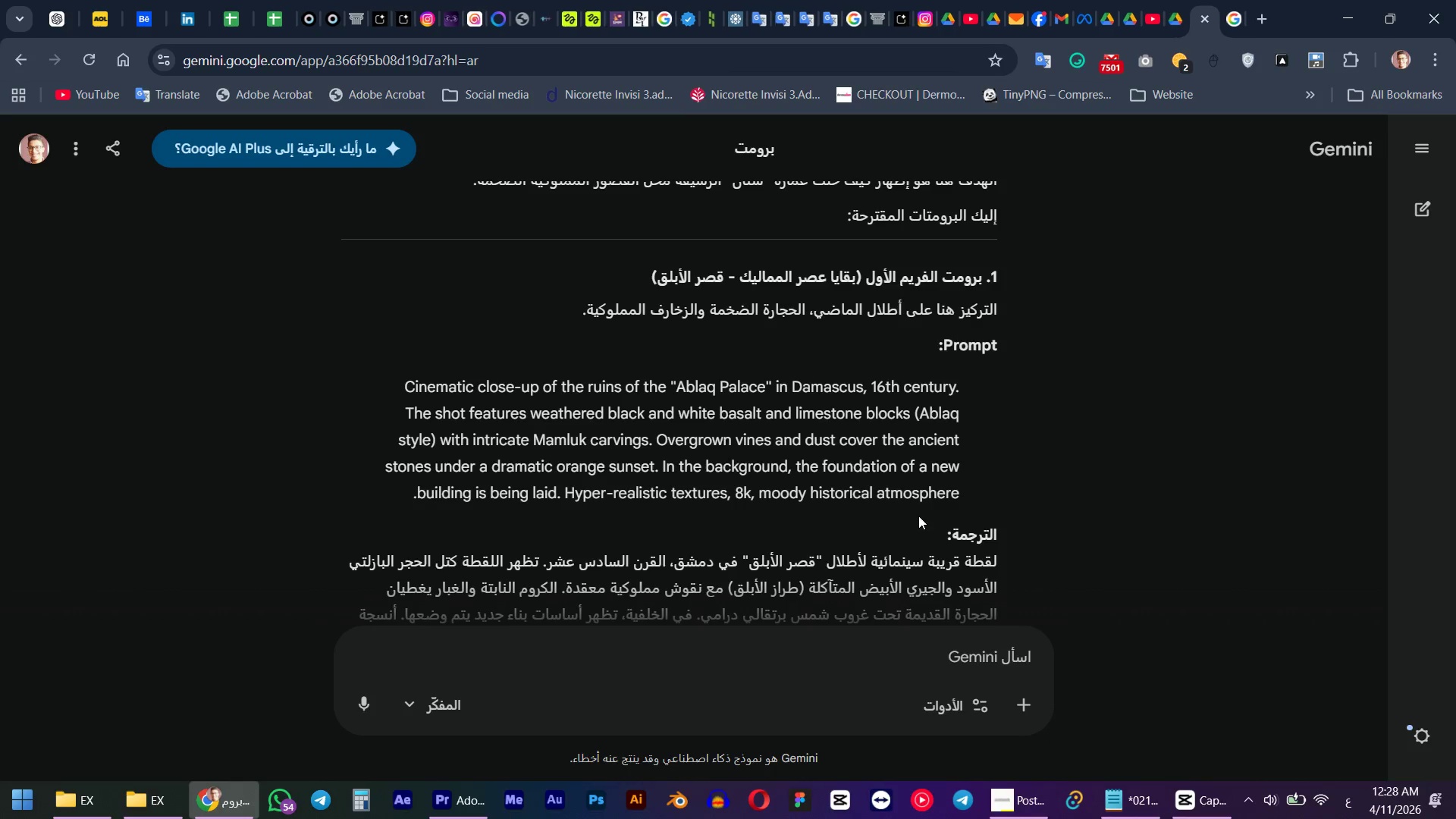 
scroll: coordinate [922, 502], scroll_direction: down, amount: 1.0
 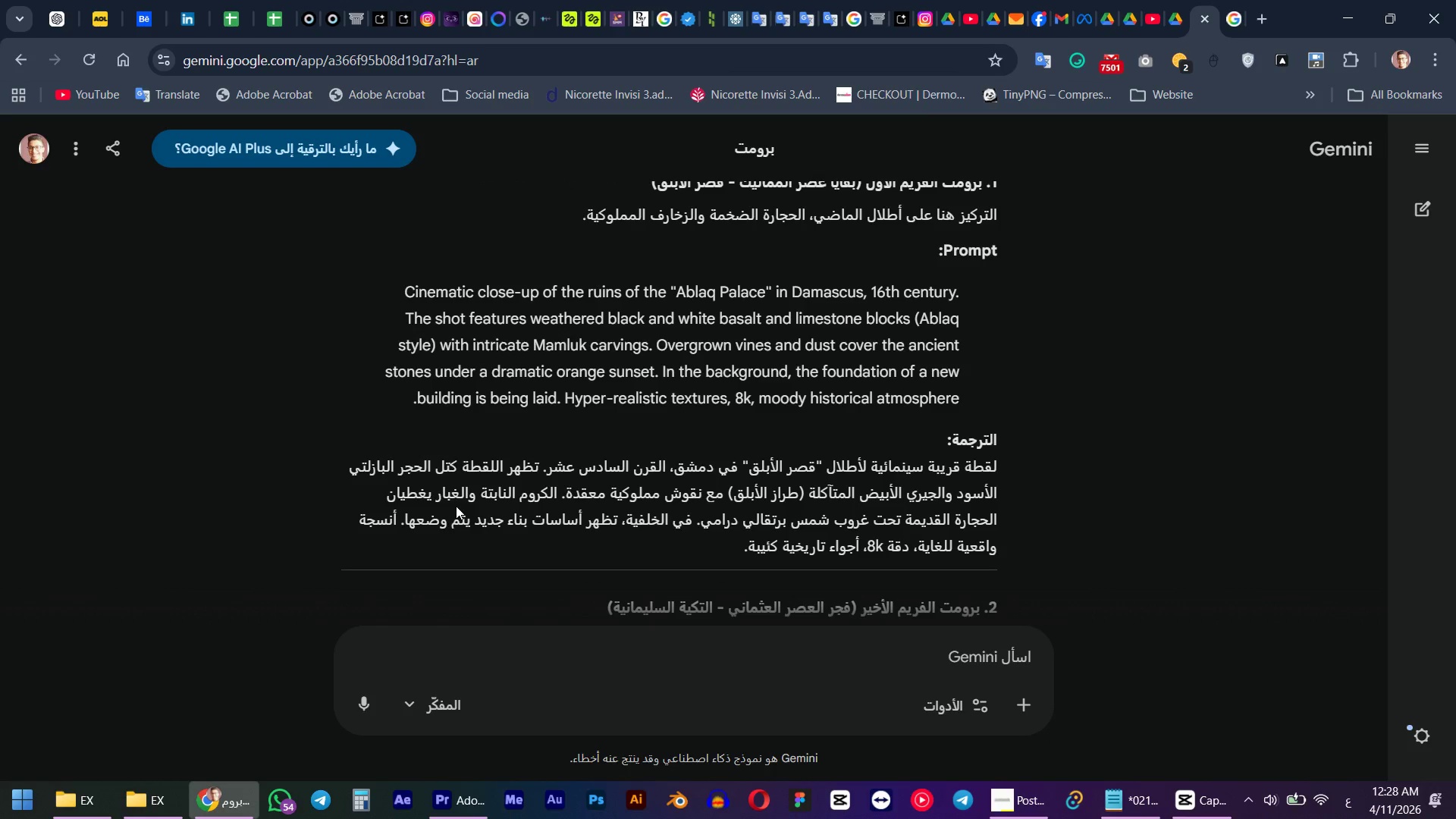 
wait(8.23)
 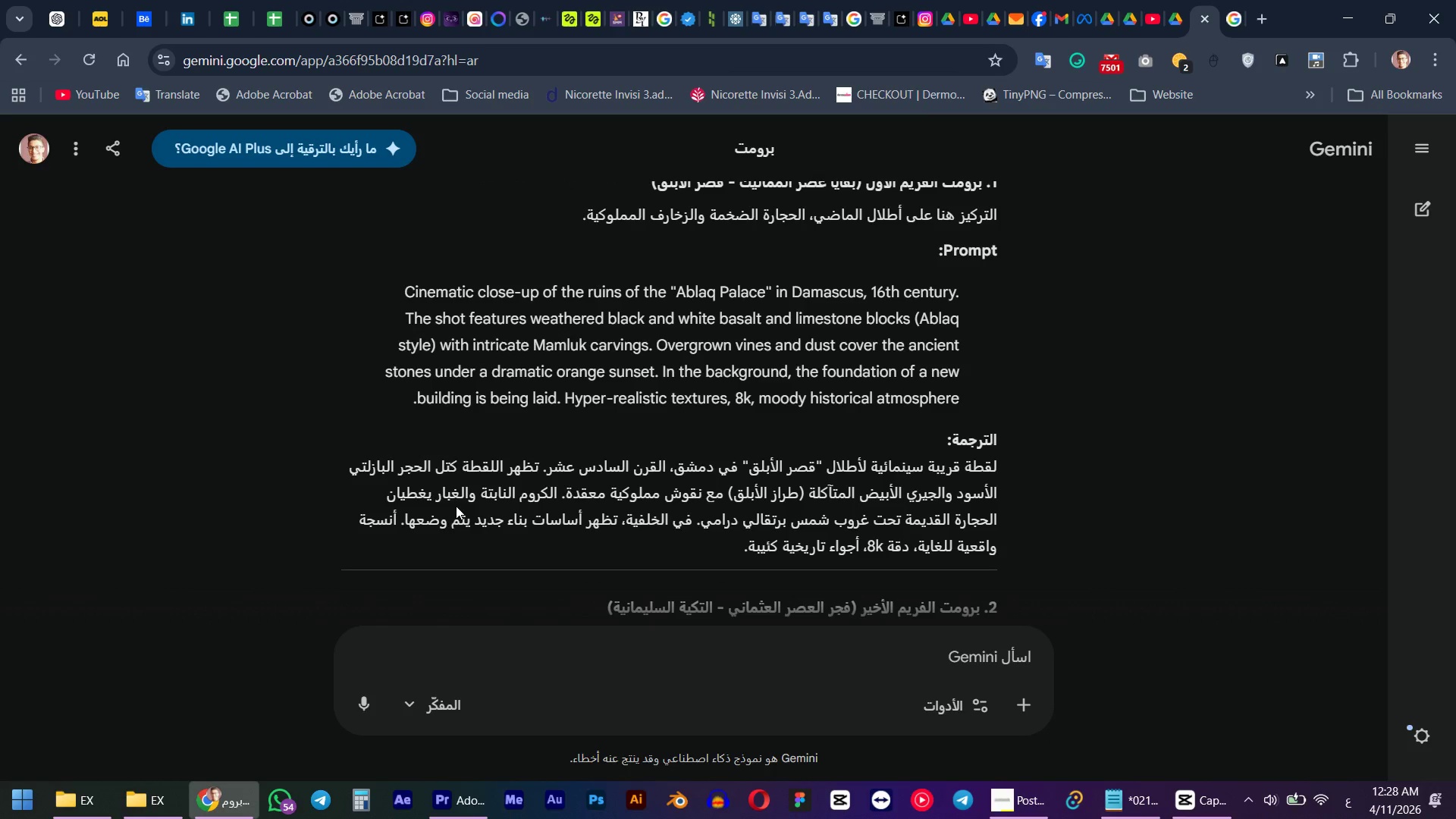 
double_click([751, 281])
 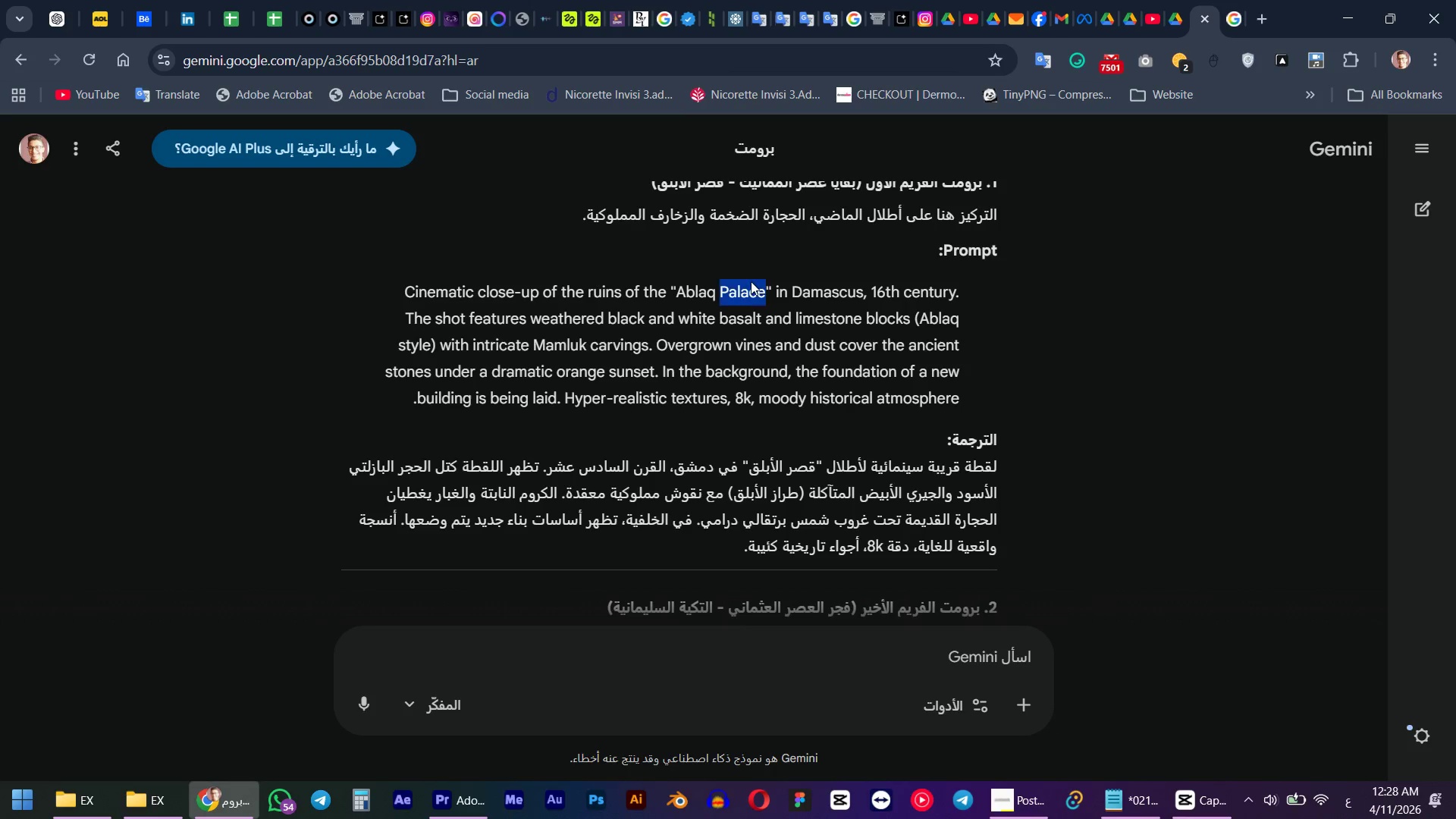 
triple_click([751, 281])
 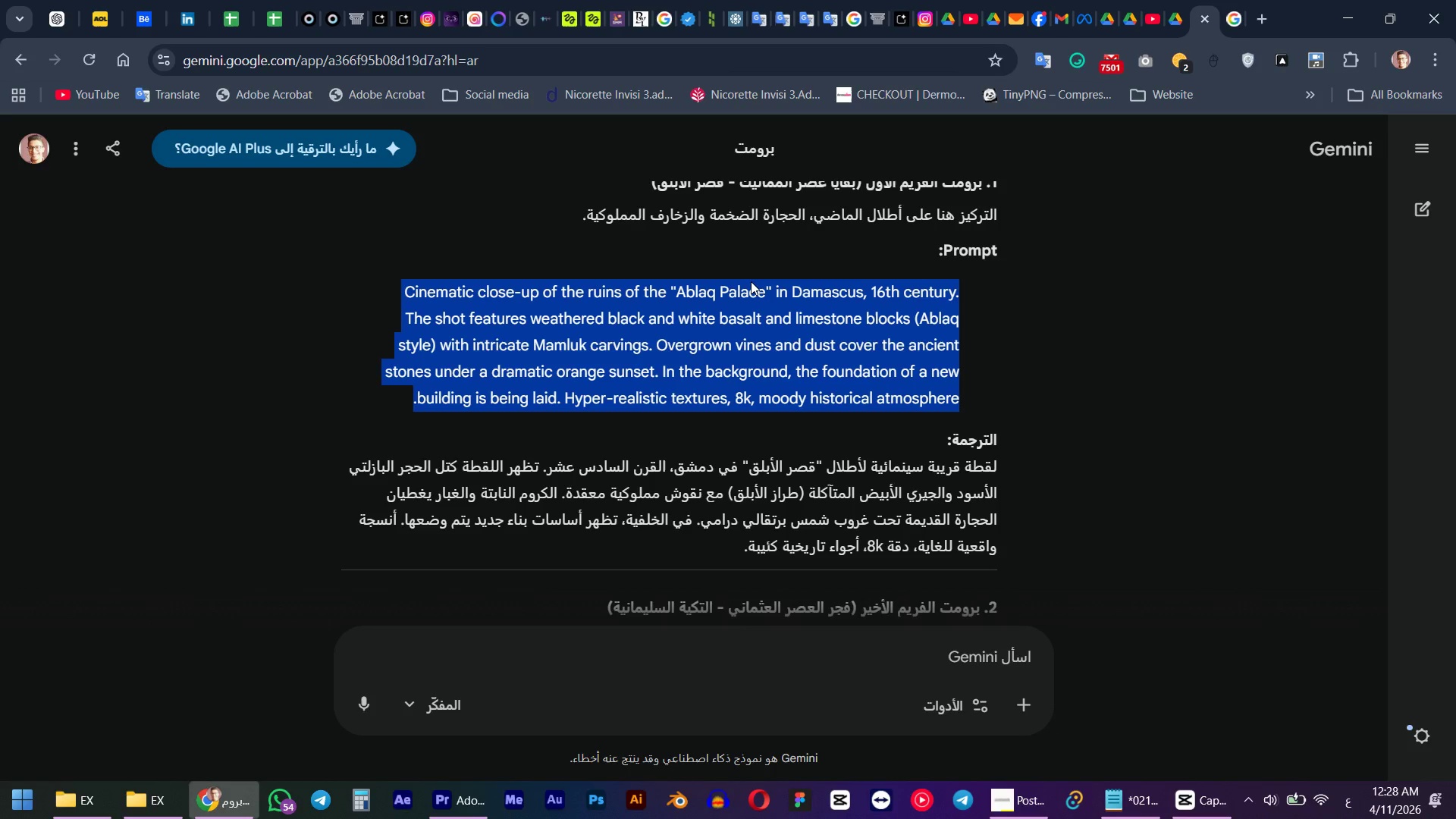 
key(Control+ControlLeft)
 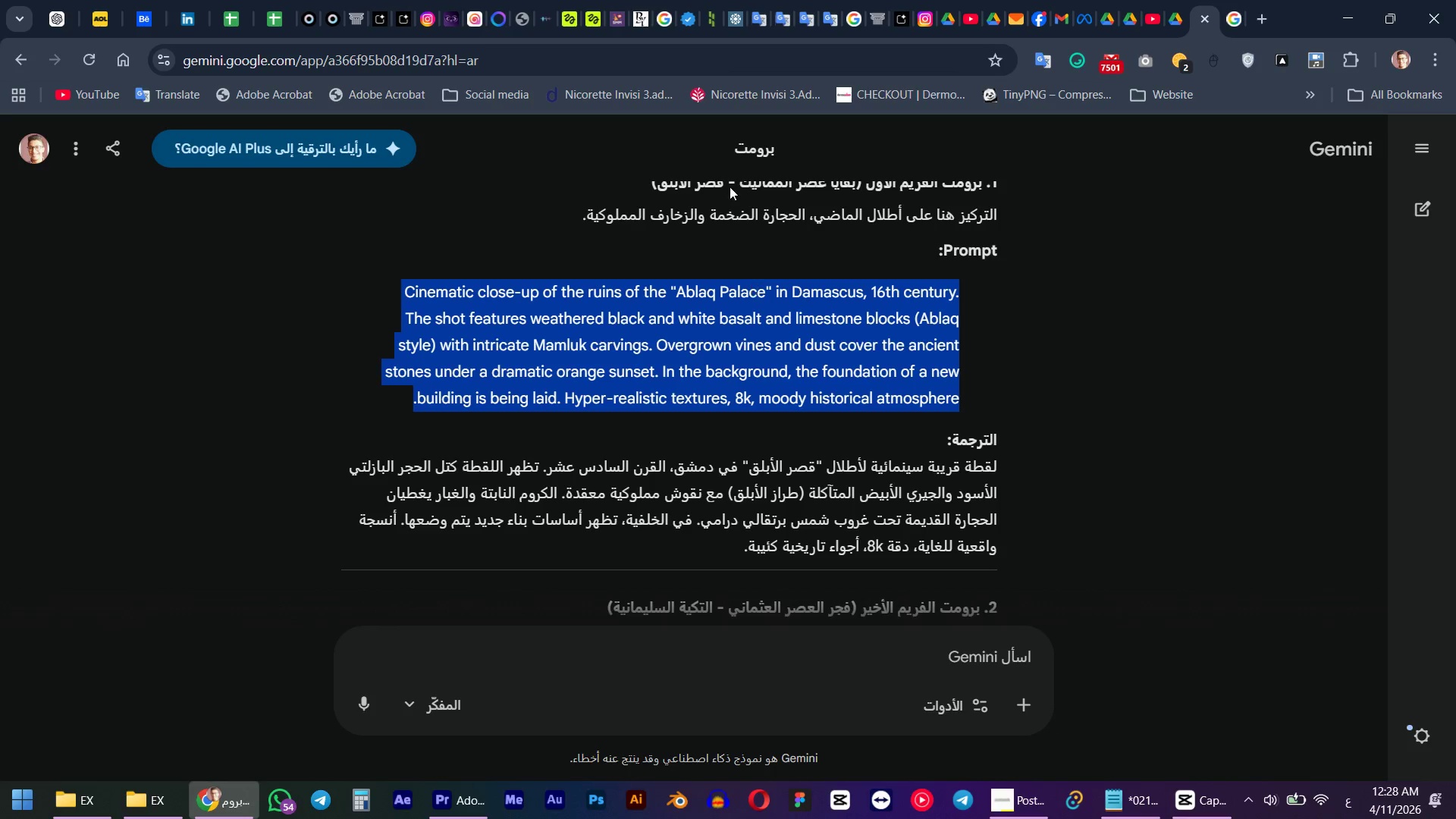 
key(Control+C)
 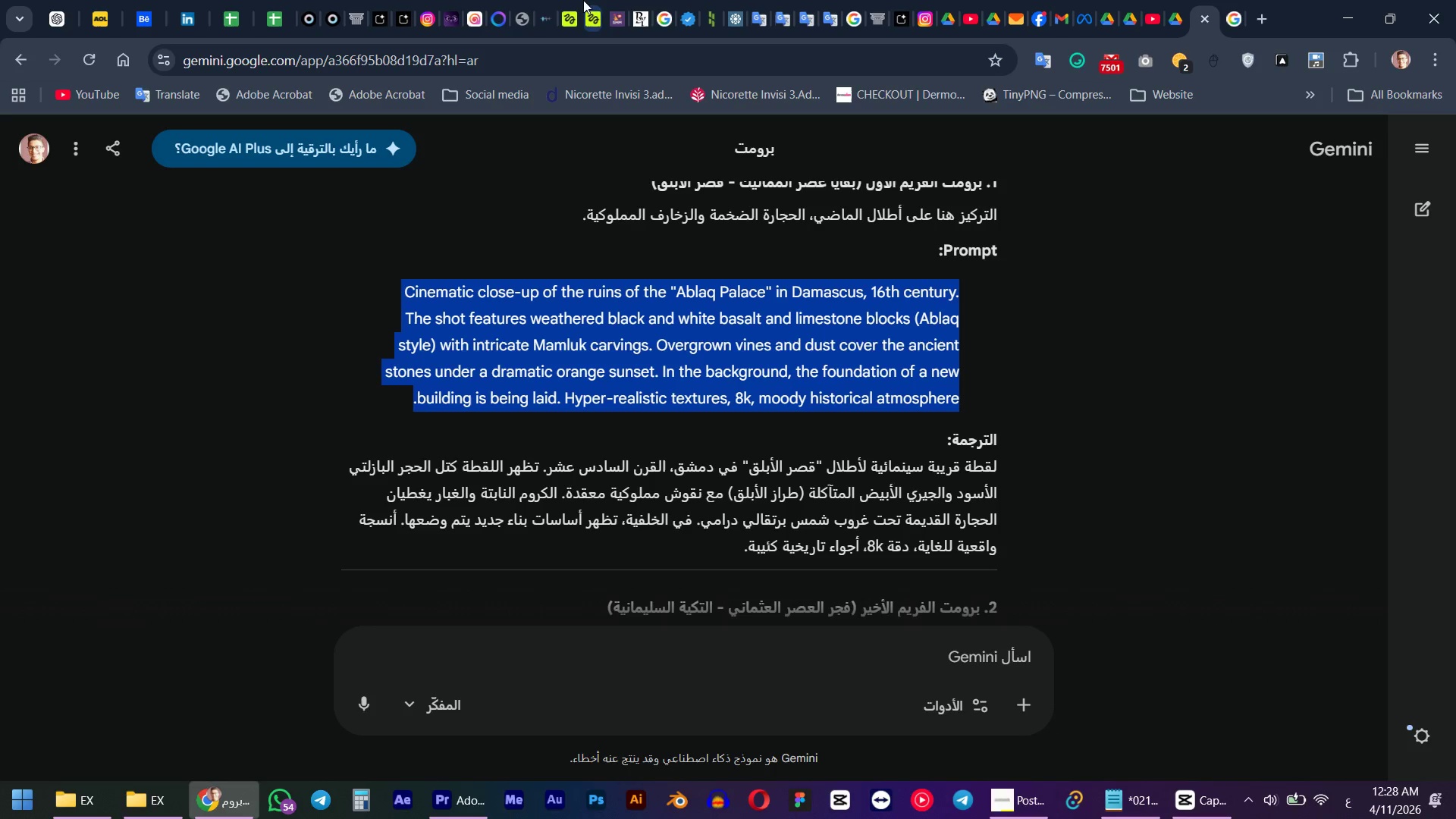 
left_click([573, 0])
 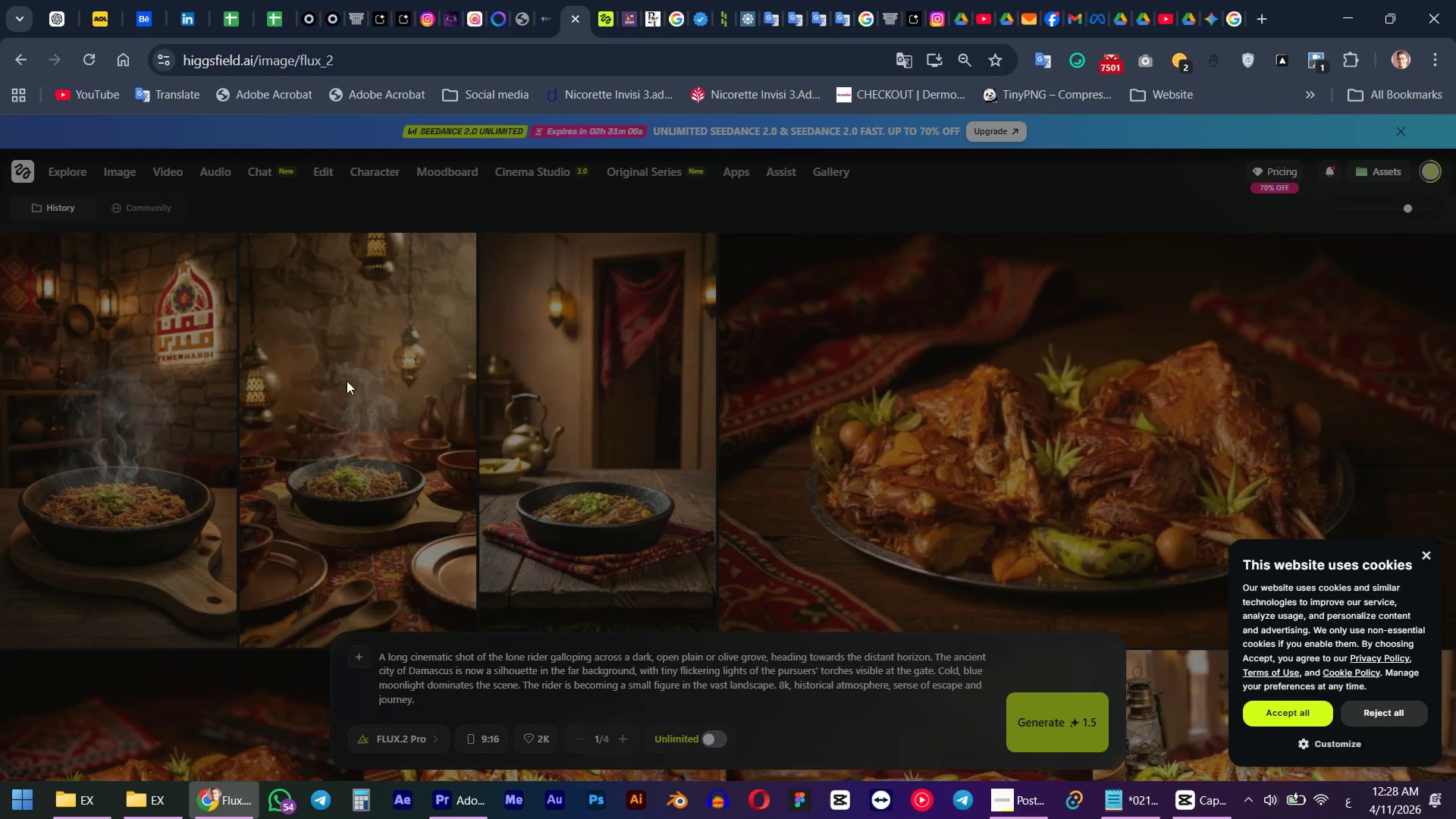 
scroll: coordinate [280, 529], scroll_direction: up, amount: 4.0
 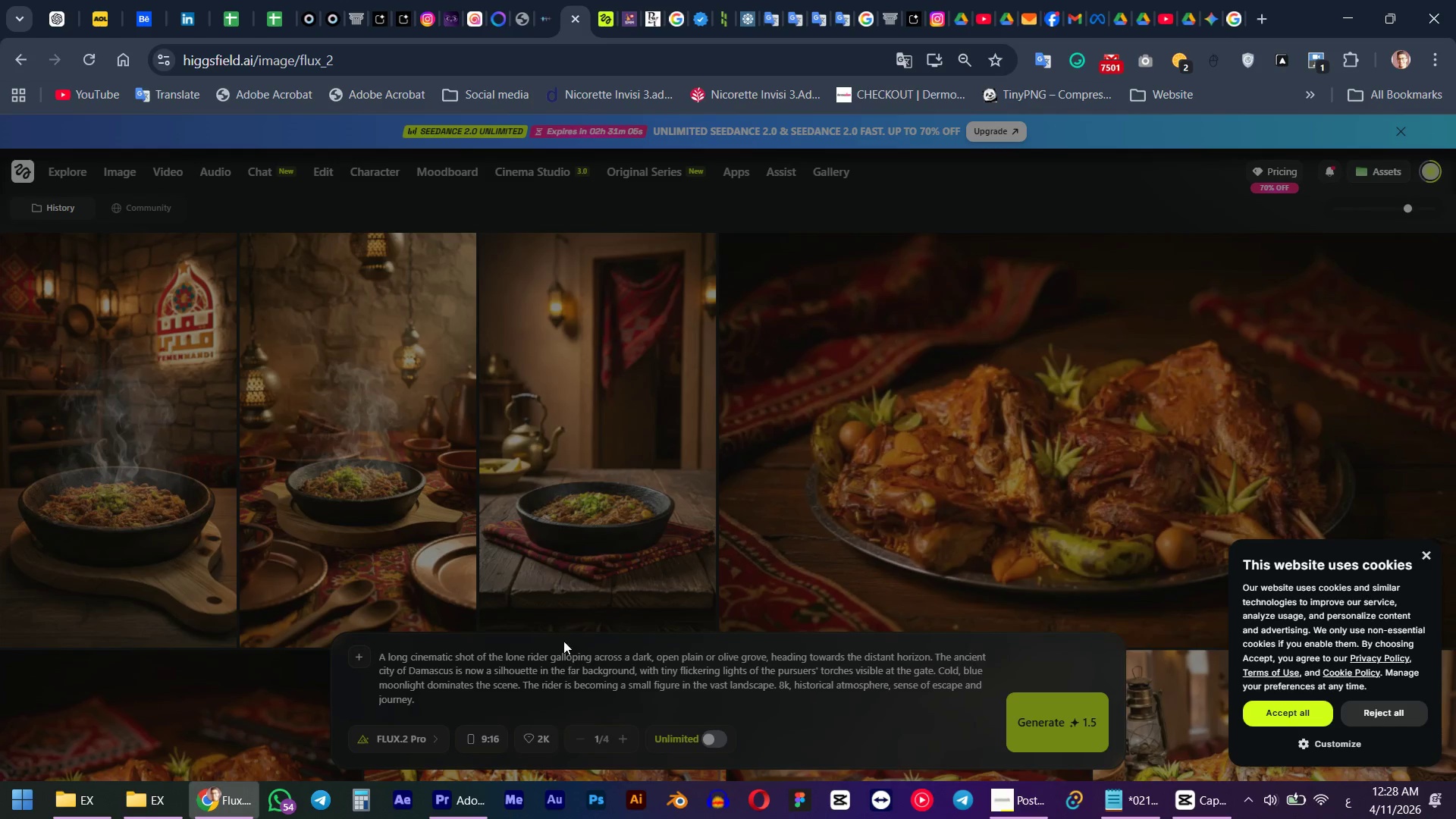 
left_click([548, 682])
 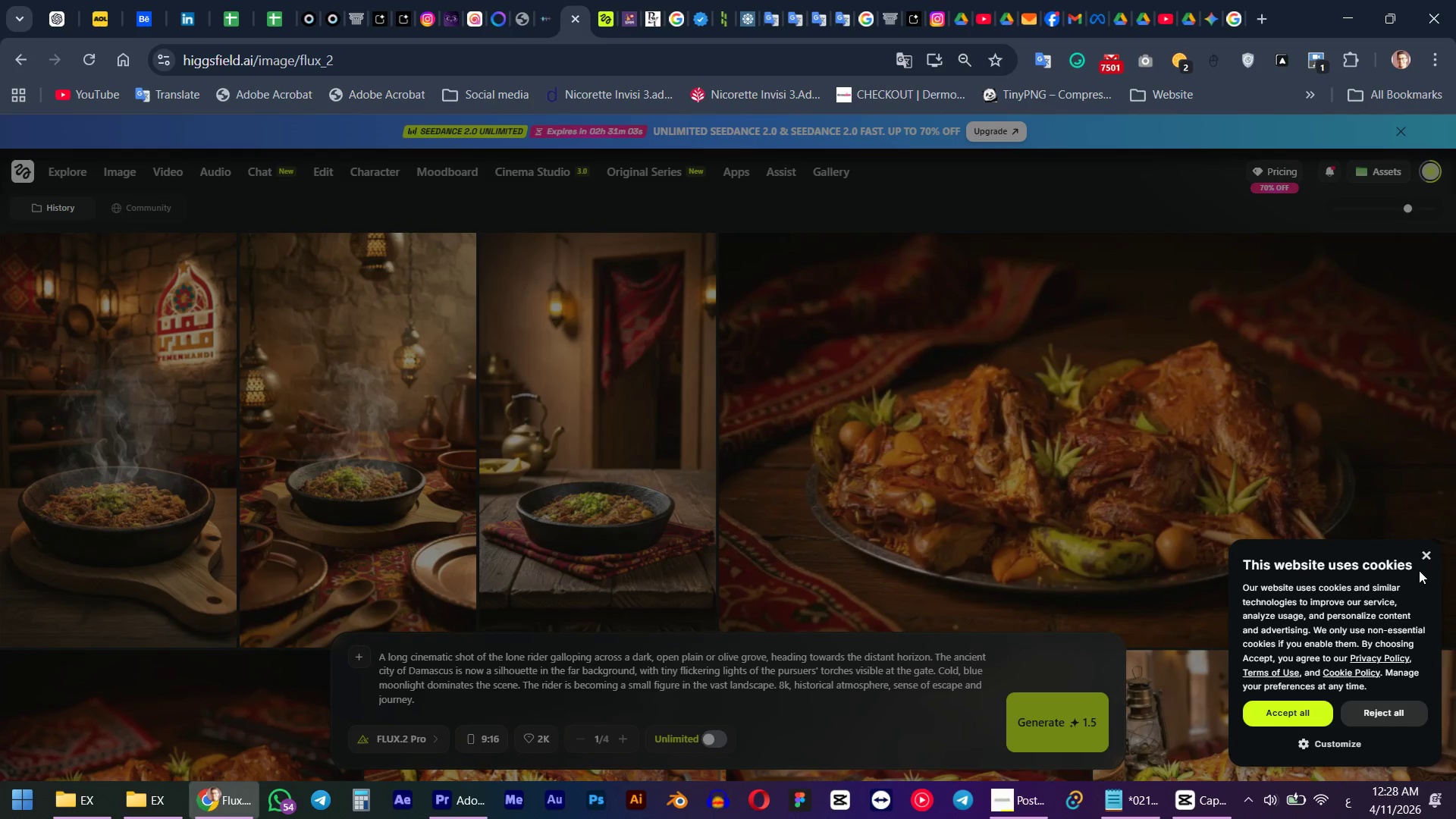 
left_click([1292, 723])
 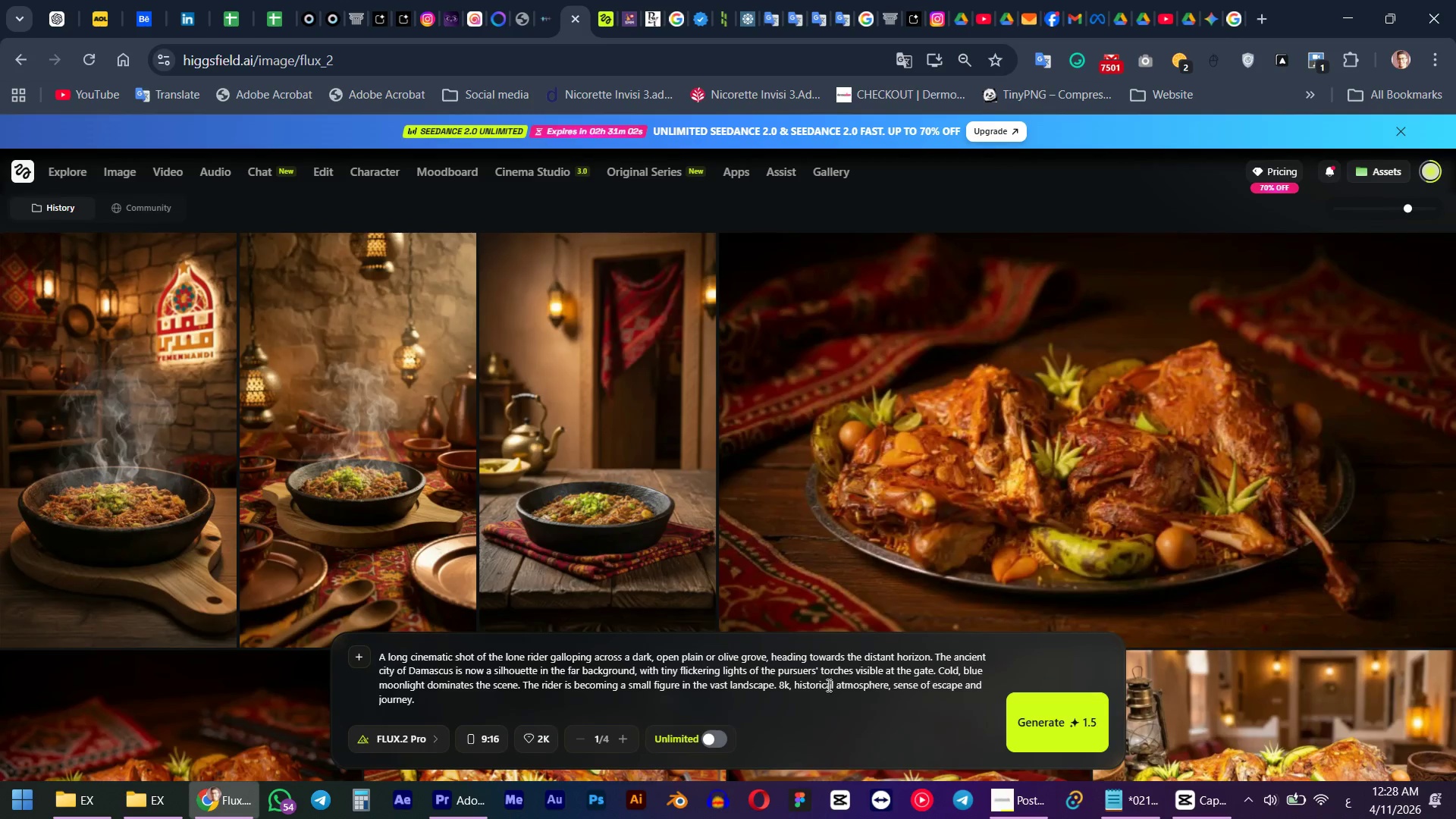 
left_click([811, 679])
 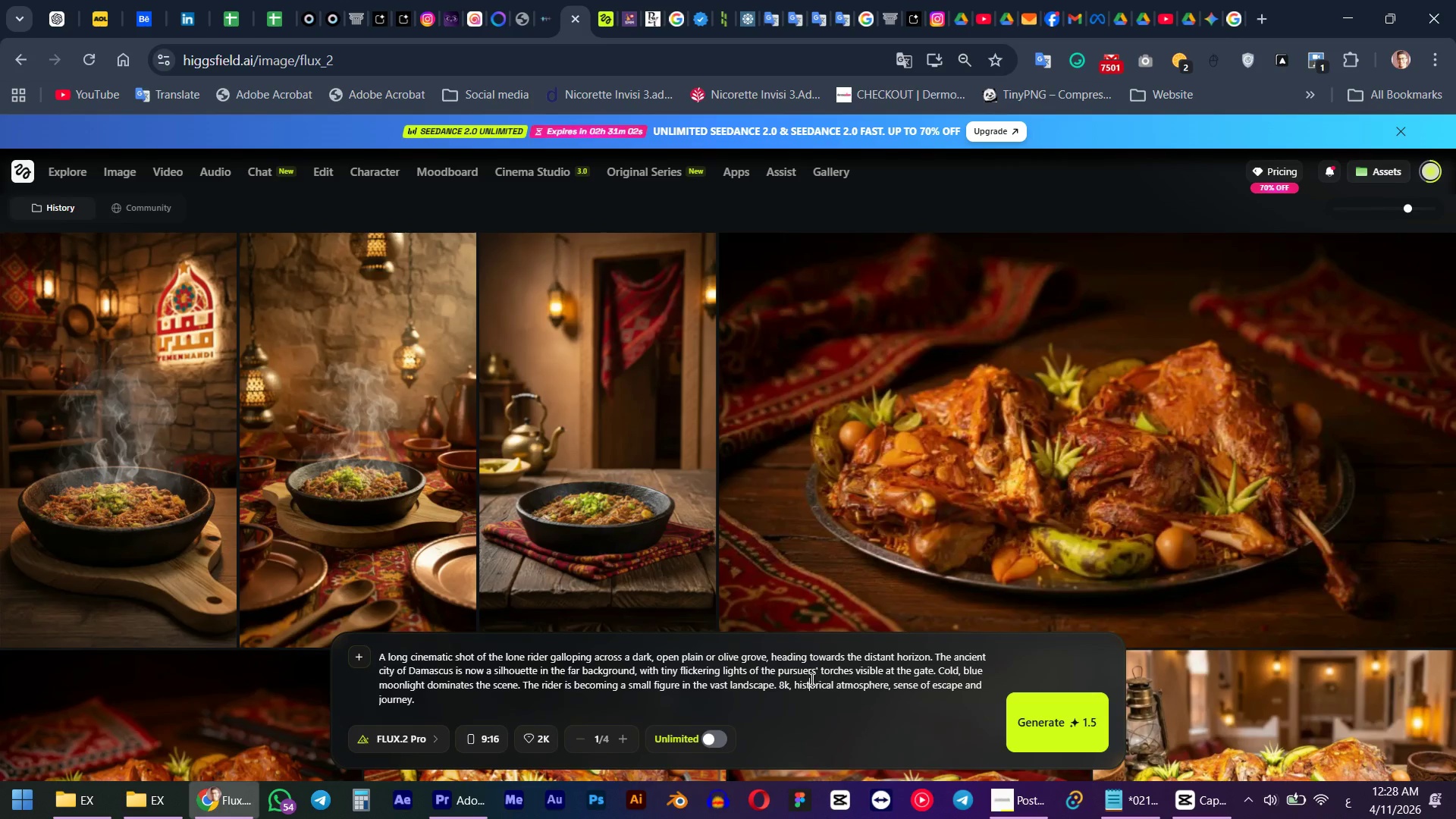 
key(Control+A)
 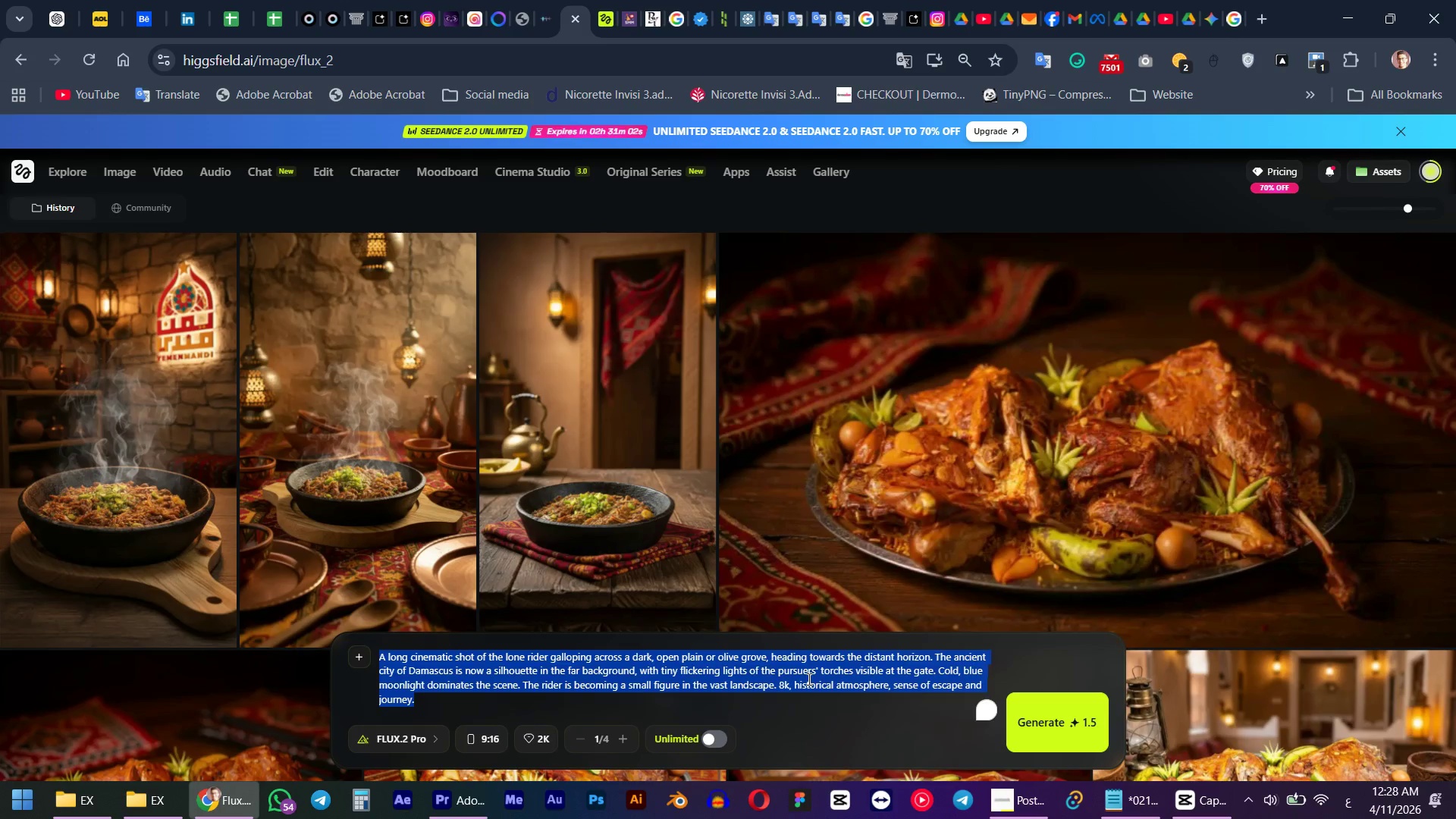 
key(Control+V)
 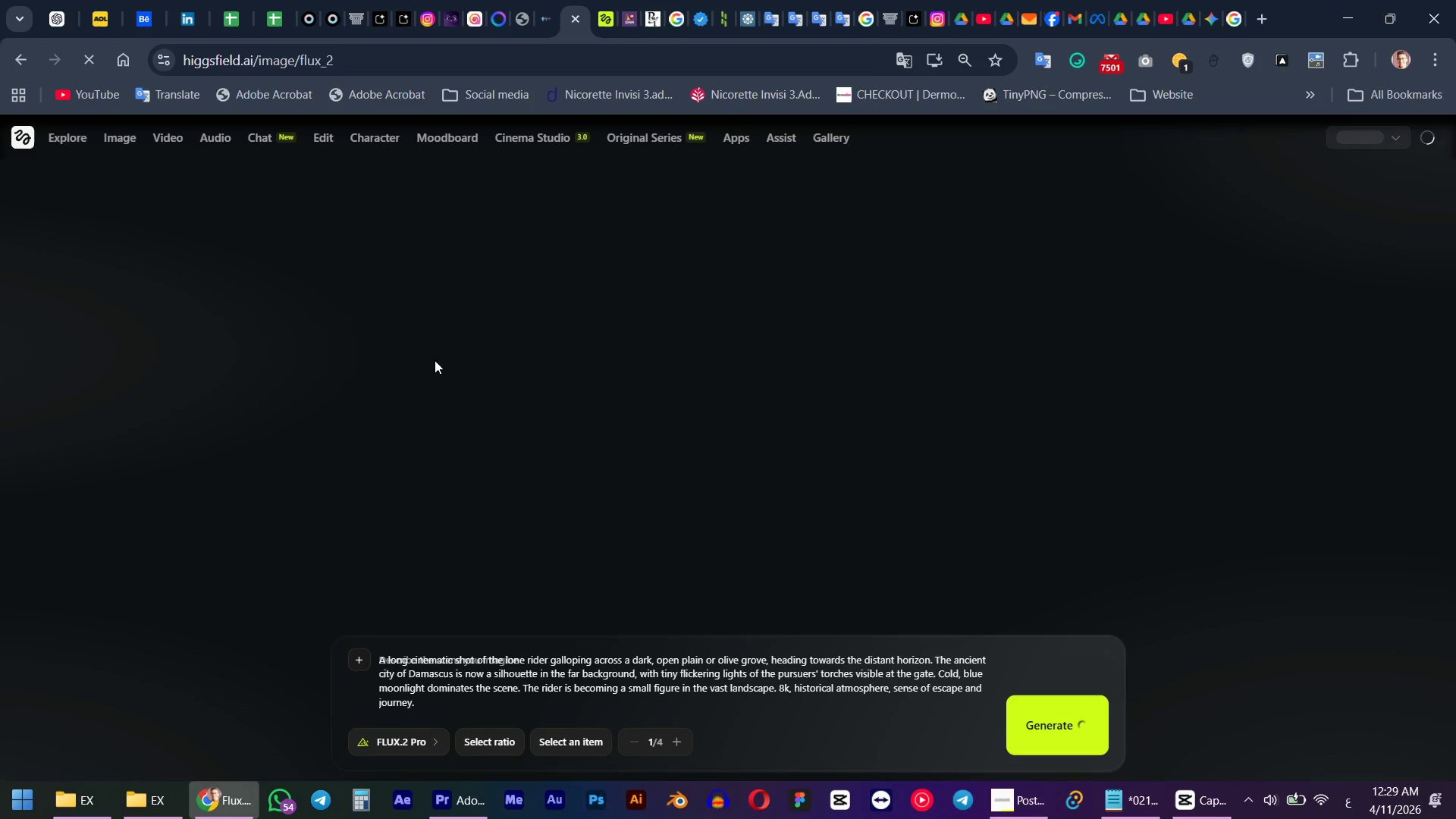 
left_click([576, 670])
 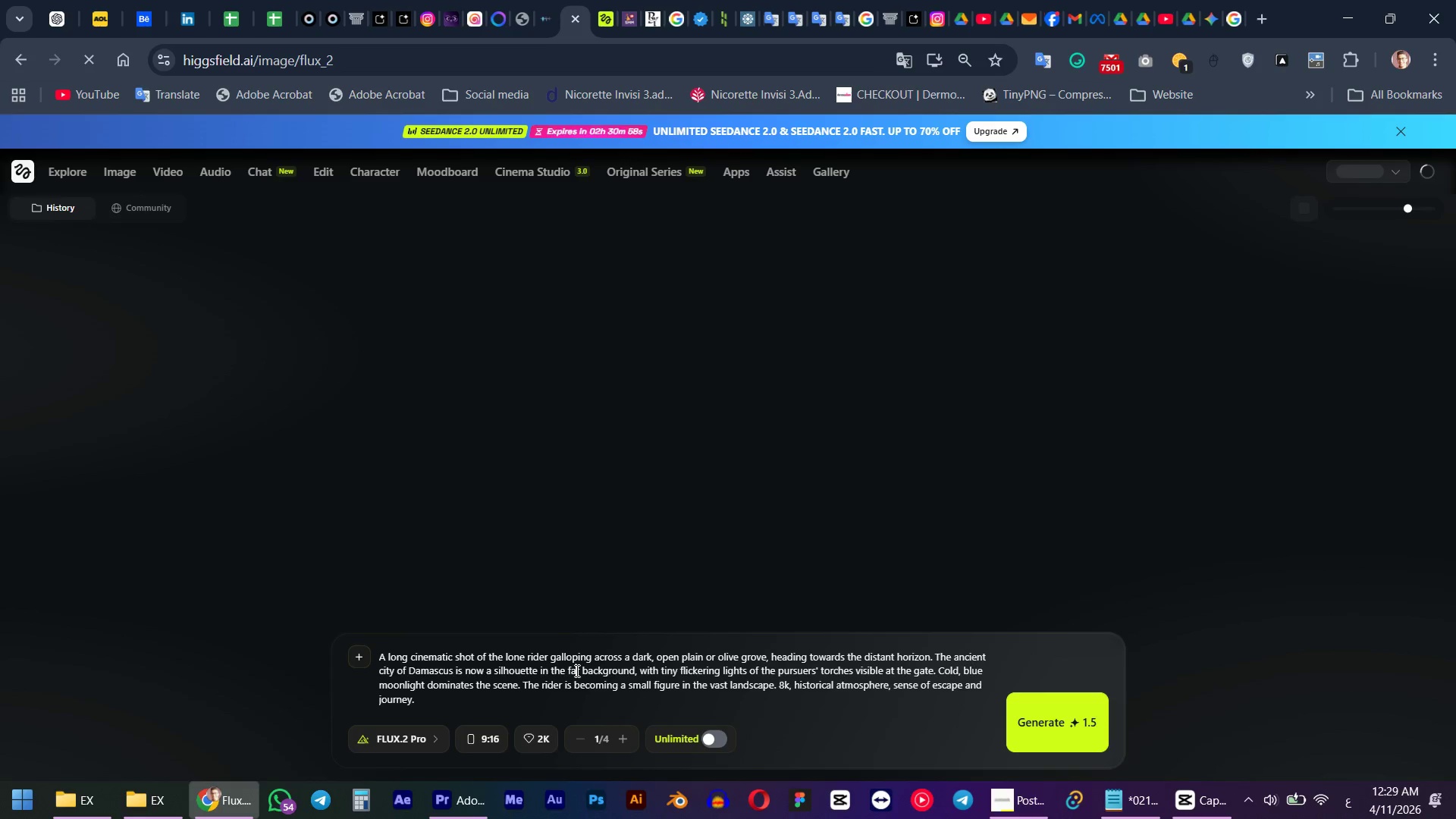 
key(Control+A)
 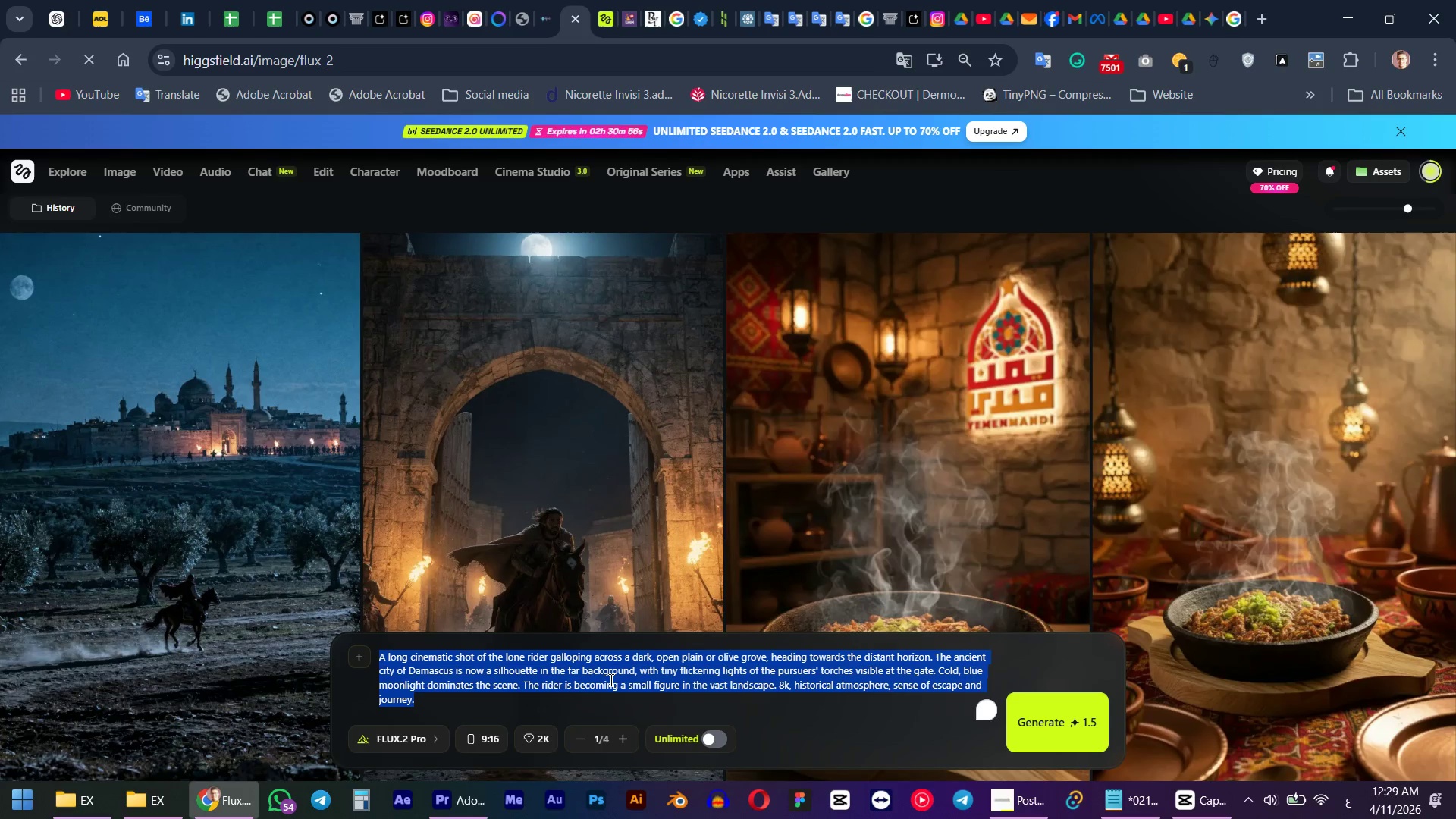 
key(Control+V)
 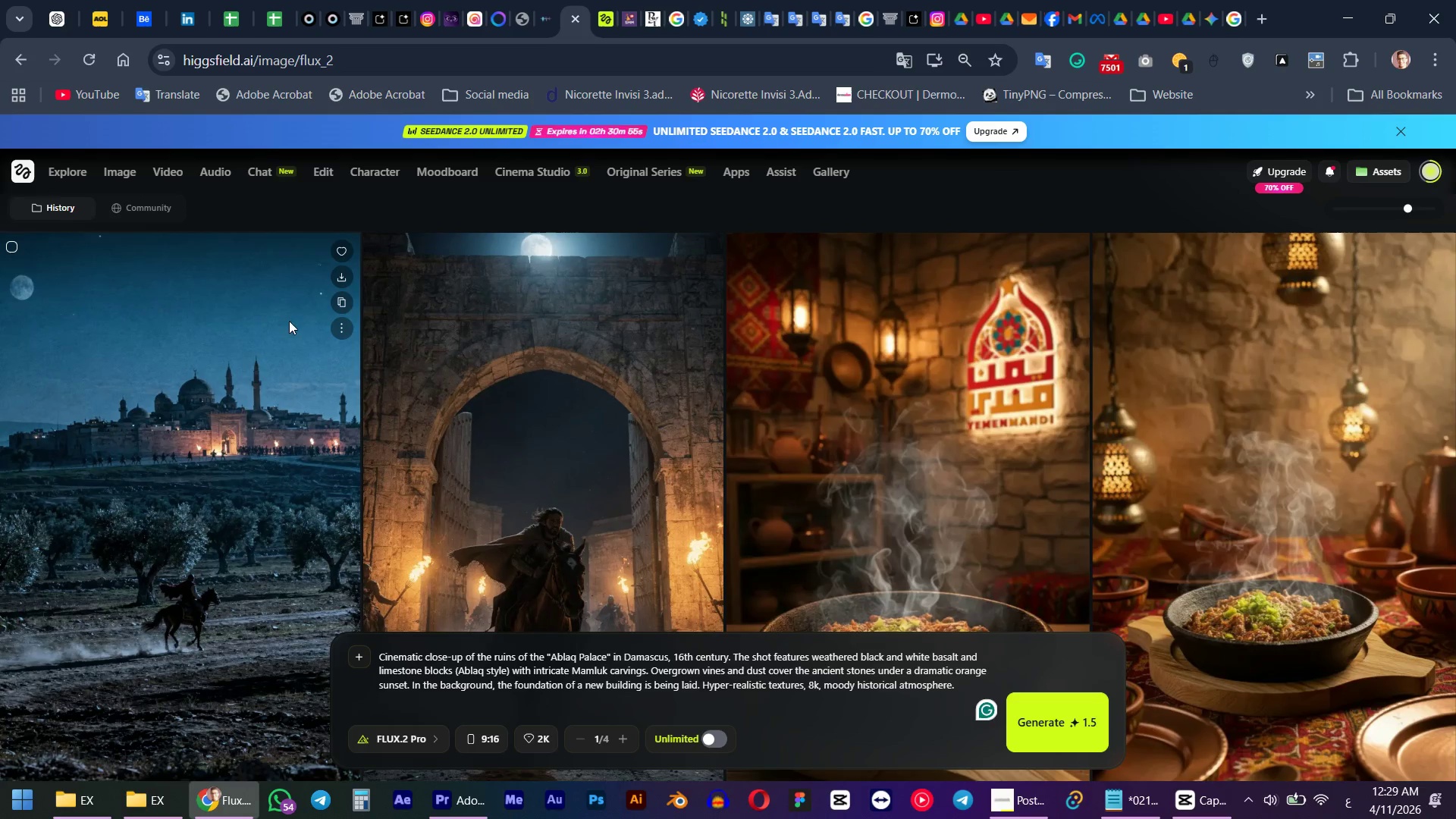 
left_click([340, 334])
 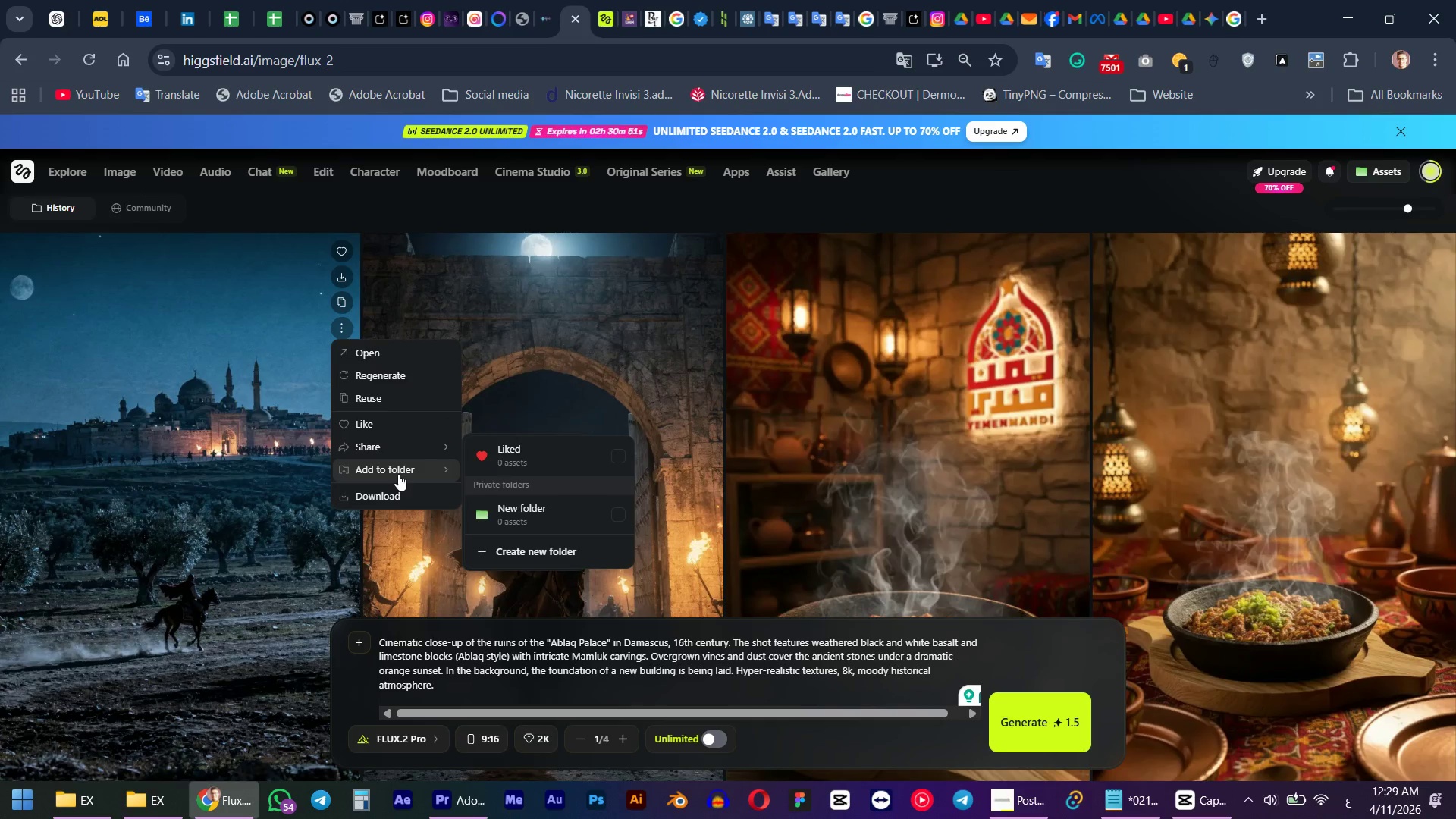 
left_click([345, 323])
 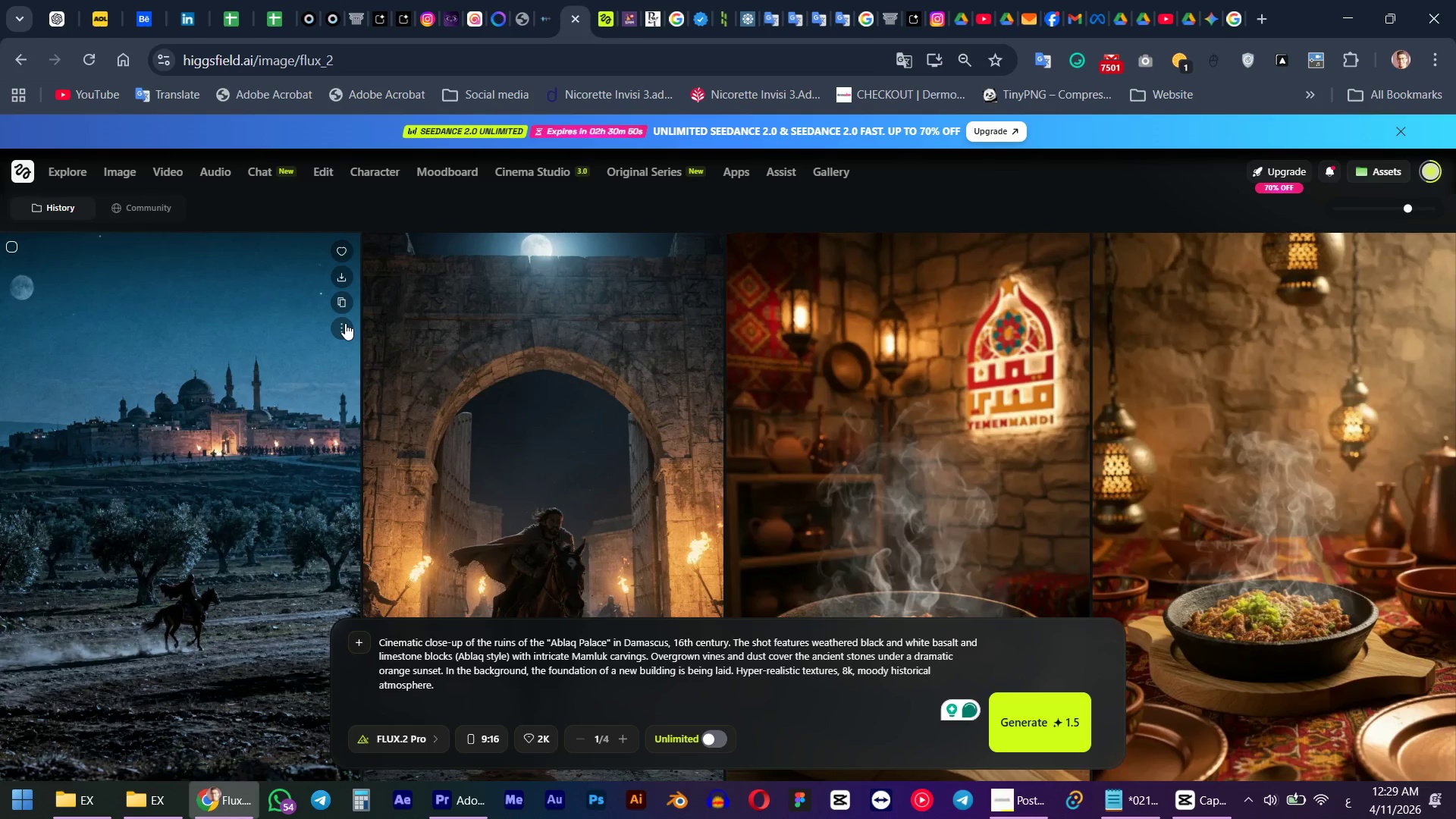 
left_click([345, 323])
 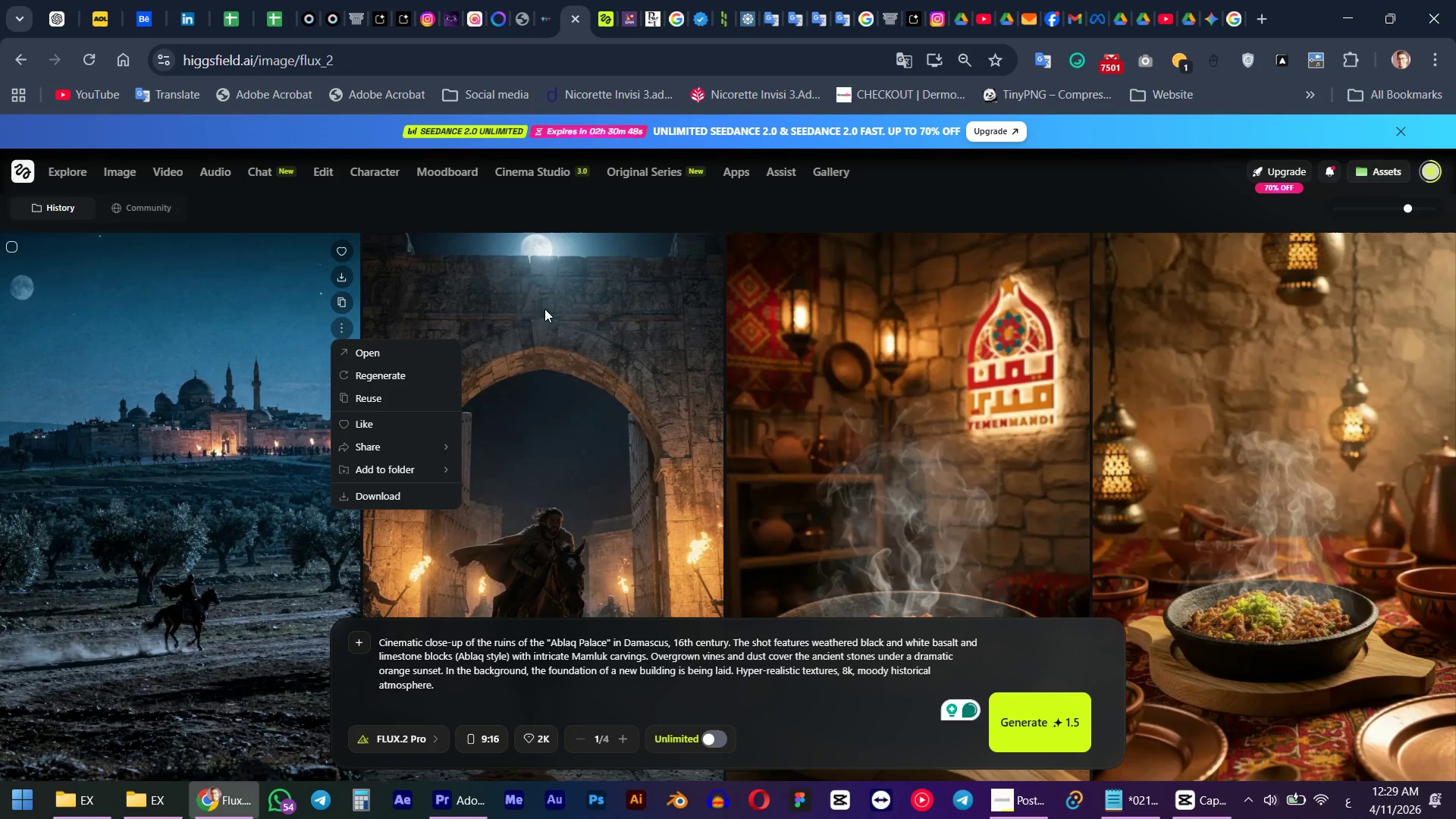 
left_click([590, 283])
 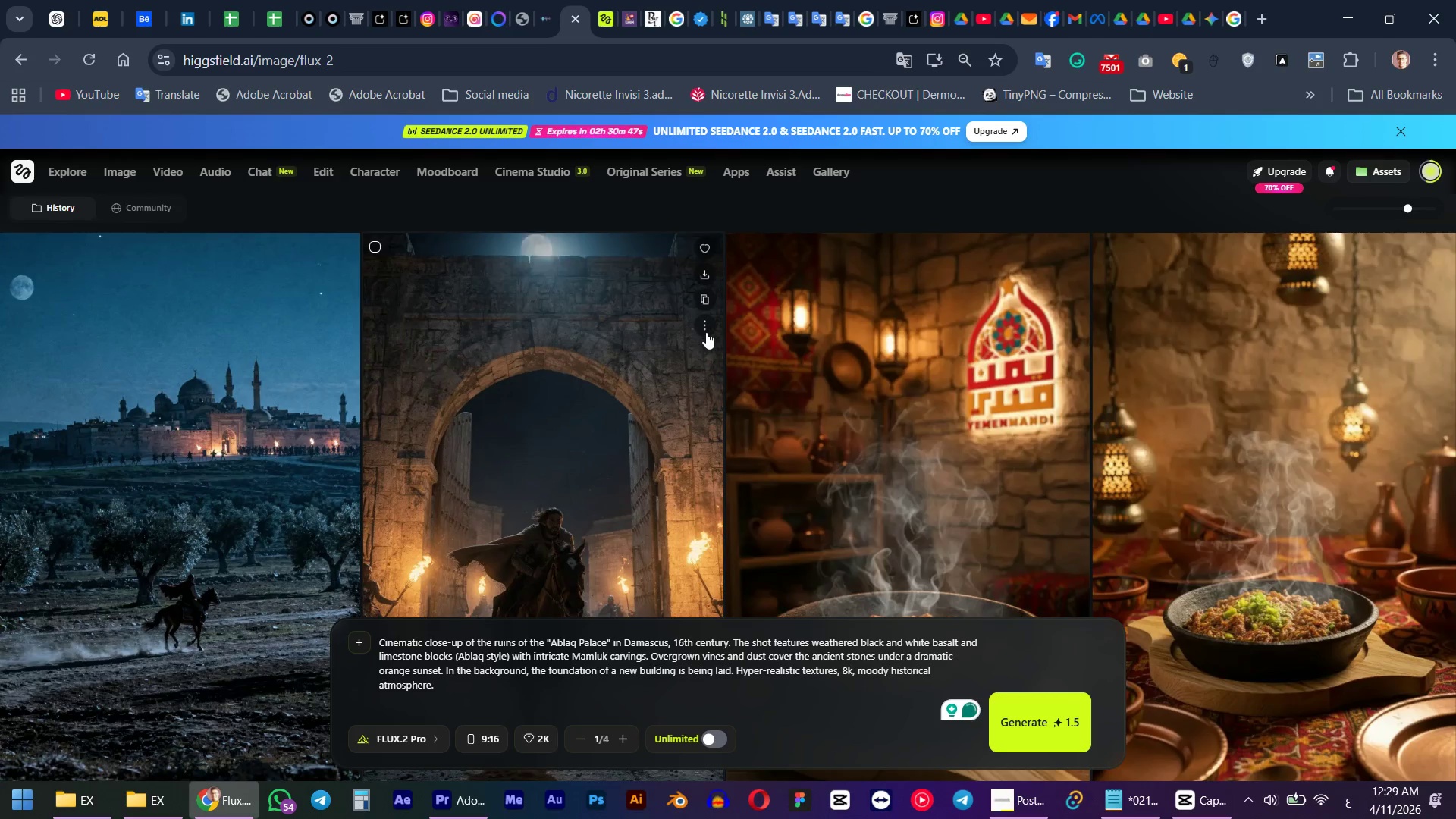 
left_click([706, 332])
 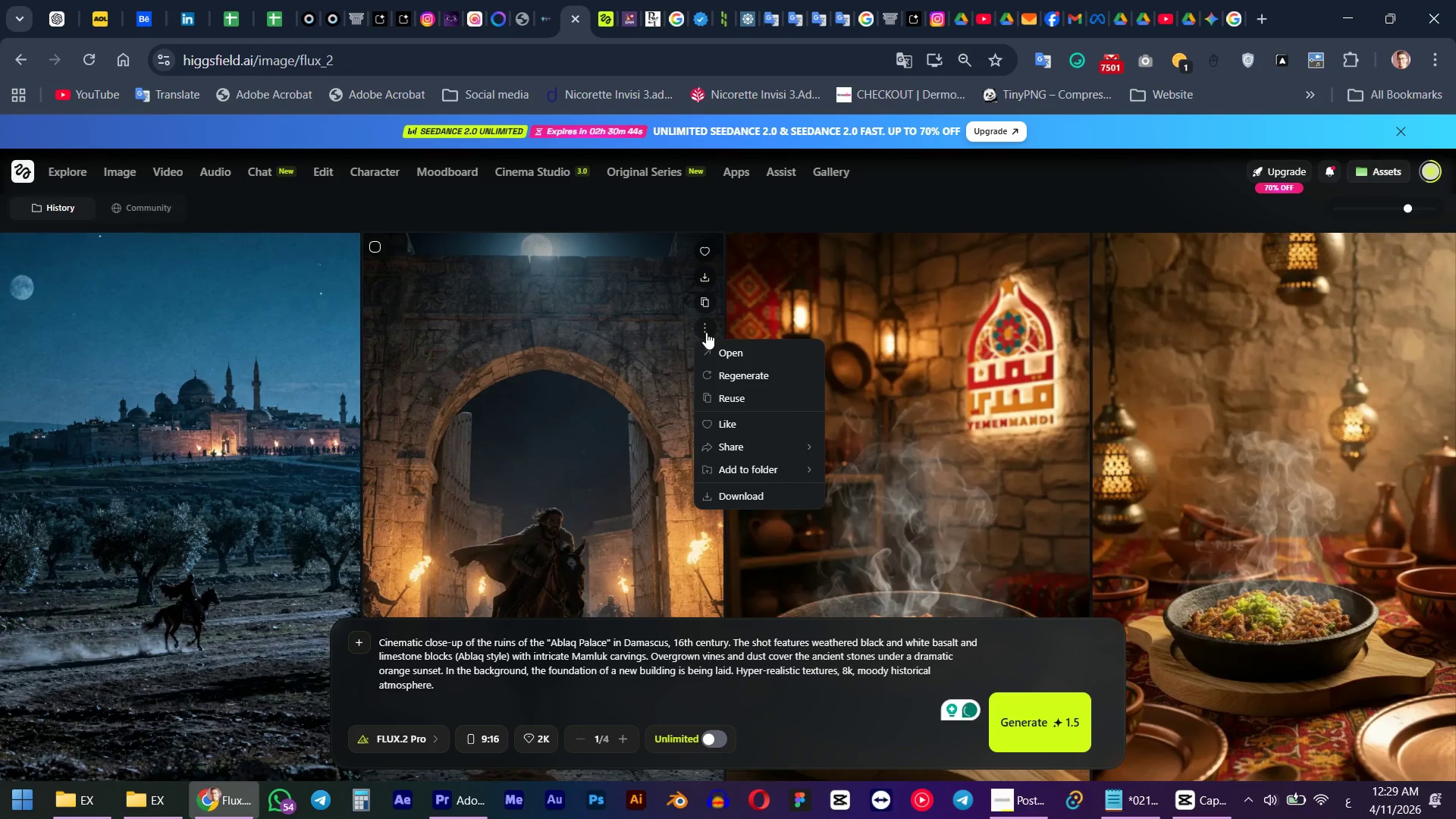 
scroll: coordinate [531, 374], scroll_direction: down, amount: 3.0
 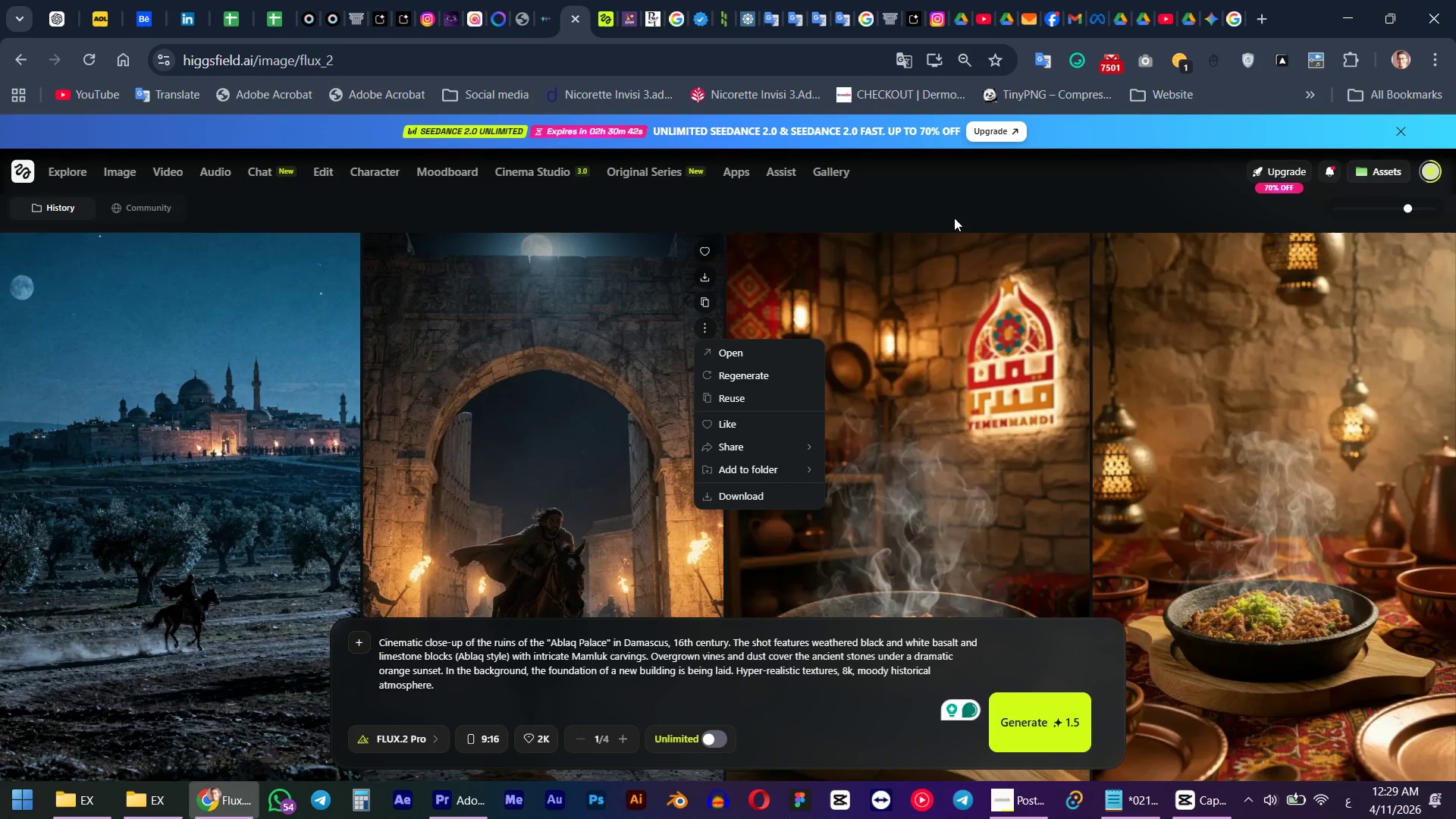 
left_click([954, 196])
 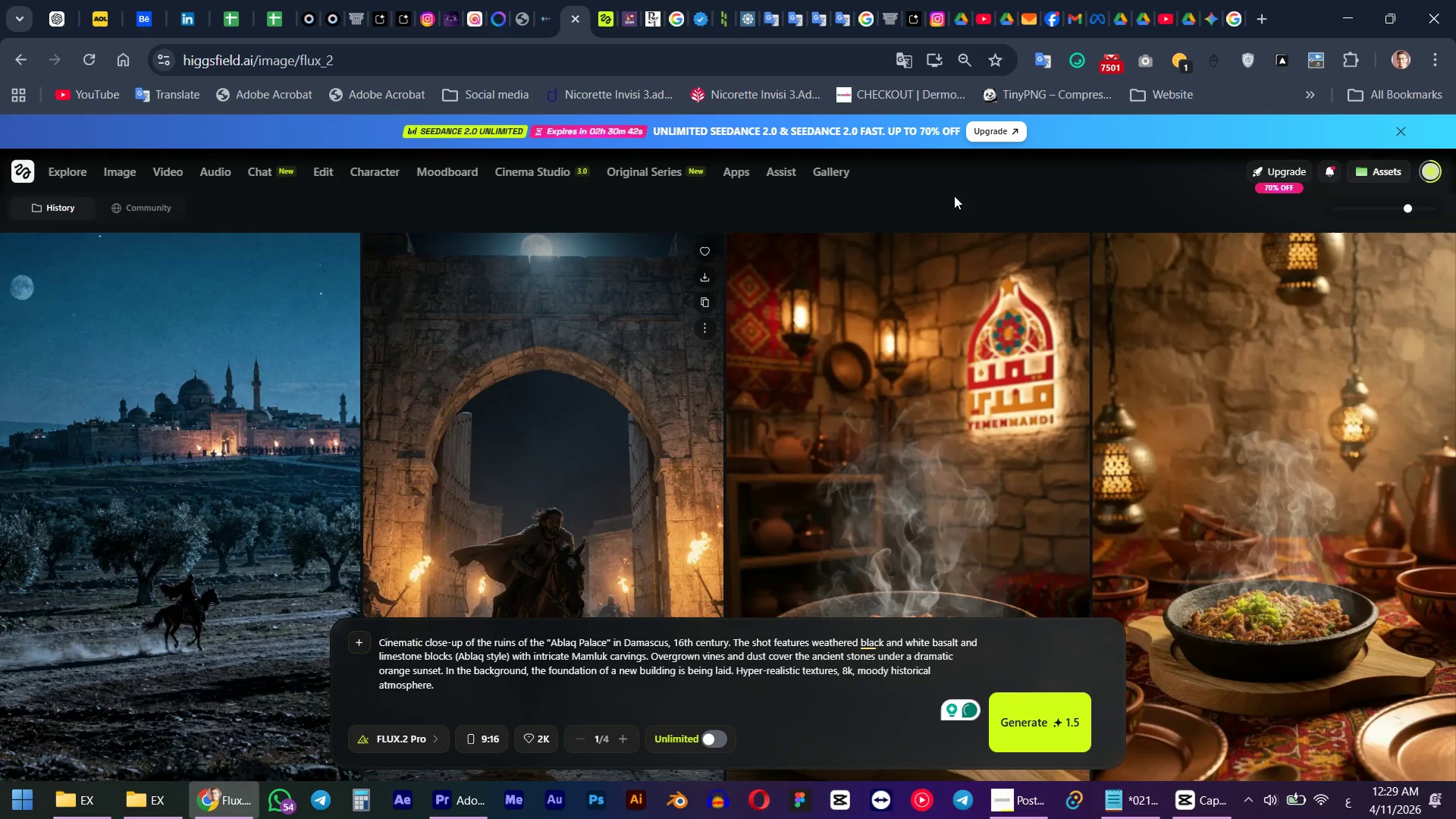 
scroll: coordinate [516, 472], scroll_direction: down, amount: 5.0
 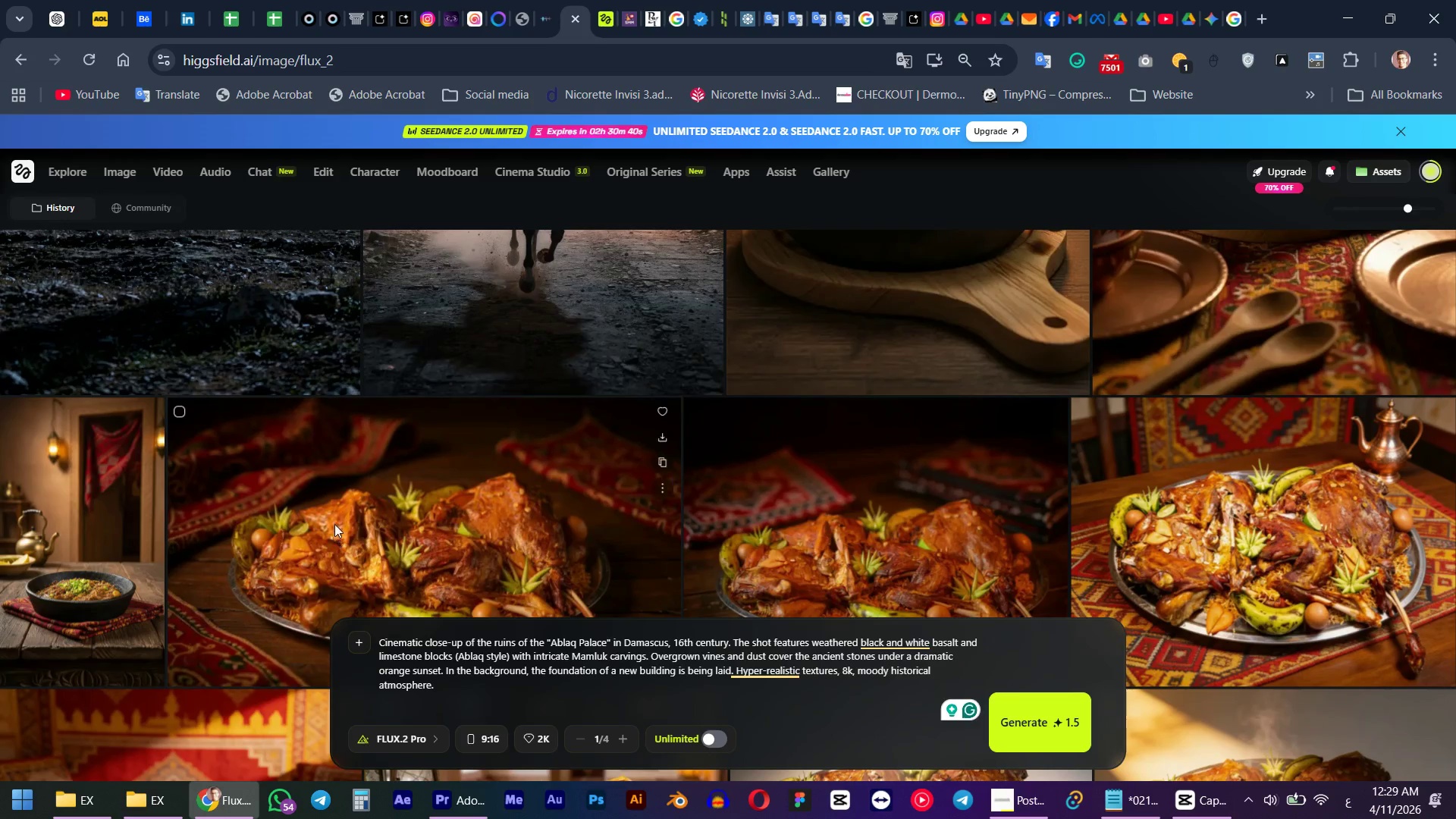 
scroll: coordinate [695, 338], scroll_direction: up, amount: 11.0
 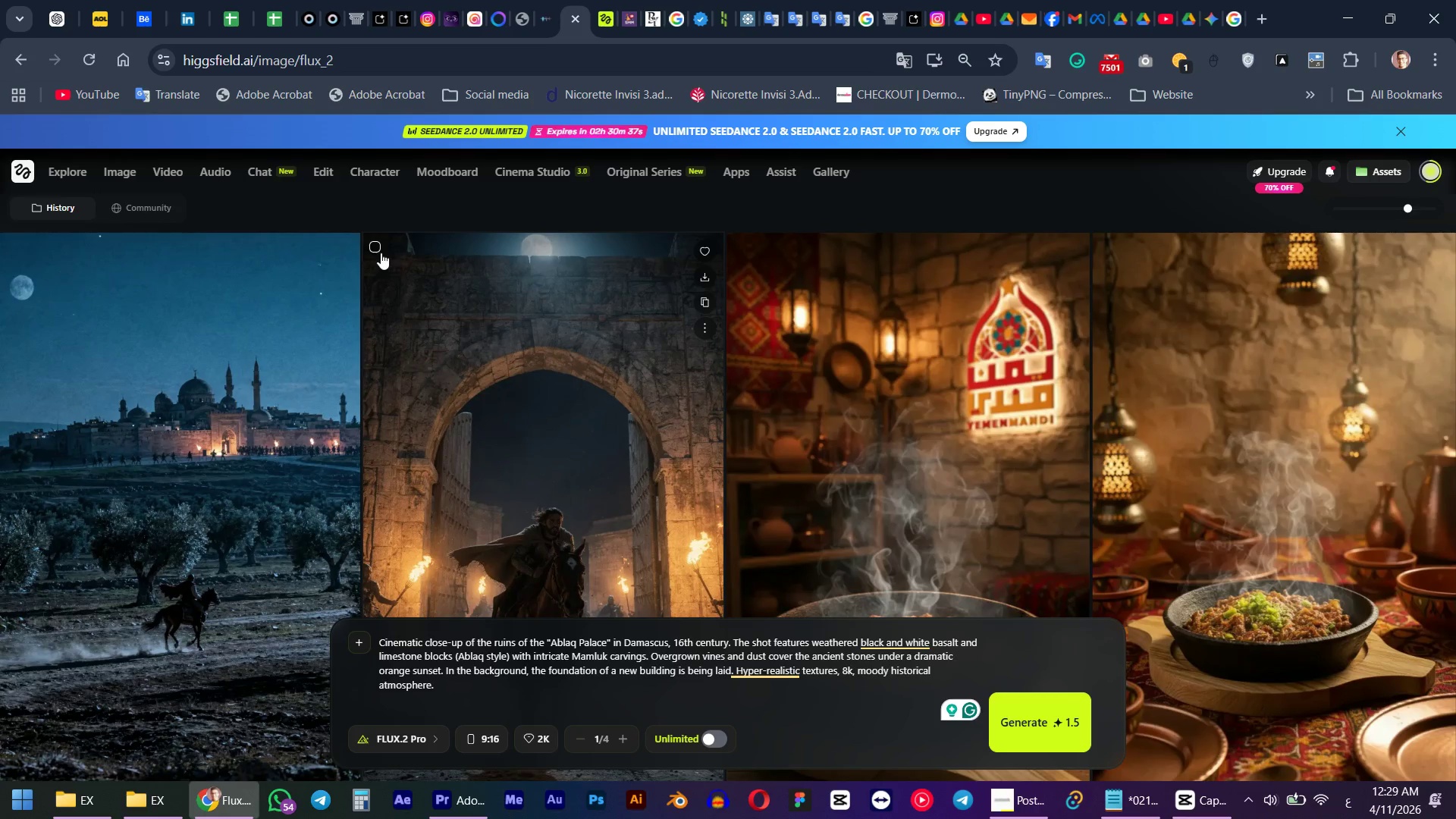 
left_click([380, 250])
 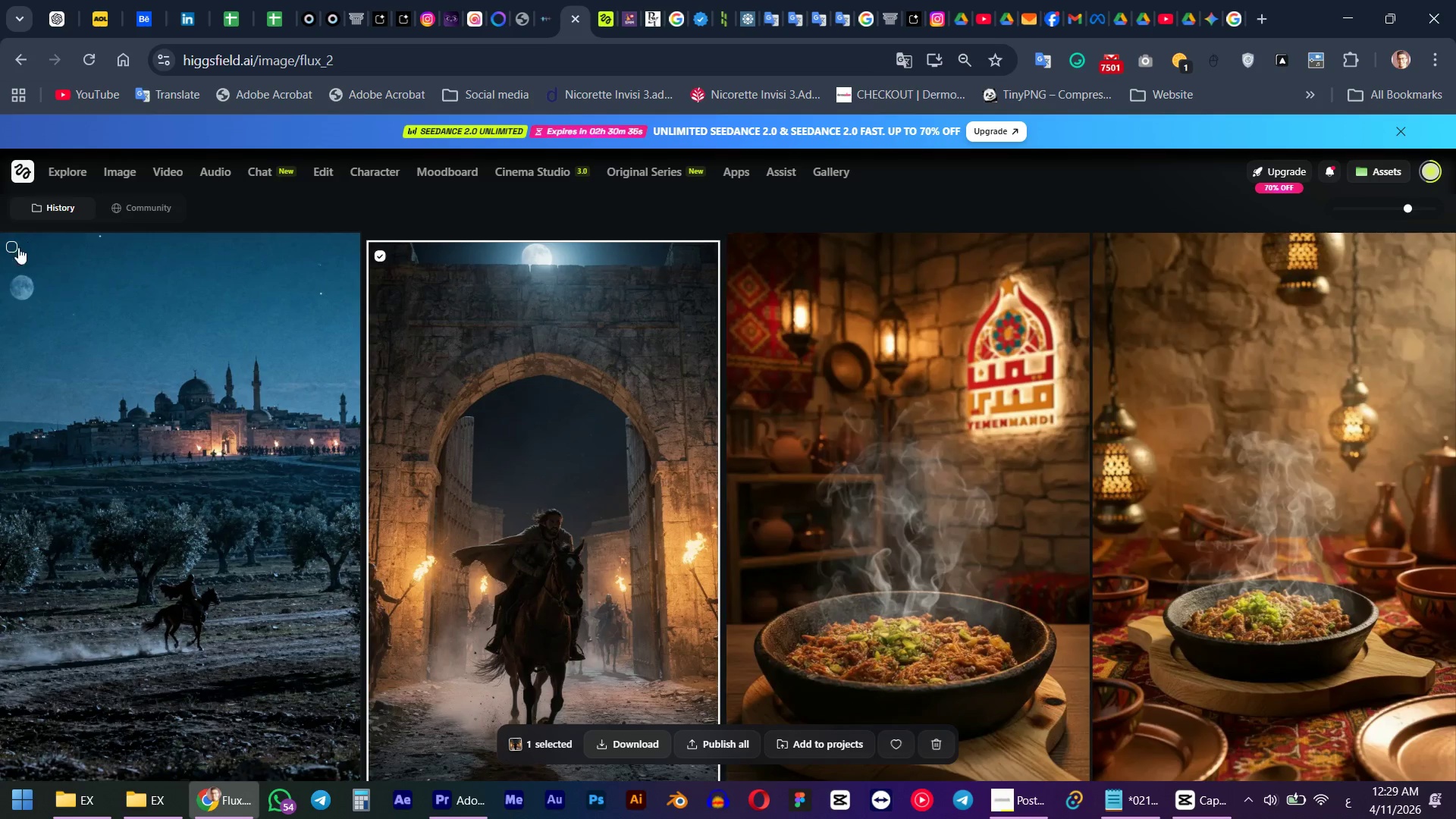 
left_click([8, 249])
 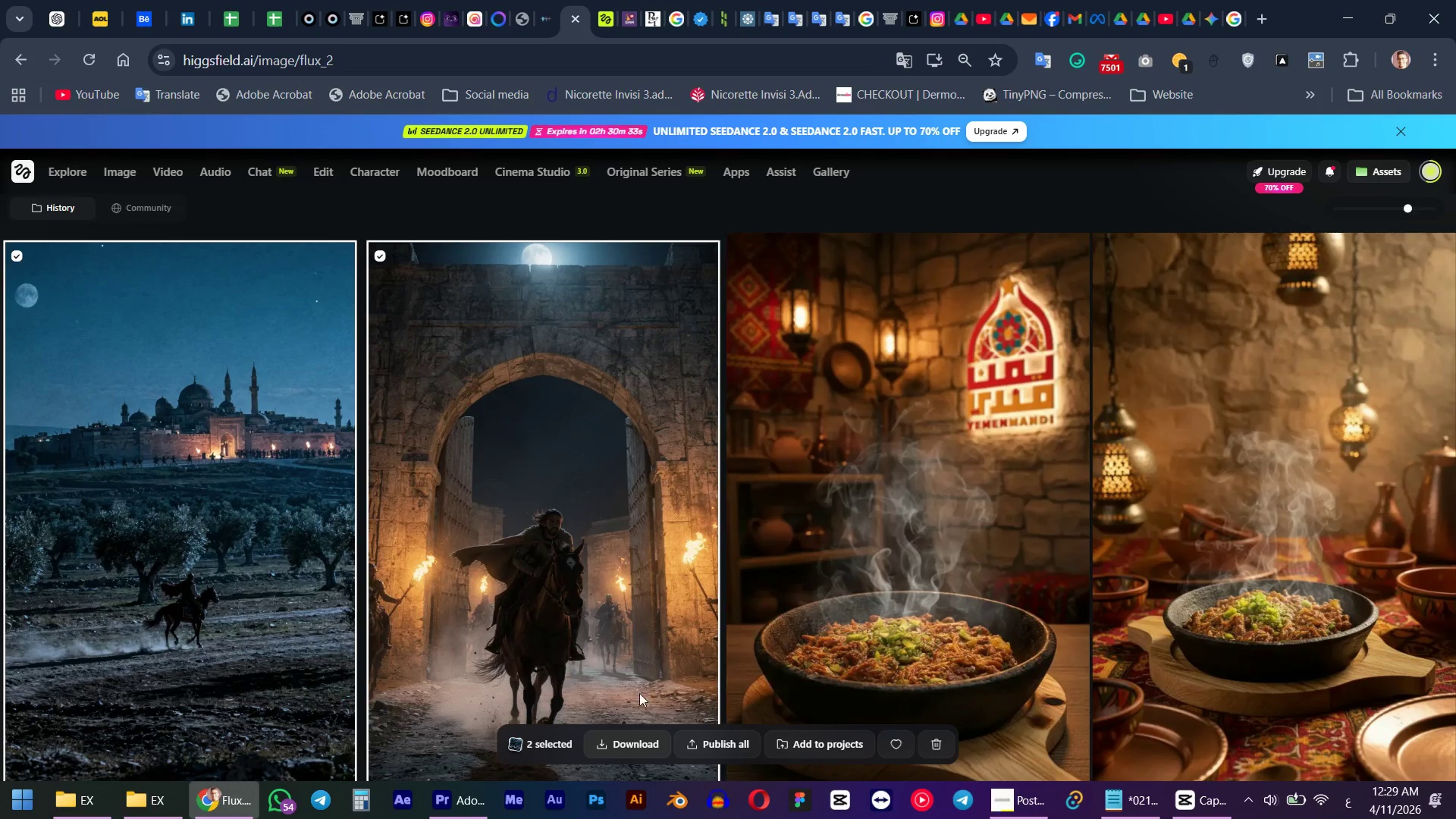 
left_click([943, 741])
 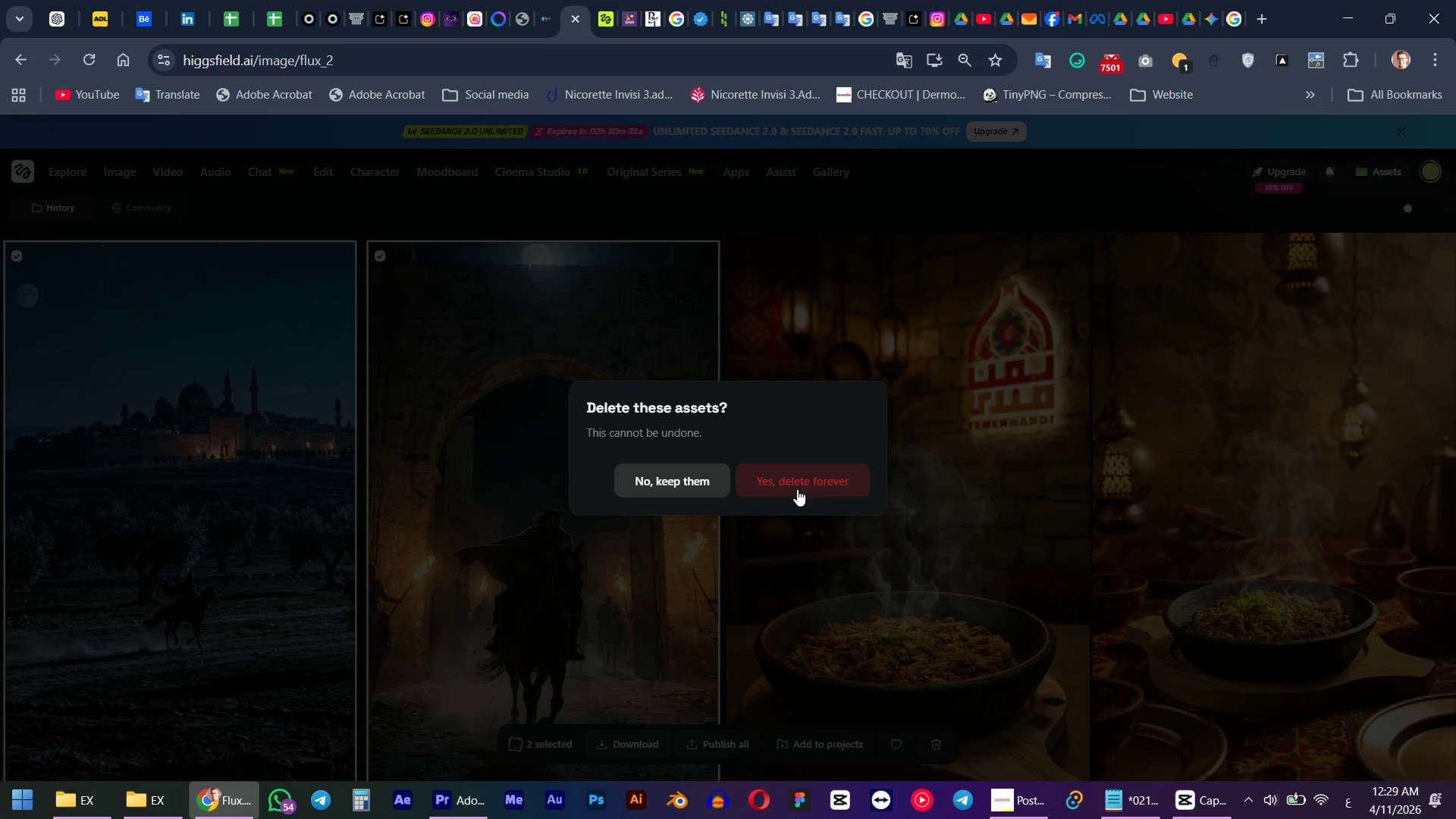 
left_click([797, 489])
 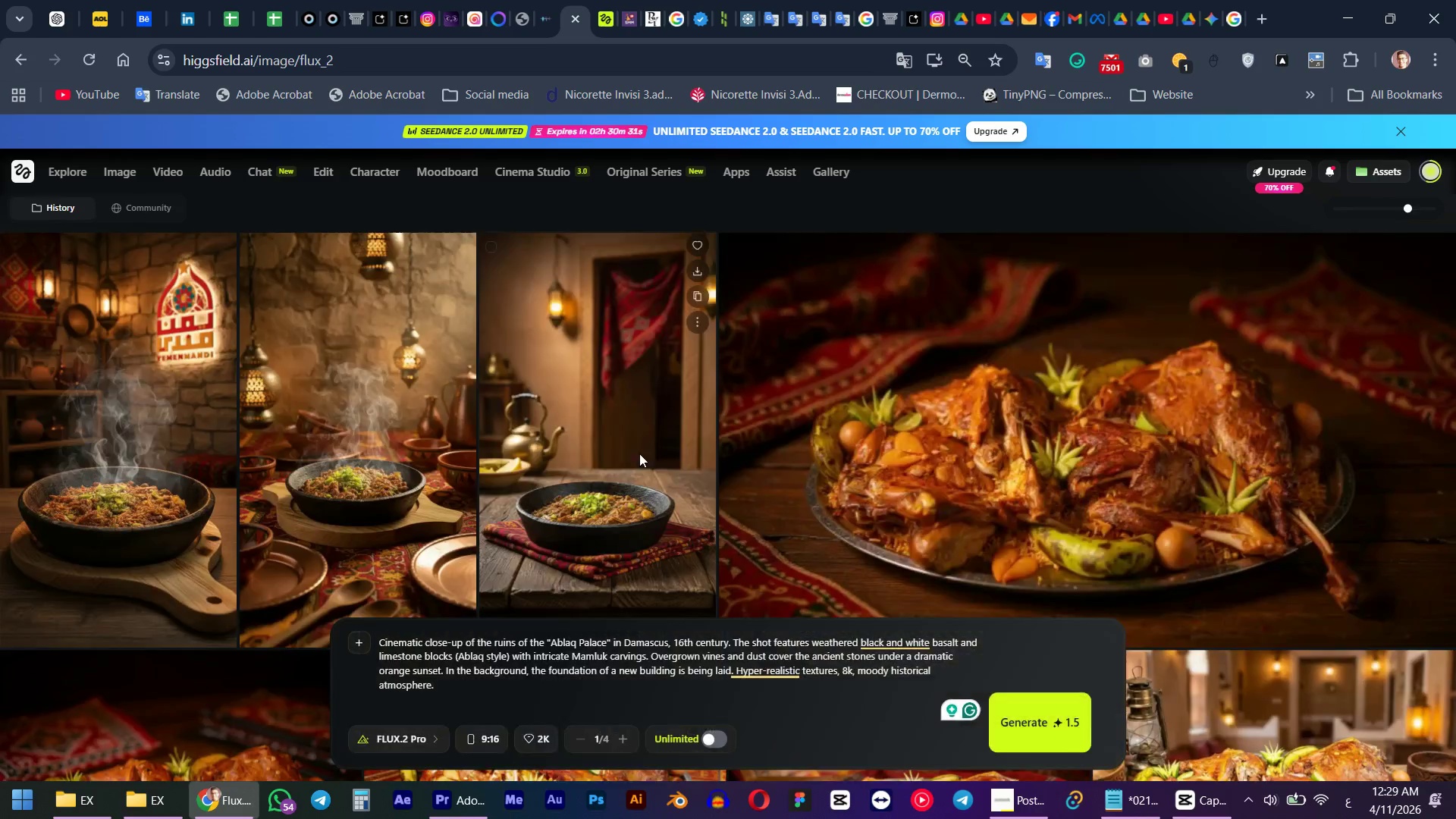 
scroll: coordinate [637, 446], scroll_direction: none, amount: 0.0
 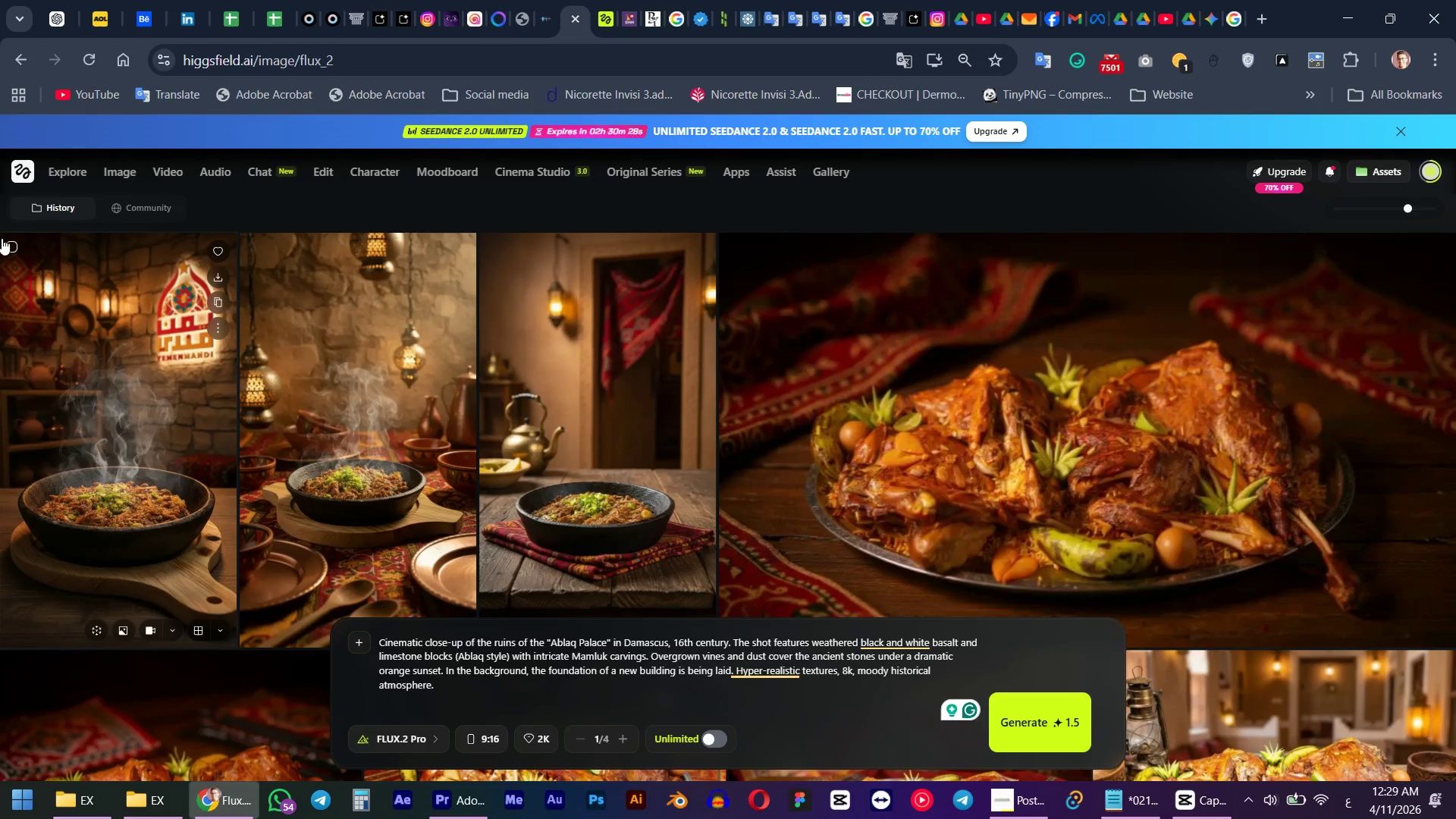 
left_click([11, 245])
 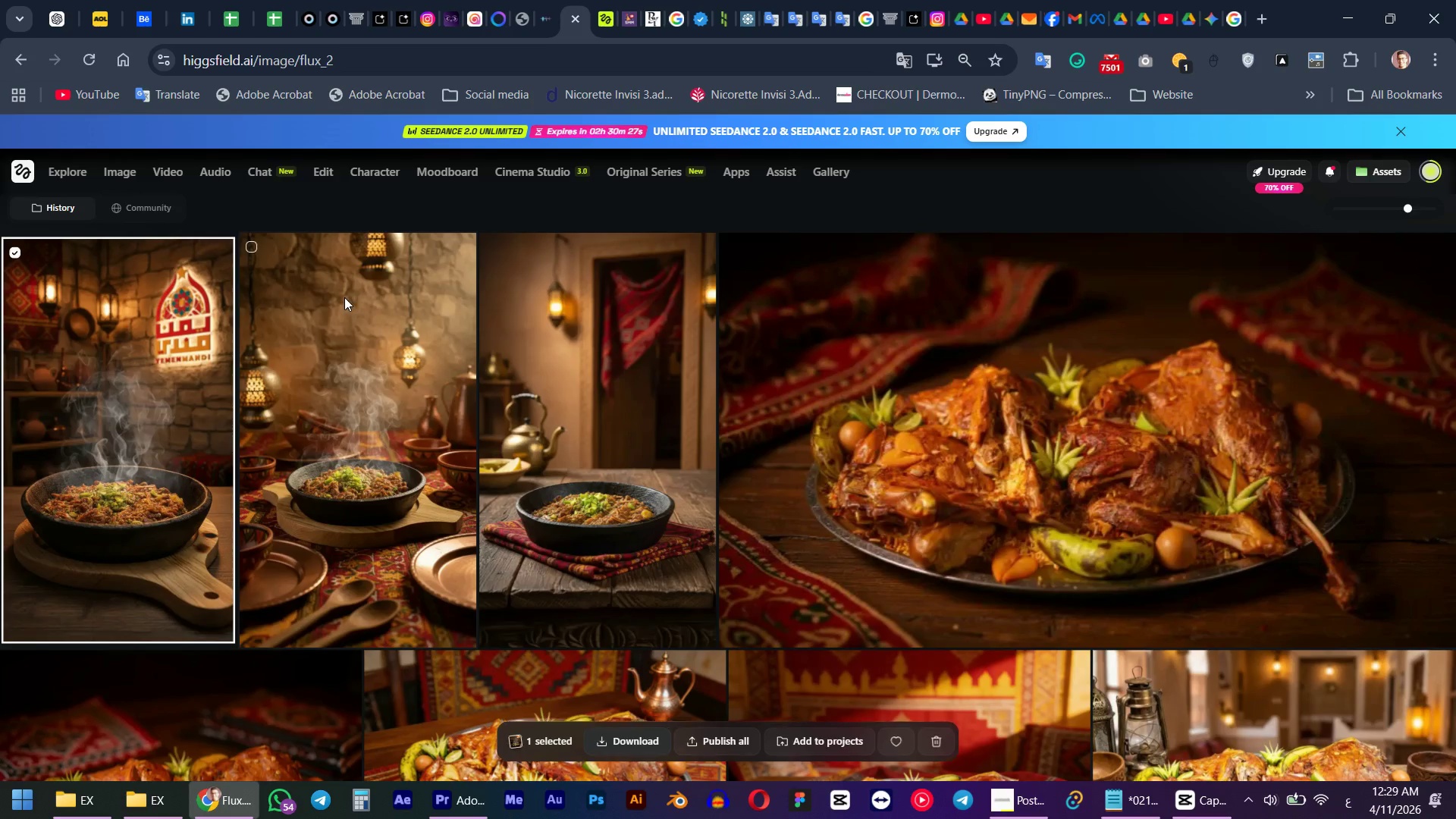 
left_click([344, 297])
 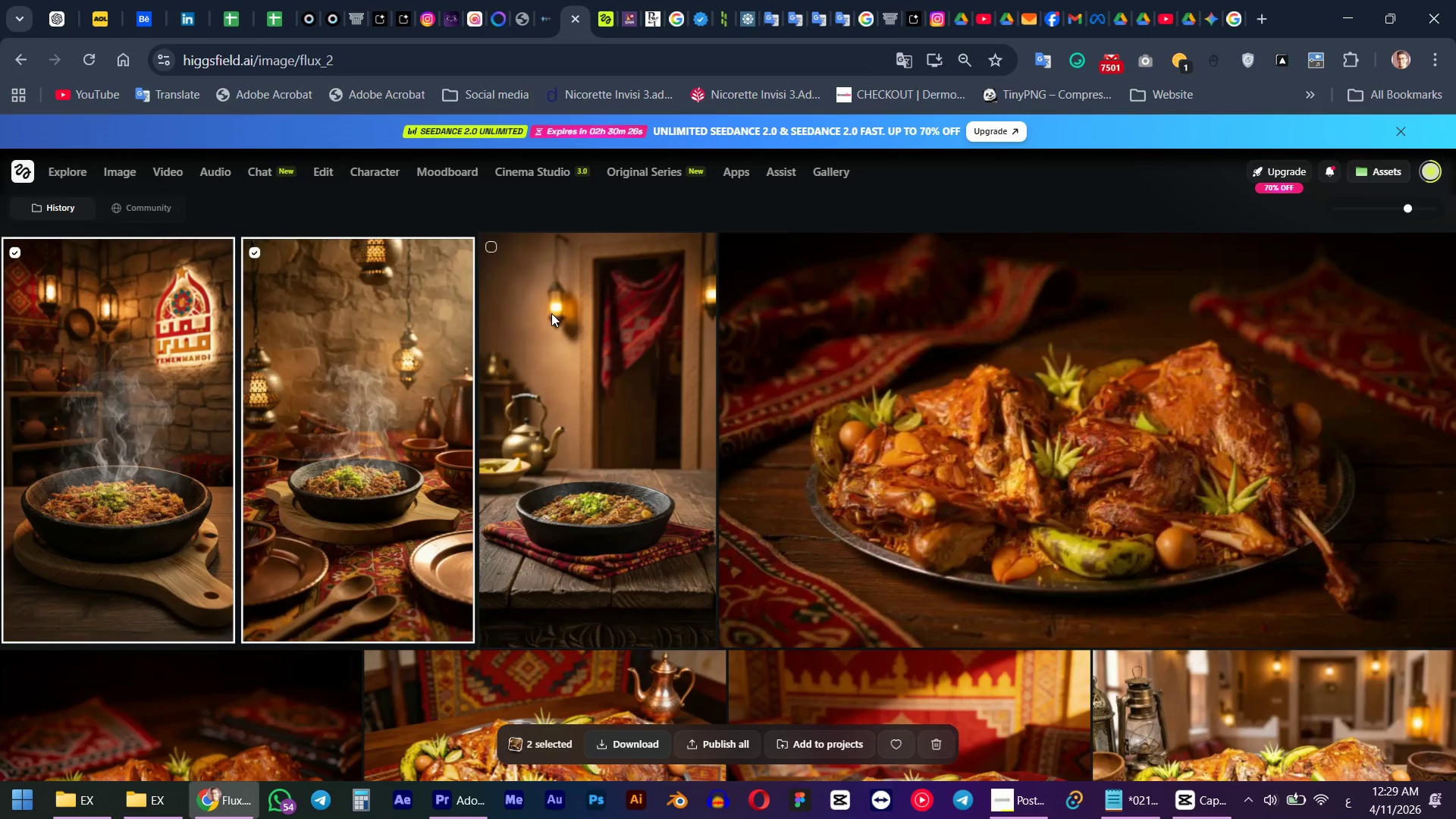 
double_click([999, 354])
 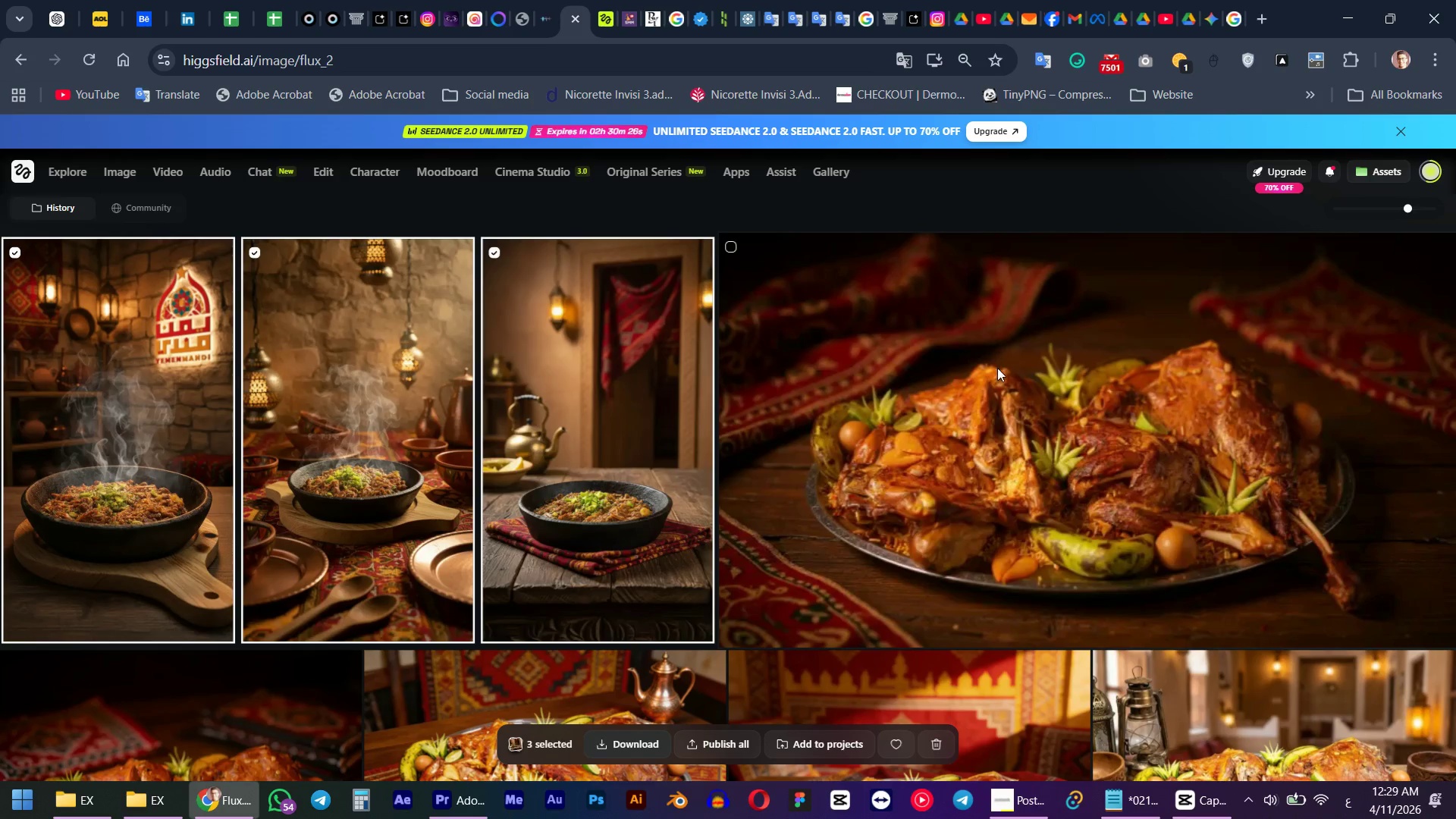 
scroll: coordinate [396, 459], scroll_direction: down, amount: 2.0
 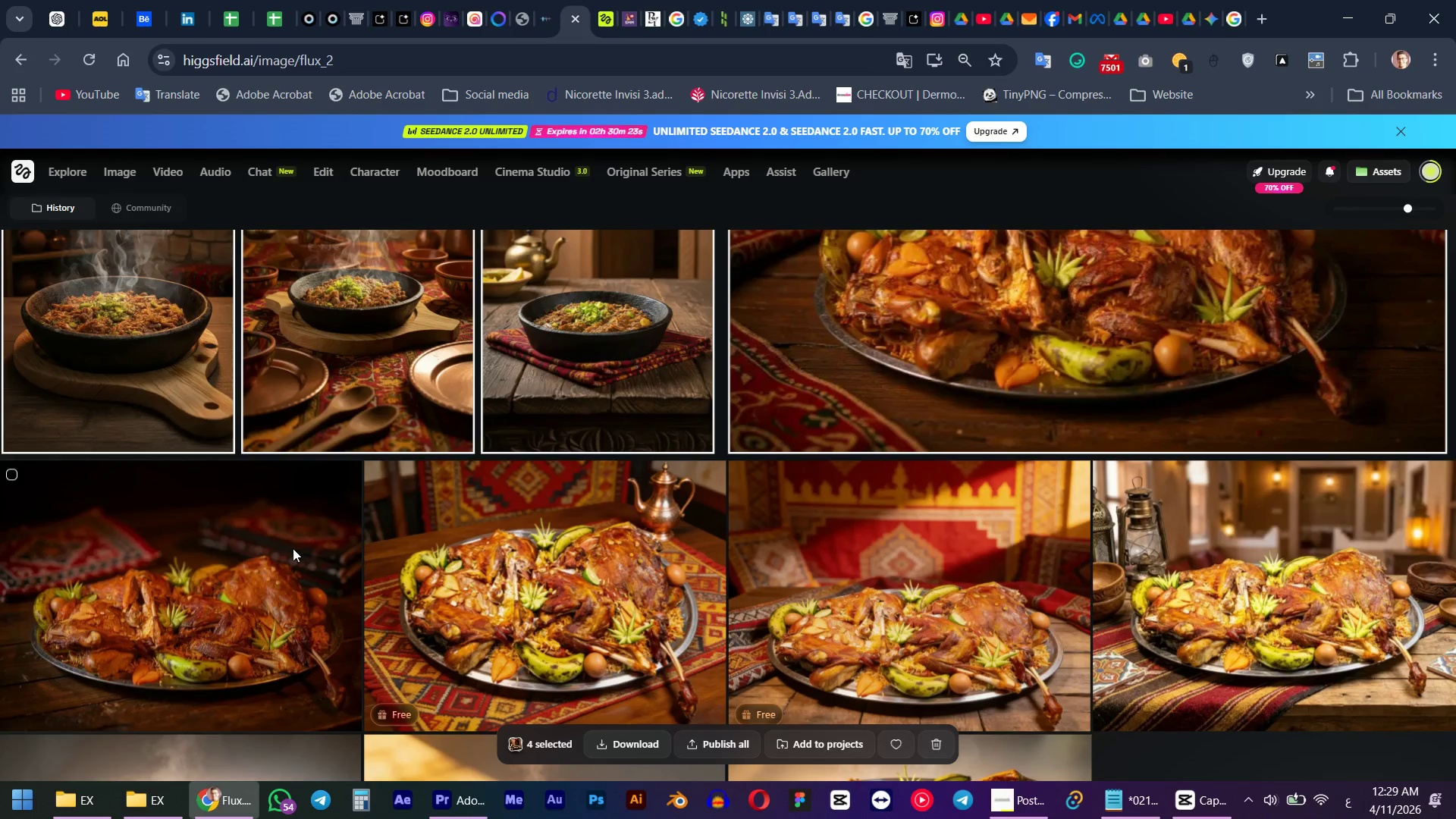 
double_click([549, 560])
 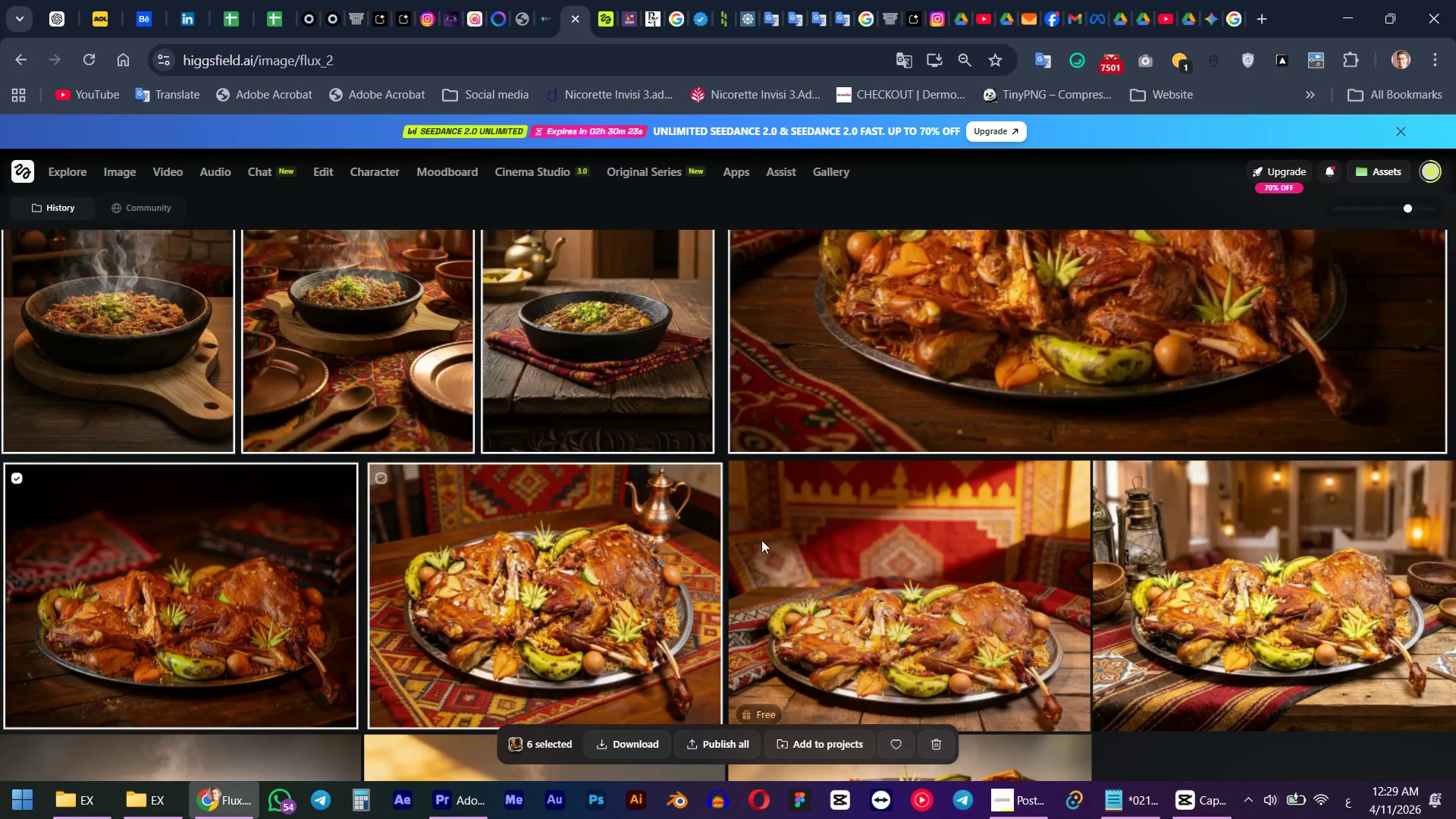 
triple_click([824, 530])
 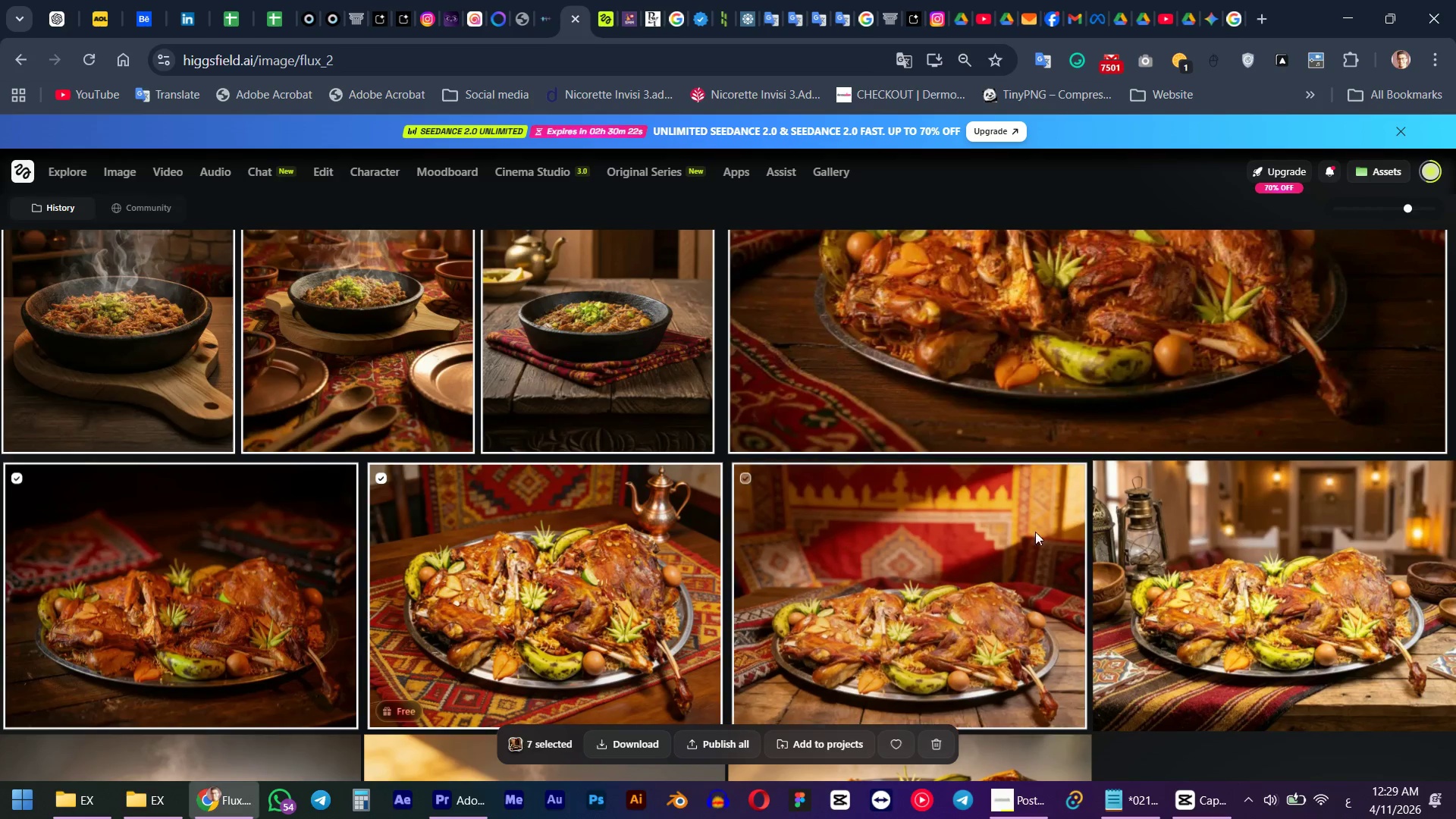 
triple_click([1207, 542])
 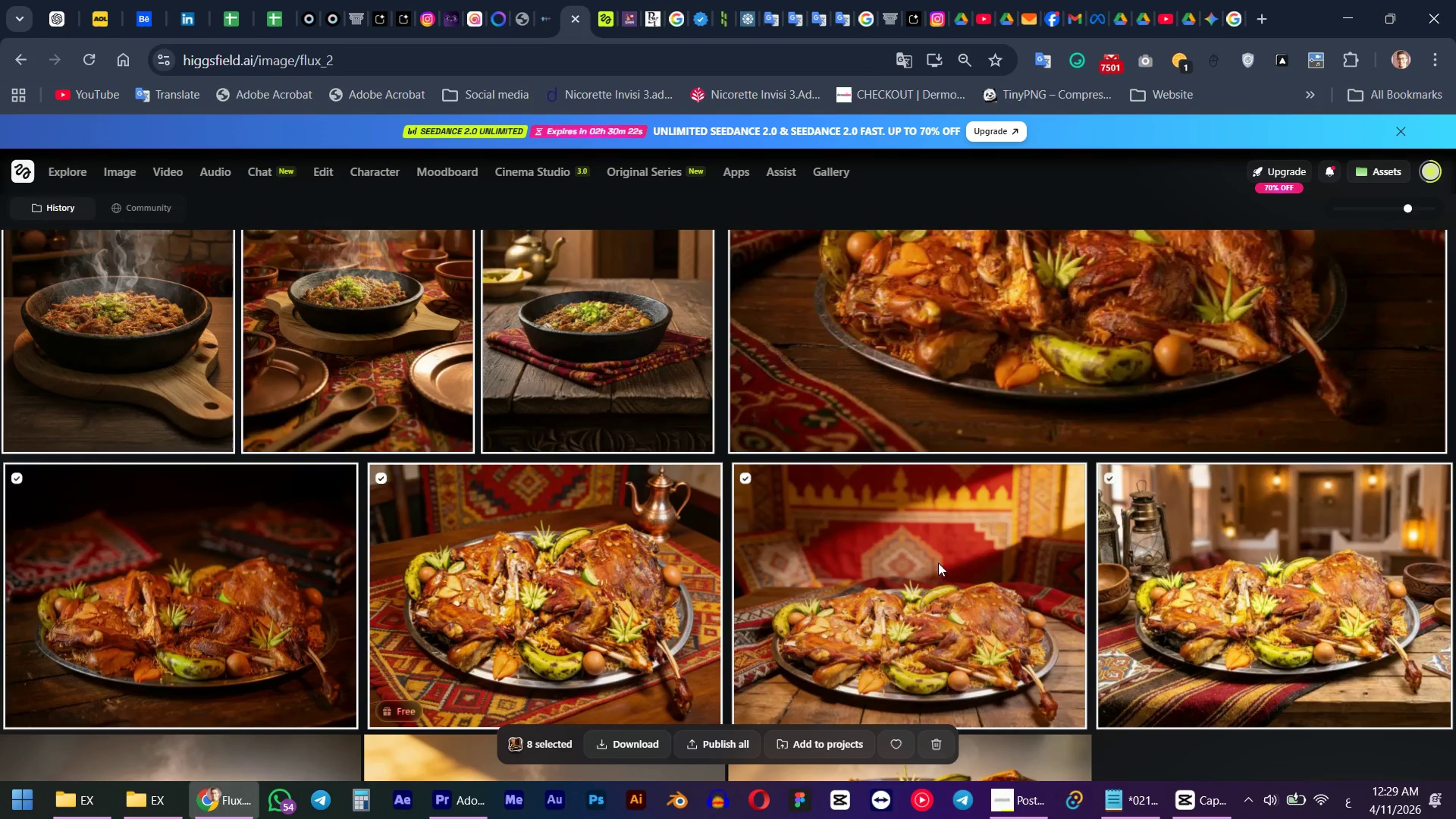 
scroll: coordinate [902, 555], scroll_direction: down, amount: 3.0
 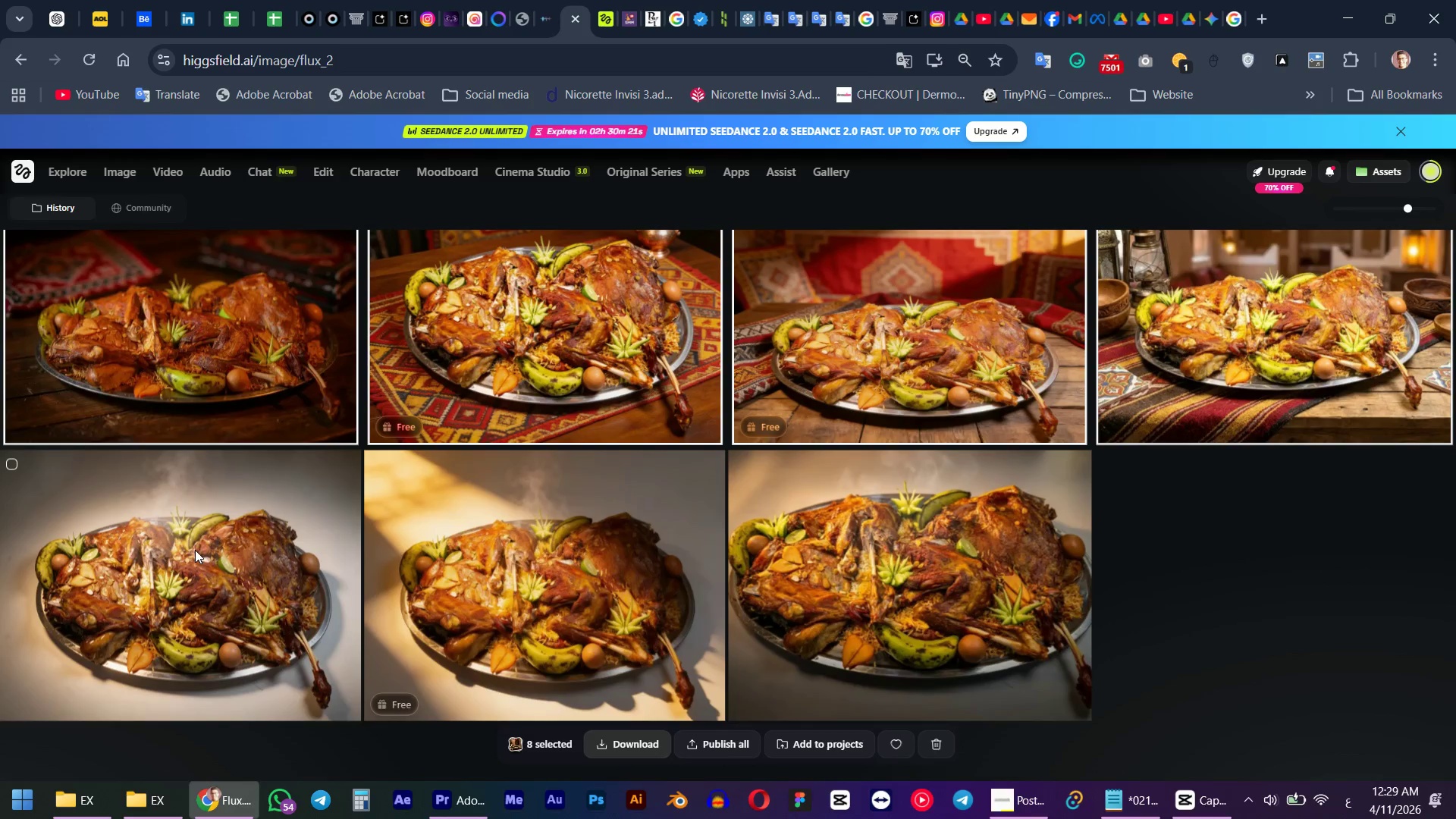 
double_click([497, 551])
 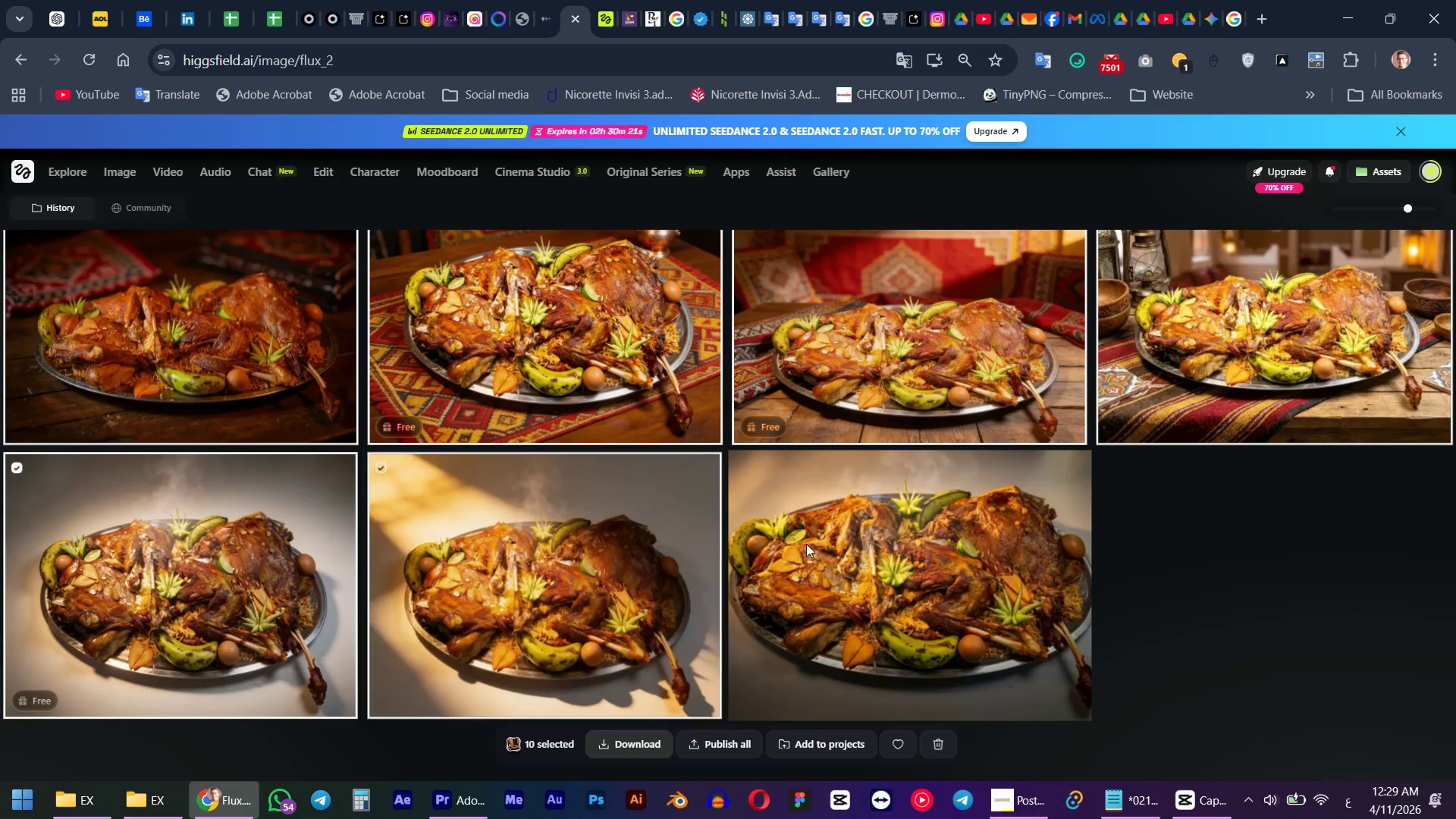 
triple_click([873, 545])
 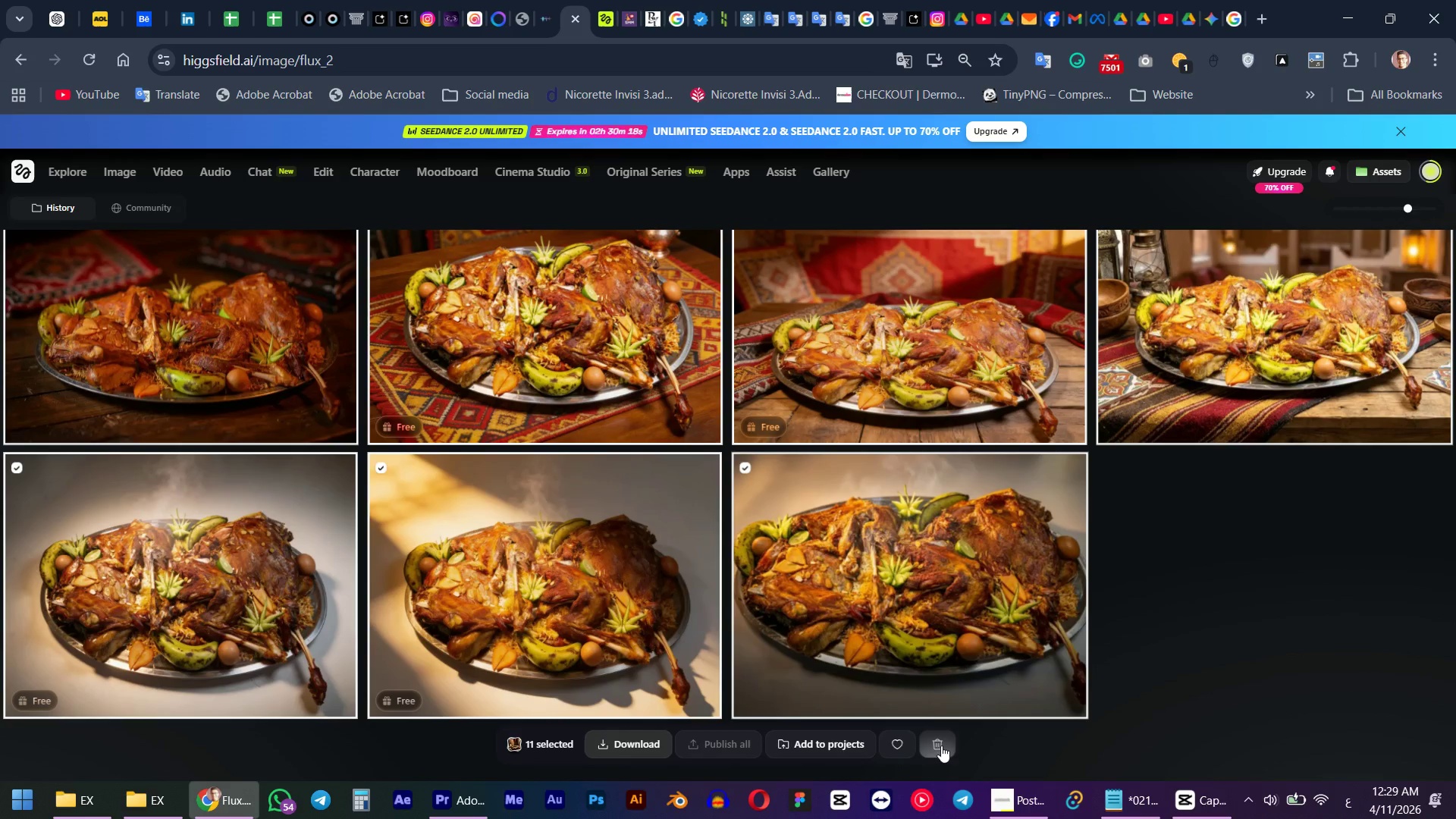 
scroll: coordinate [812, 579], scroll_direction: up, amount: 10.0
 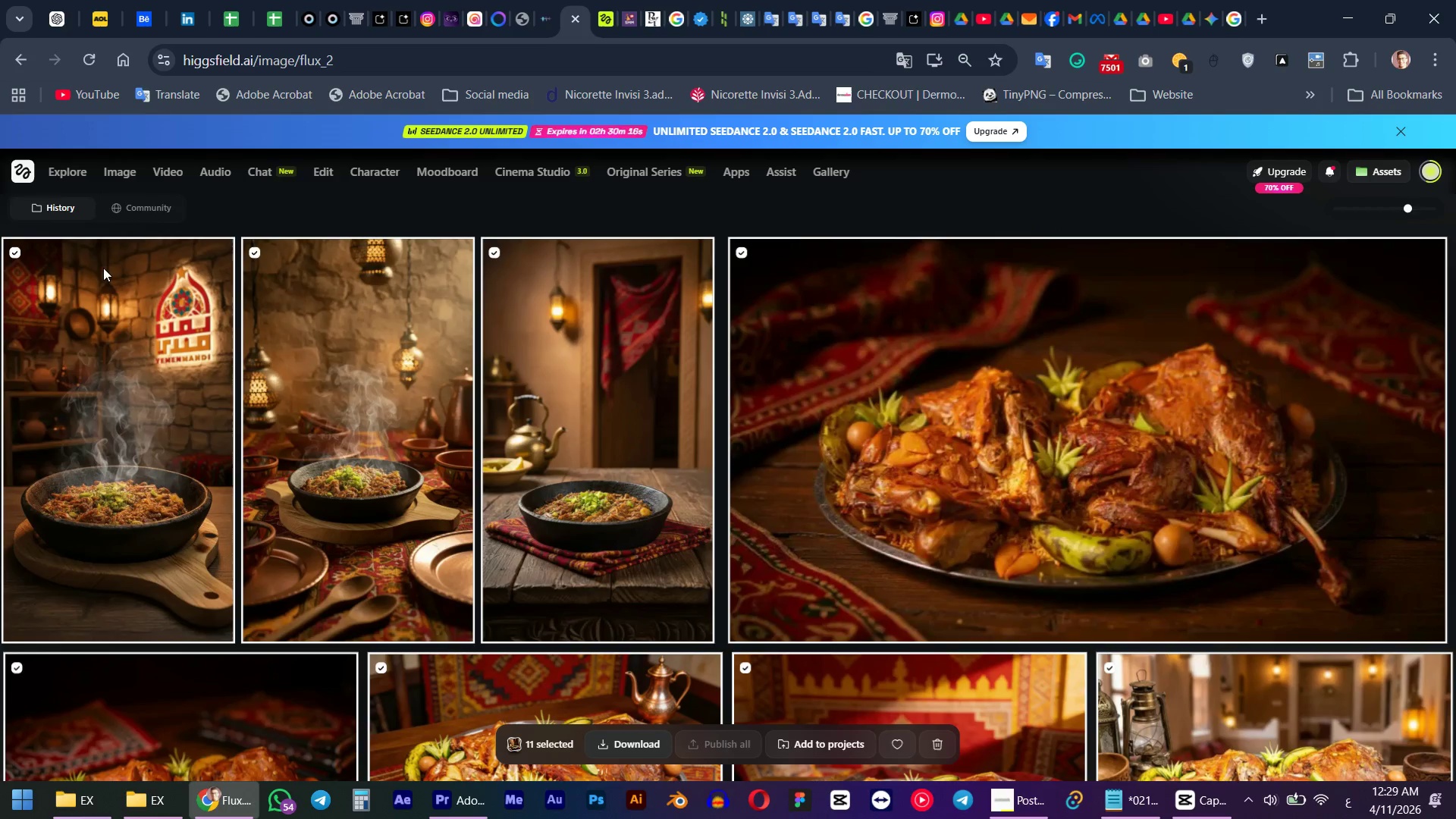 
left_click([253, 215])
 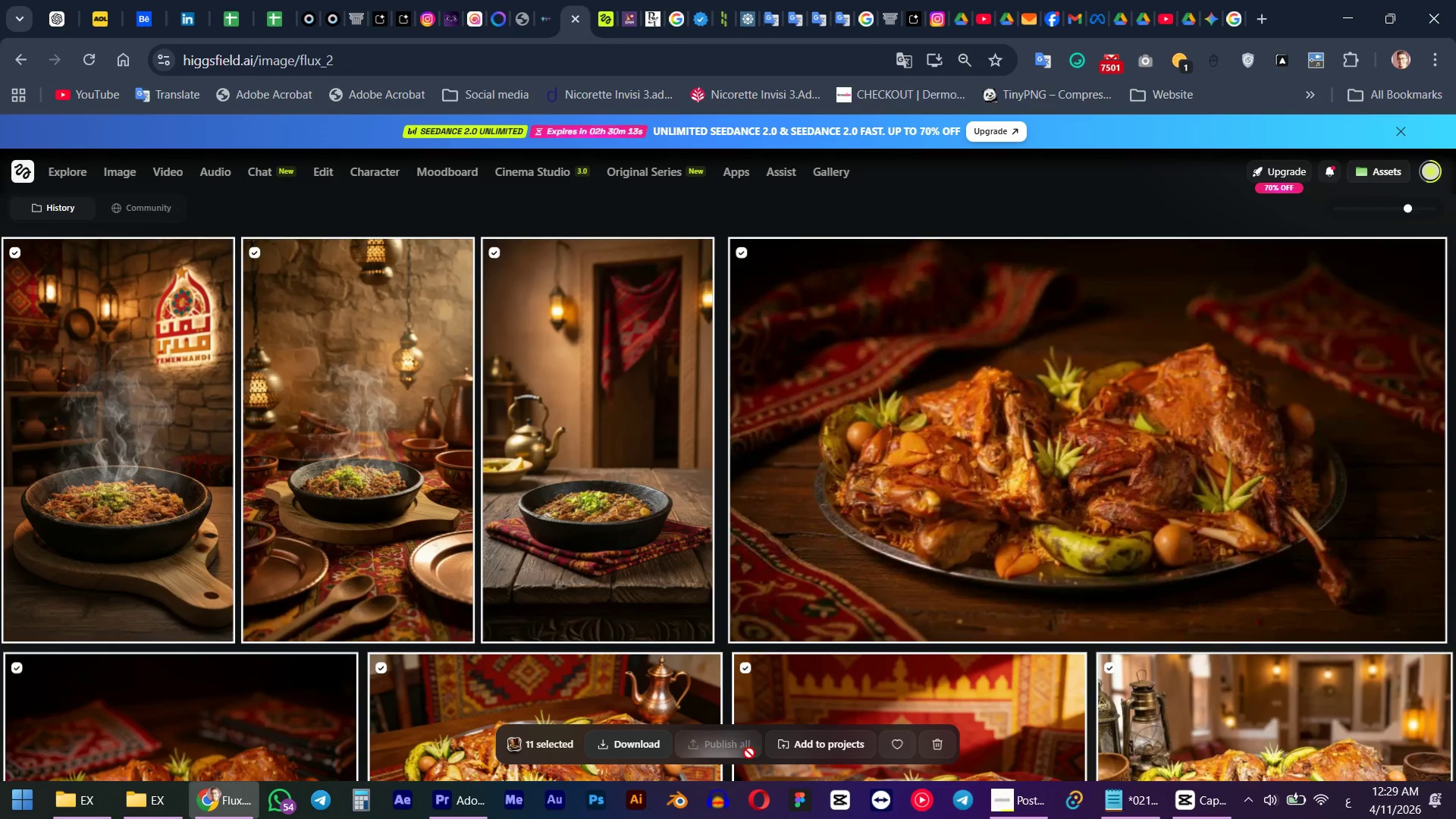 
key(Escape)
 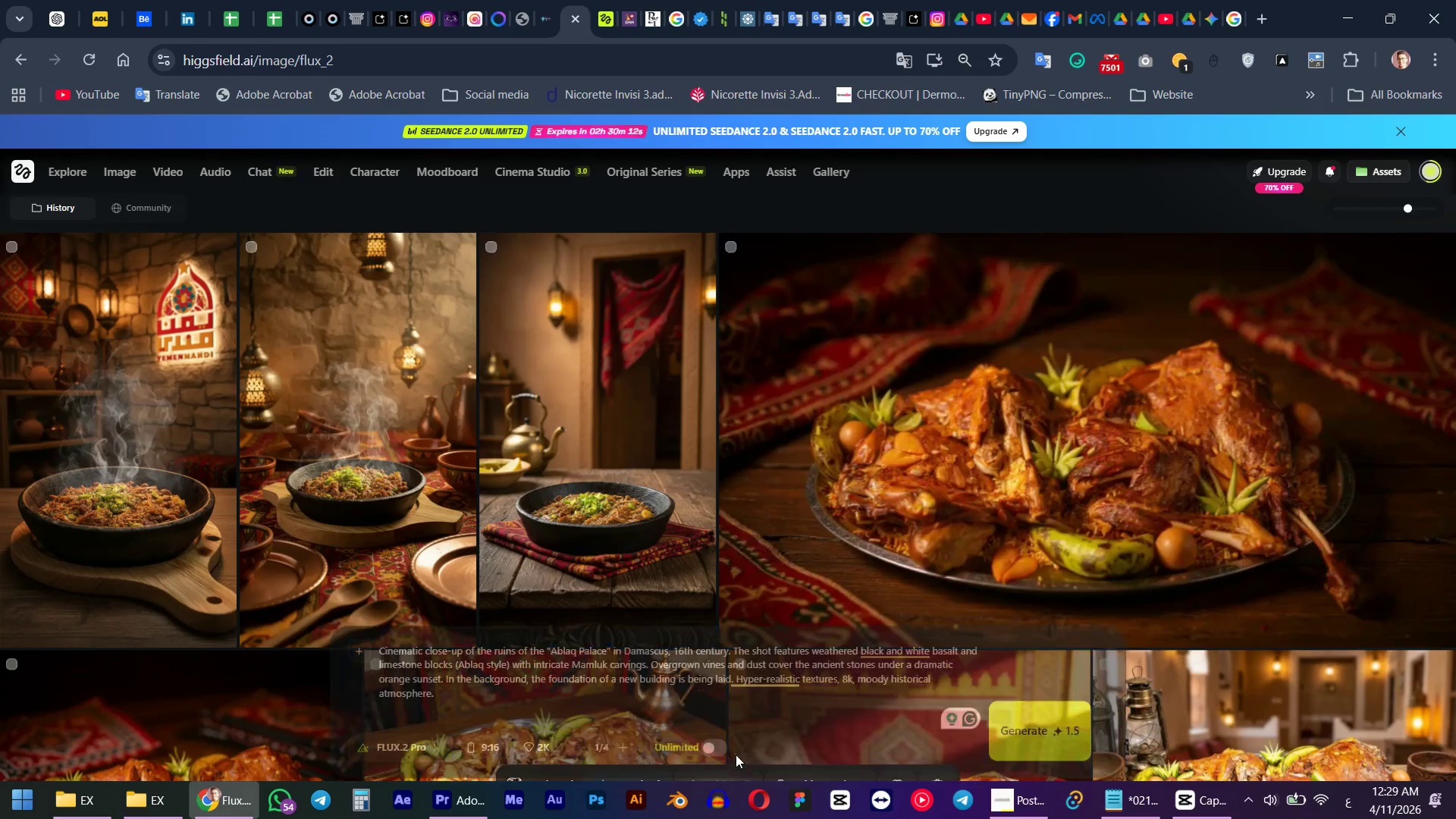 
key(Escape)
 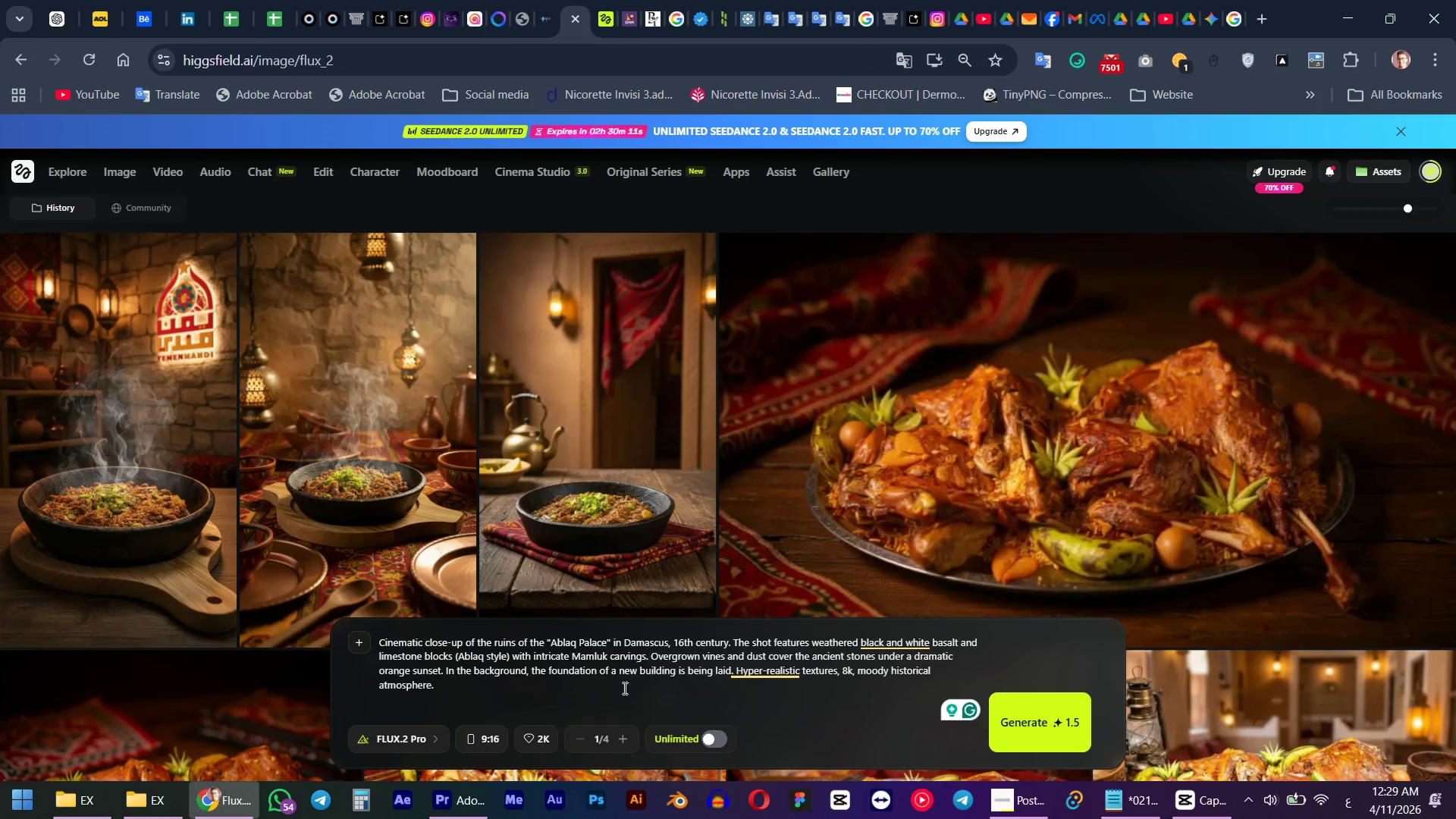 
left_click([539, 672])
 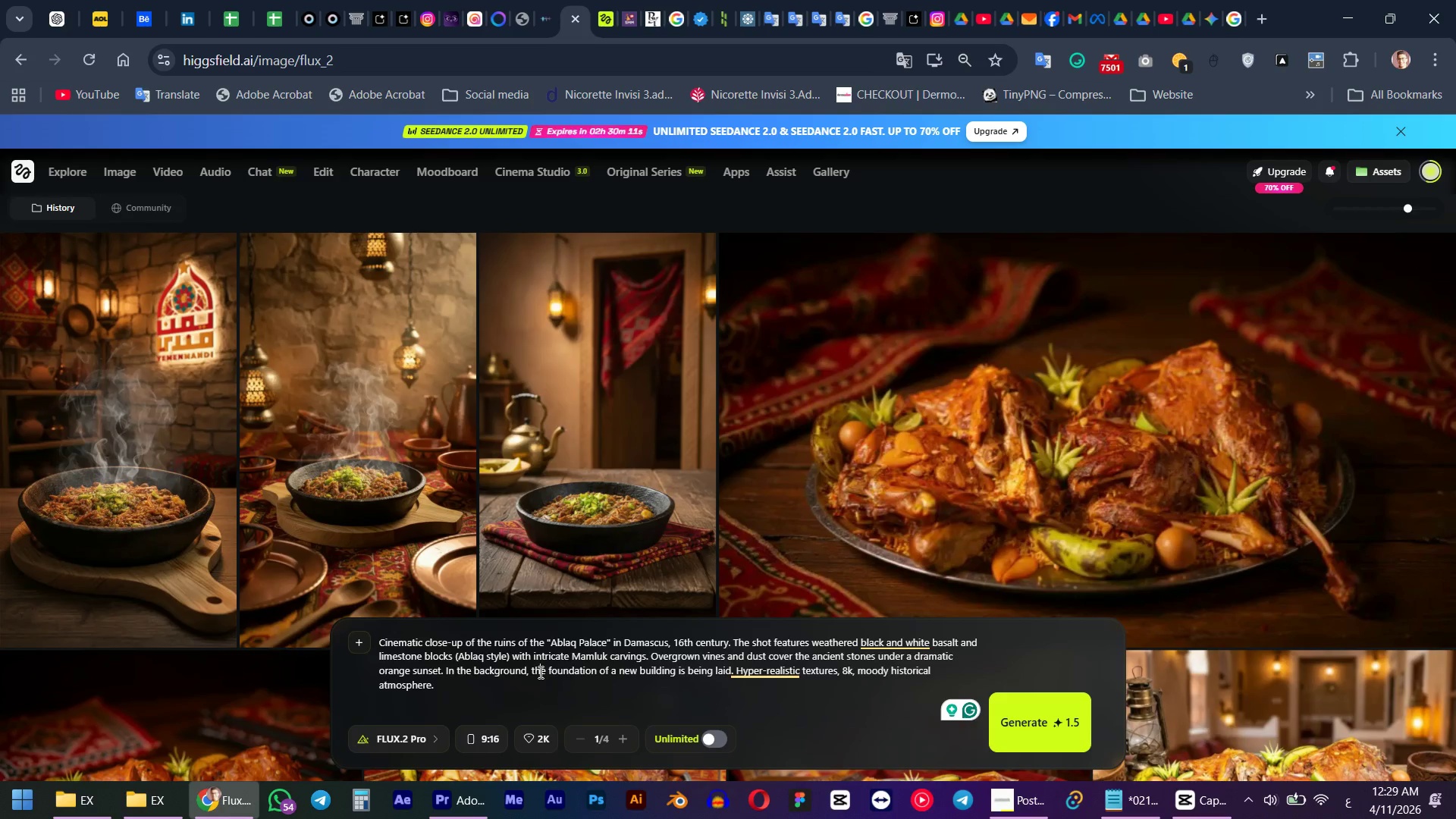 
key(Control+A)
 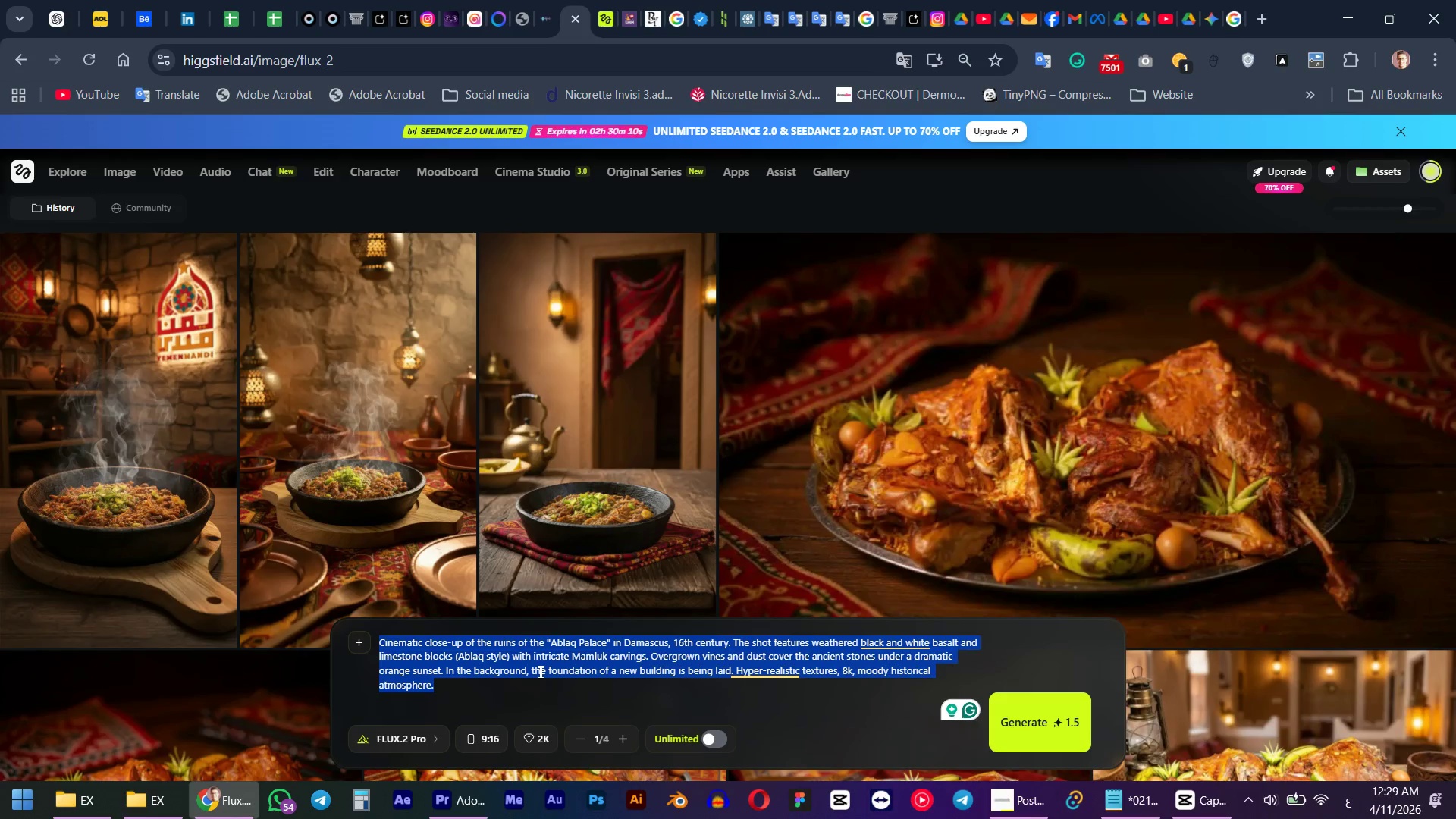 
key(Control+V)
 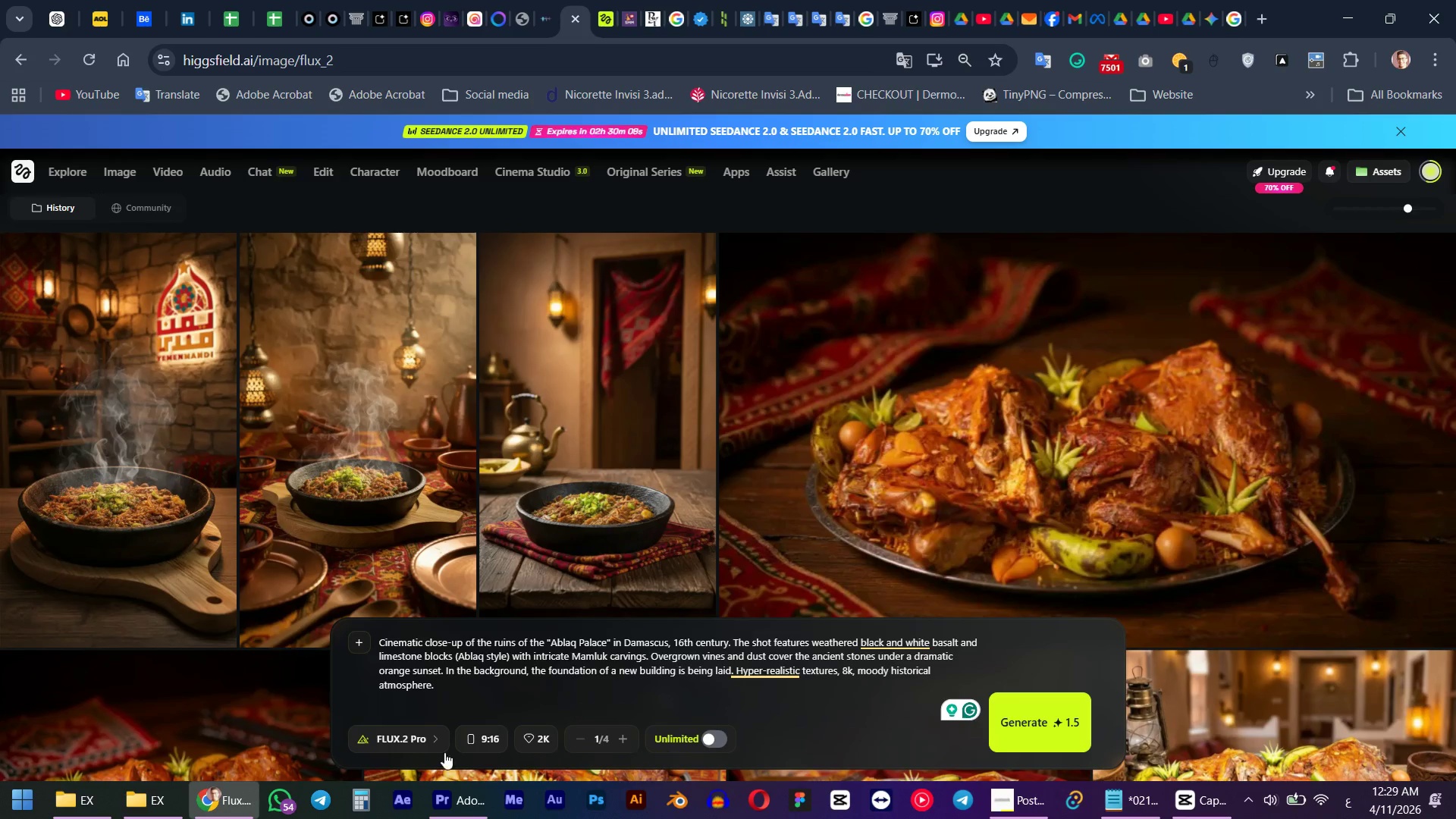 
left_click([717, 744])
 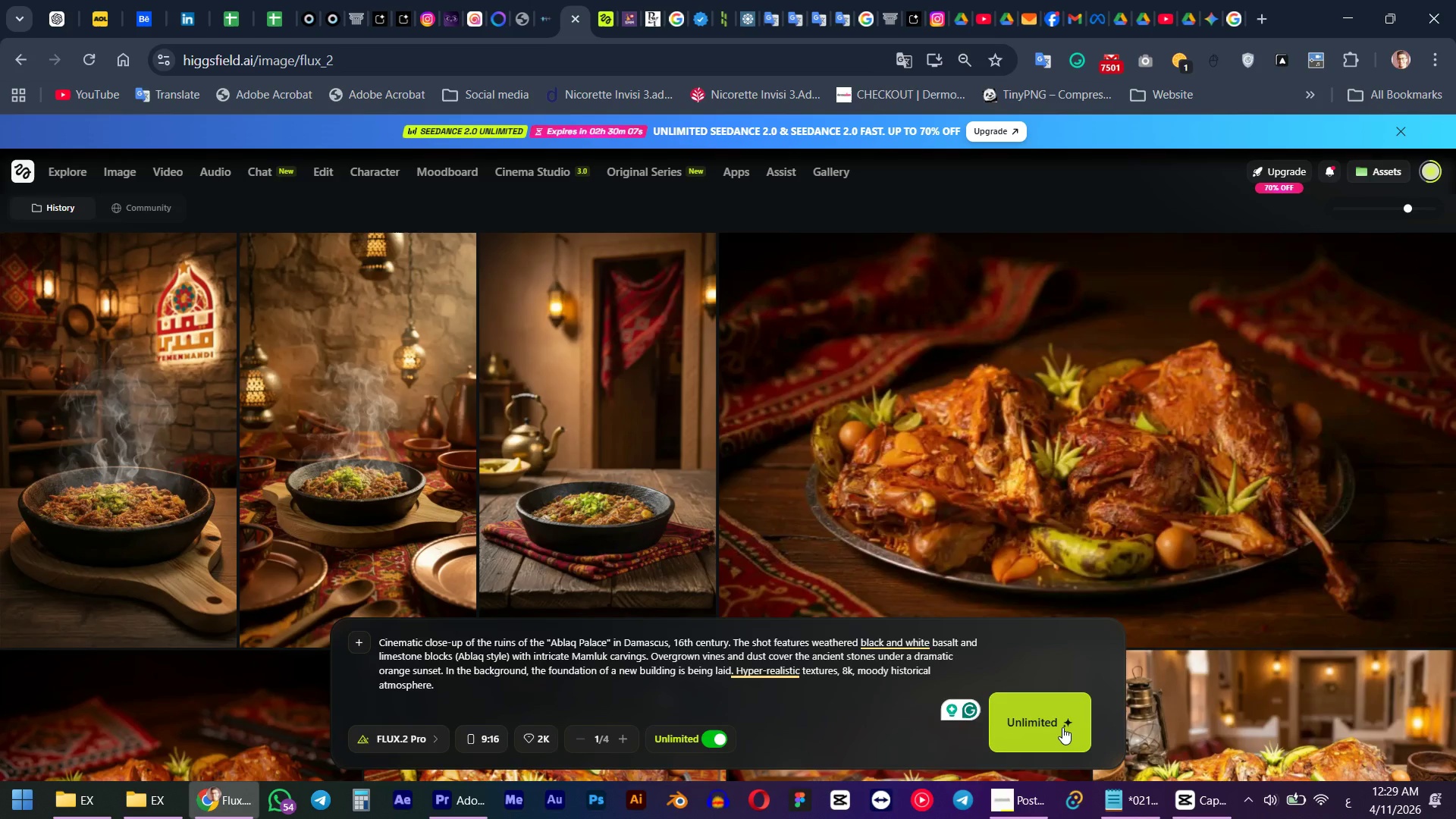 
left_click([1062, 727])
 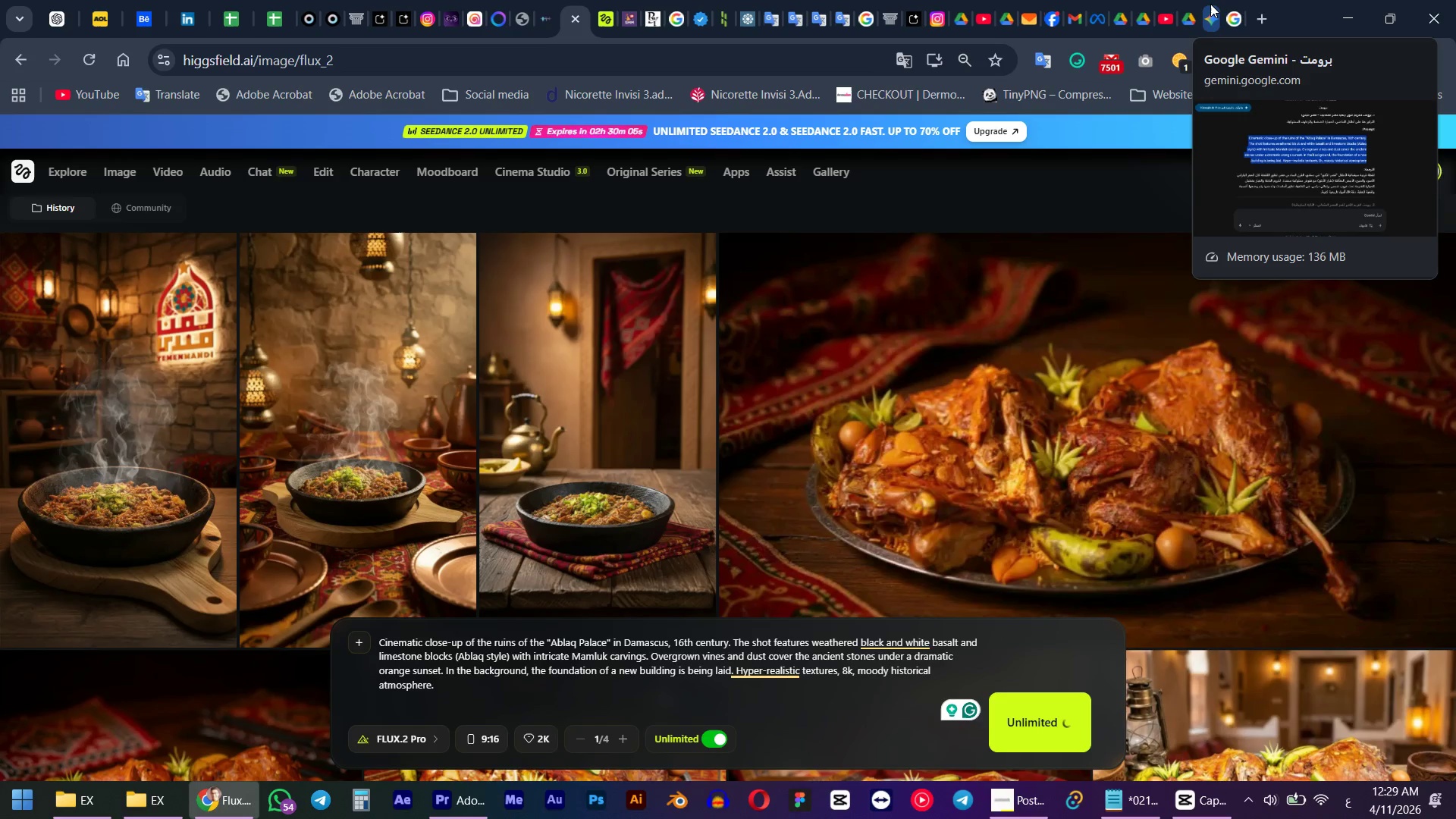 
left_click([1210, 4])
 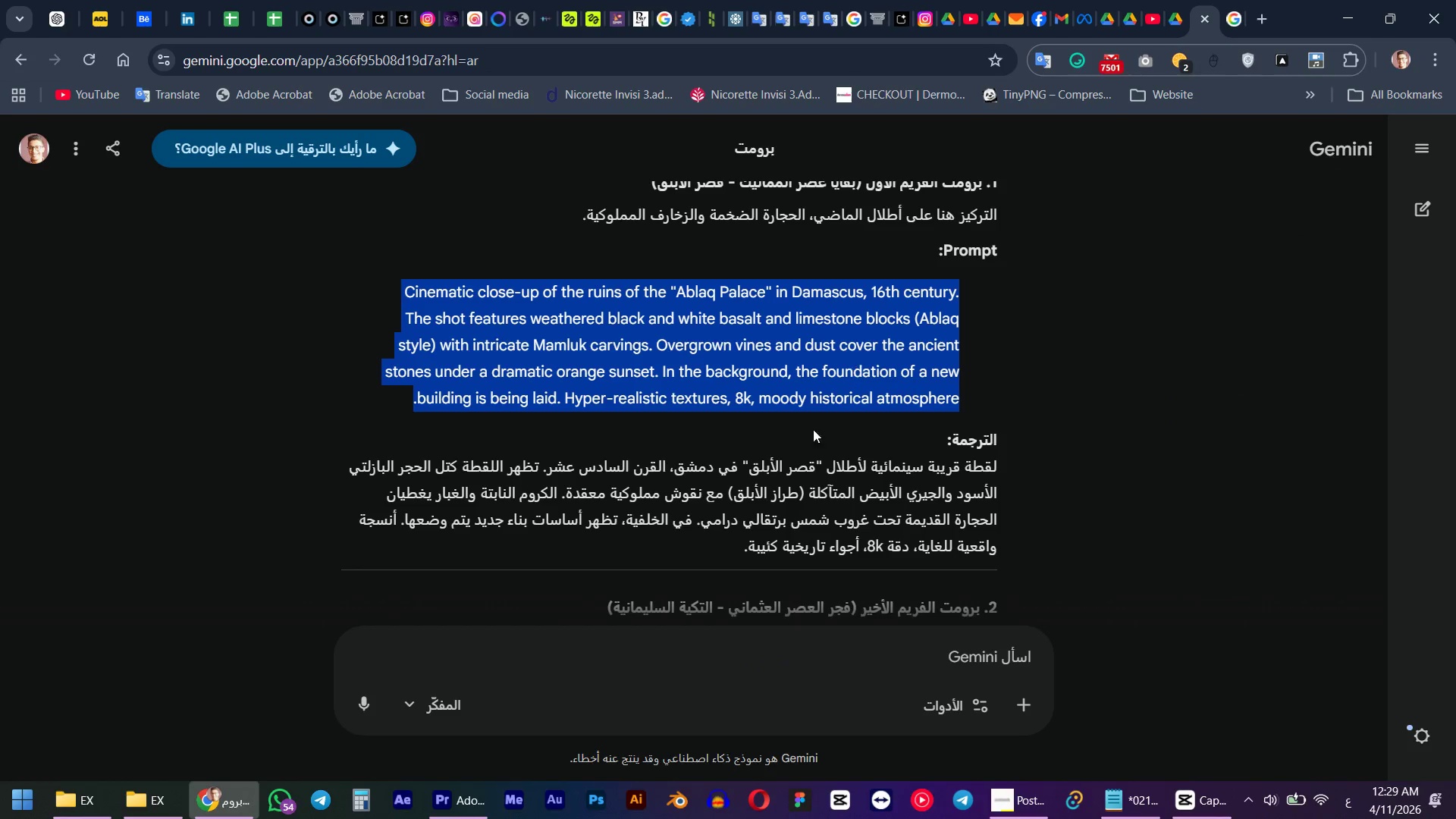 
scroll: coordinate [767, 447], scroll_direction: down, amount: 3.0
 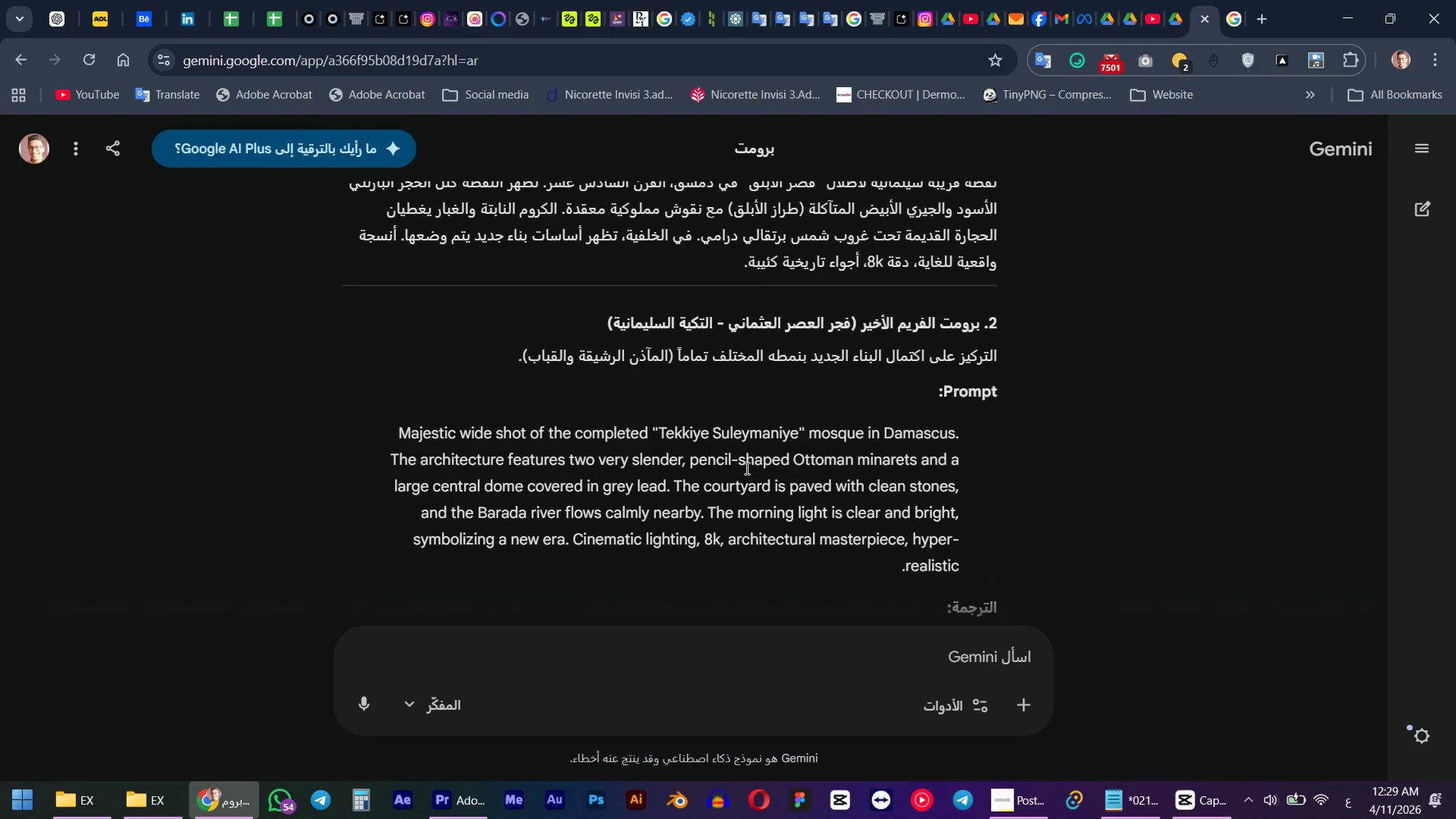 
double_click([745, 468])
 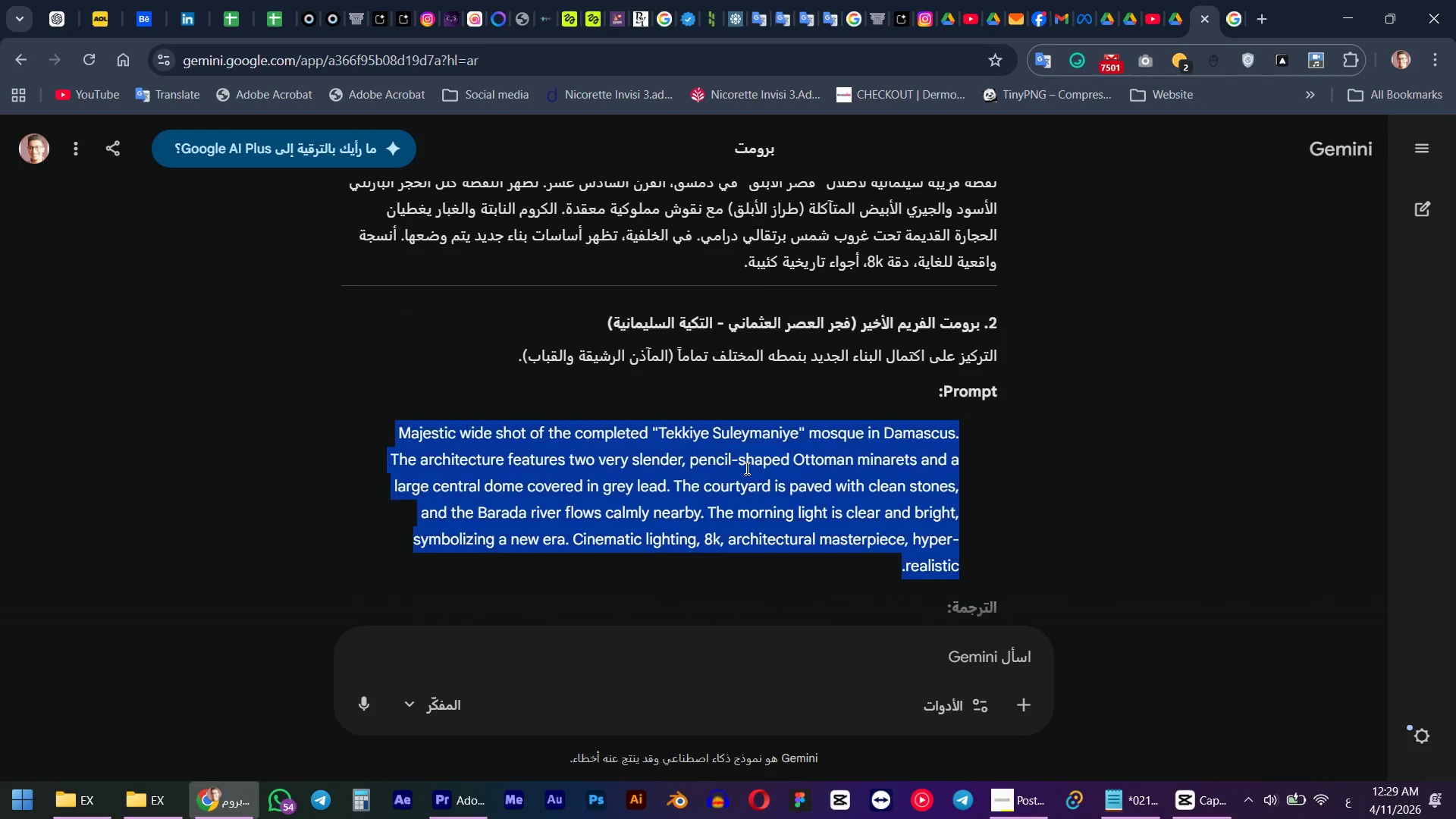 
triple_click([745, 468])
 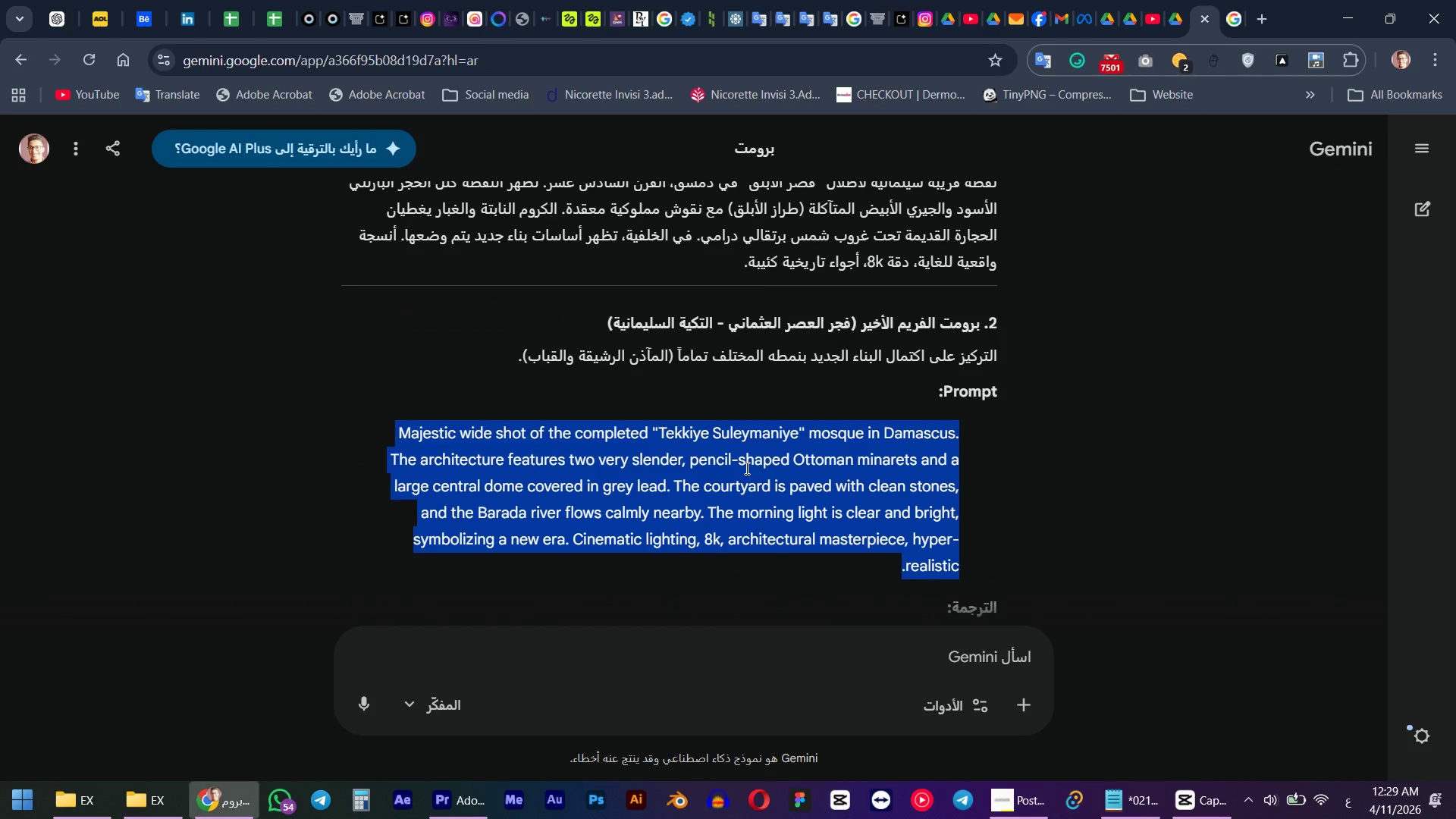 
key(Control+ControlLeft)
 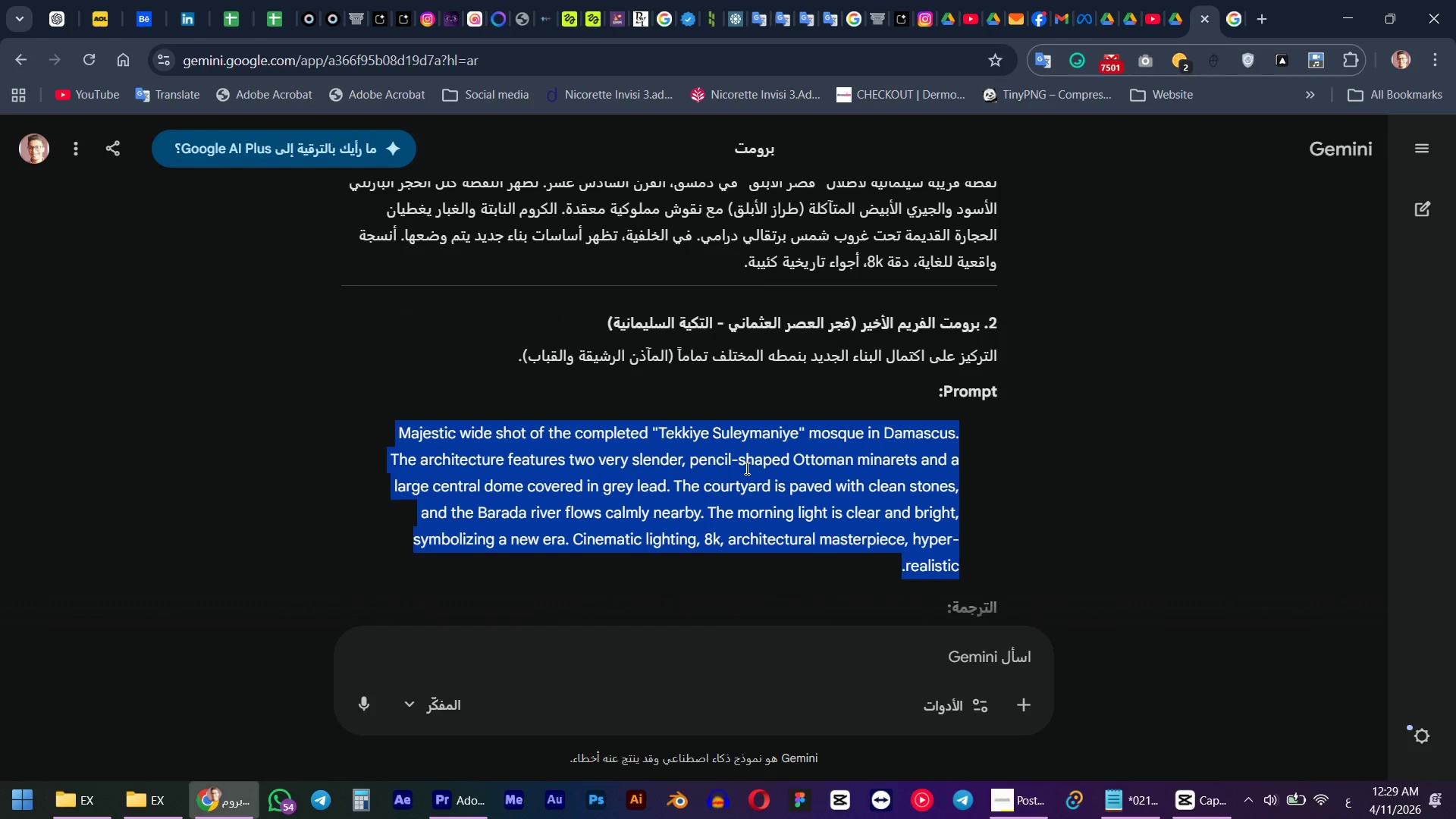 
key(Control+C)
 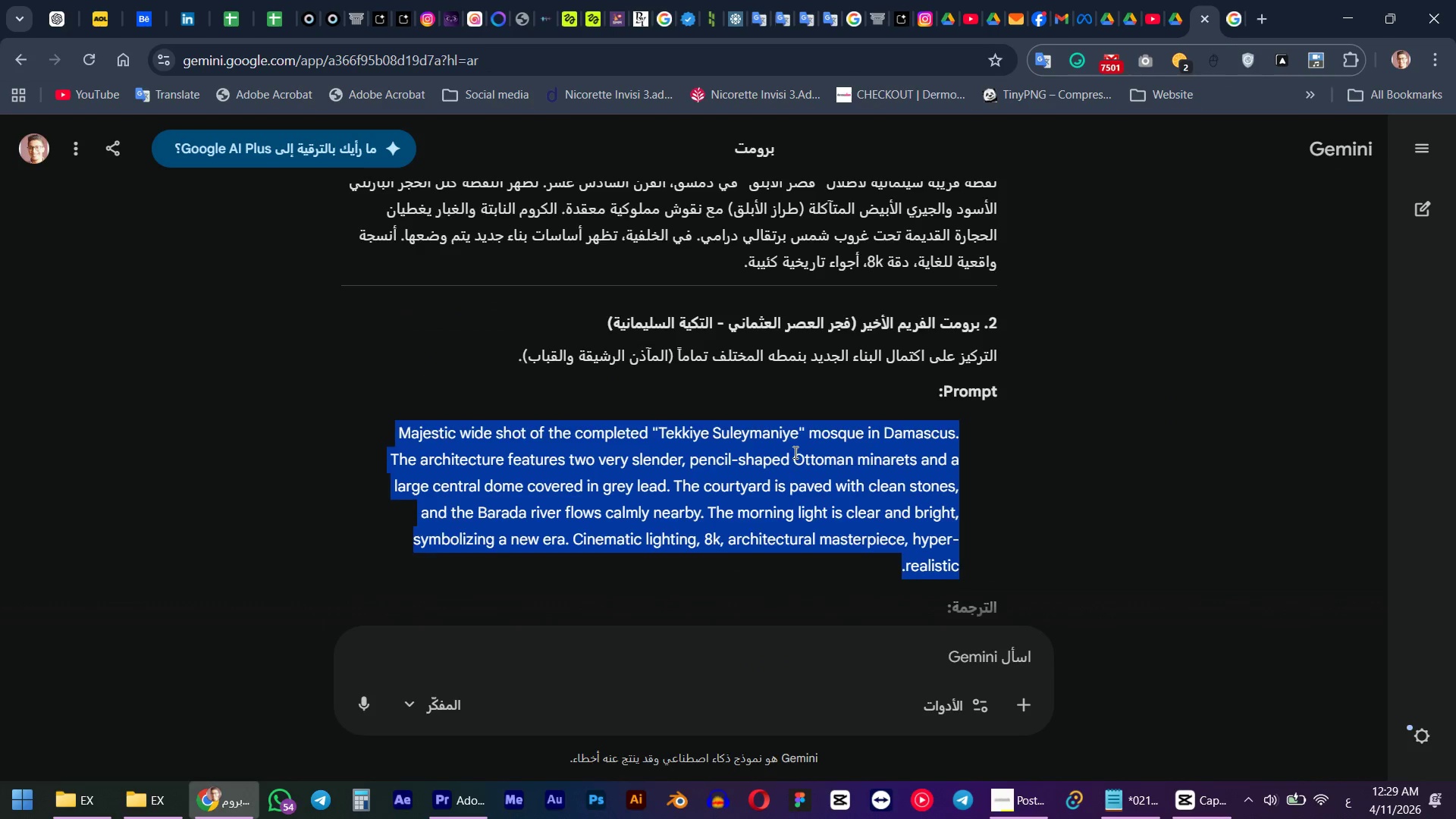 
scroll: coordinate [794, 452], scroll_direction: down, amount: 2.0
 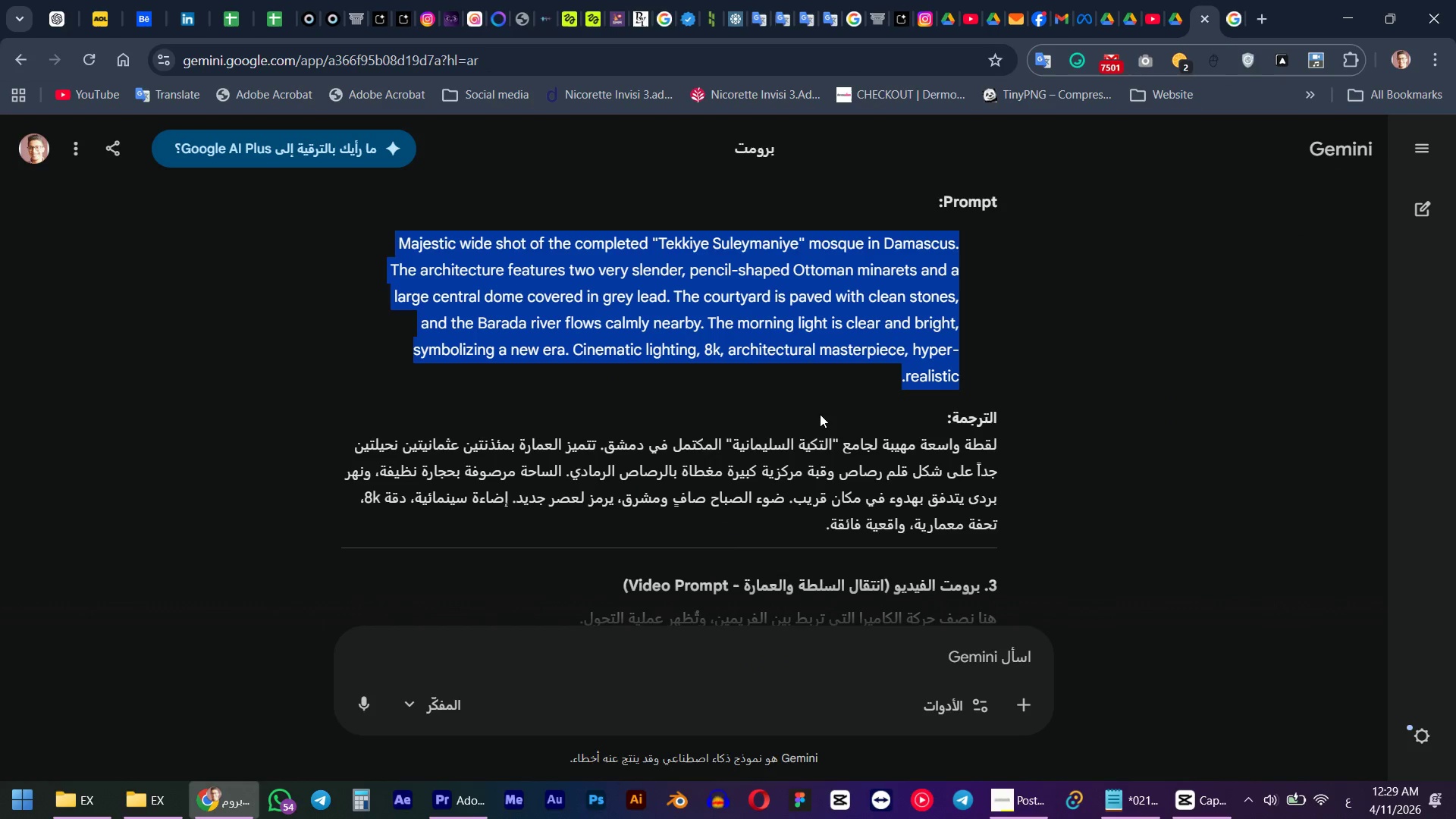 
scroll: coordinate [1050, 285], scroll_direction: up, amount: 1.0
 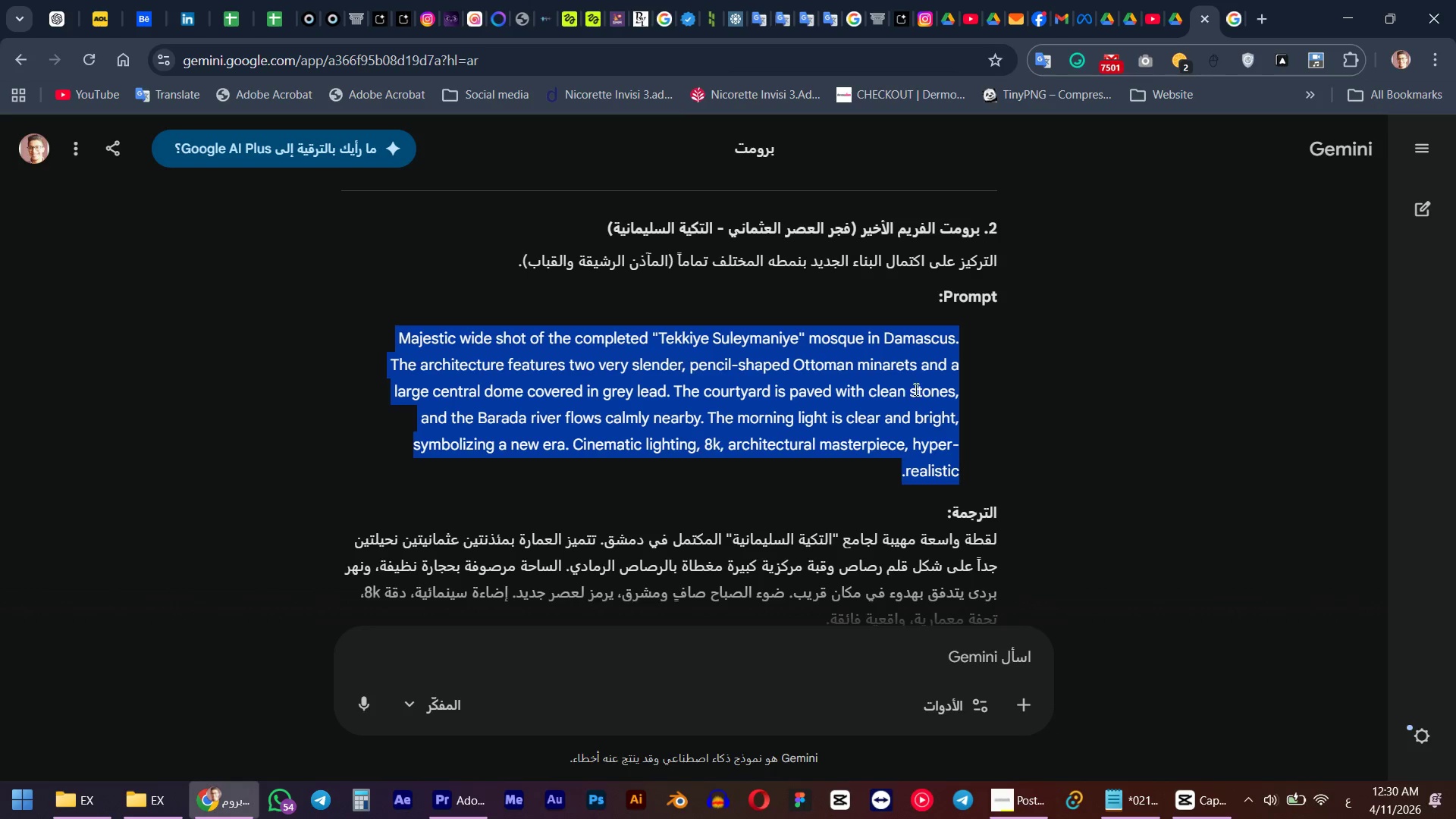 
wait(13.64)
 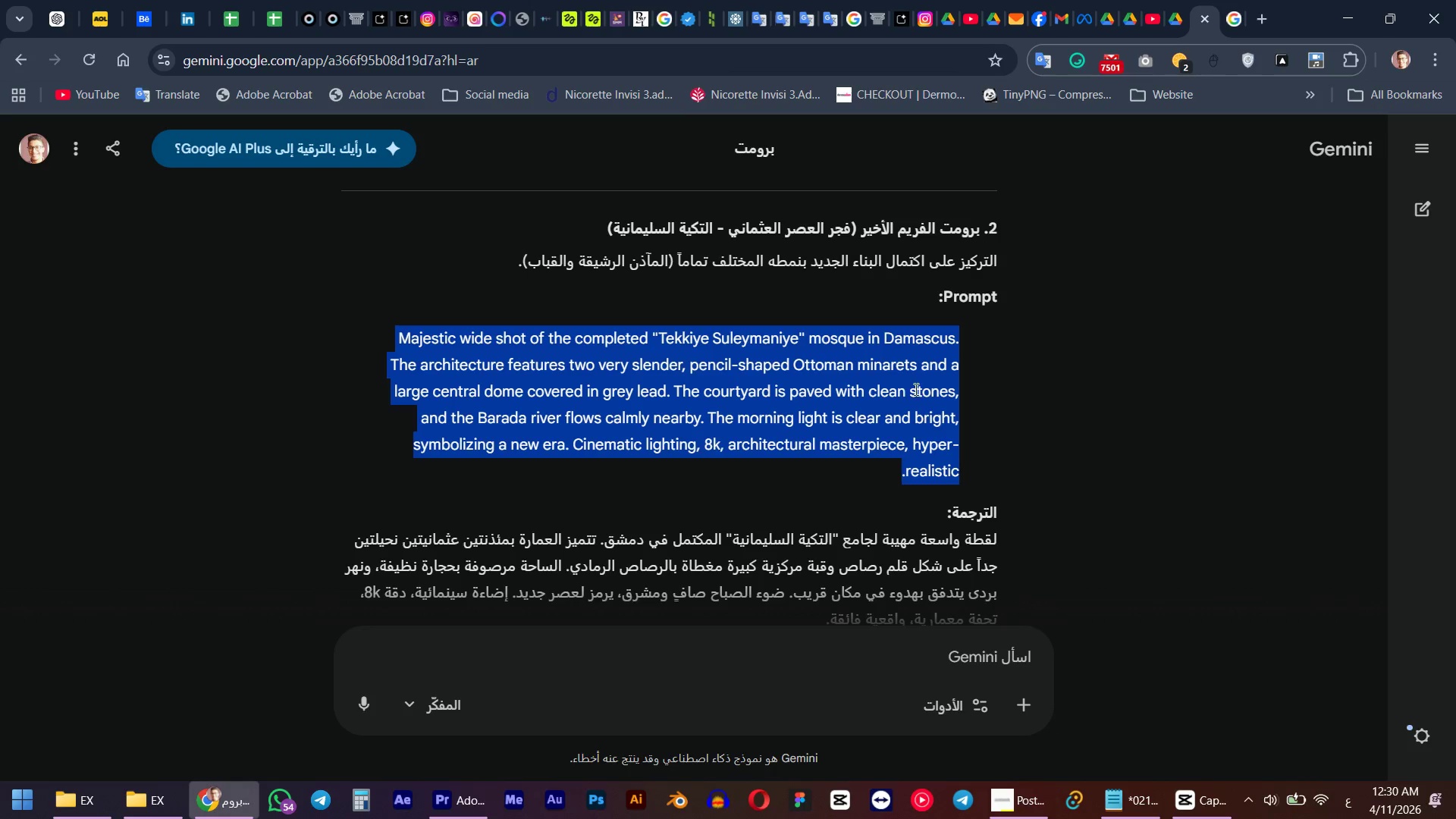 
key(Control+ControlLeft)
 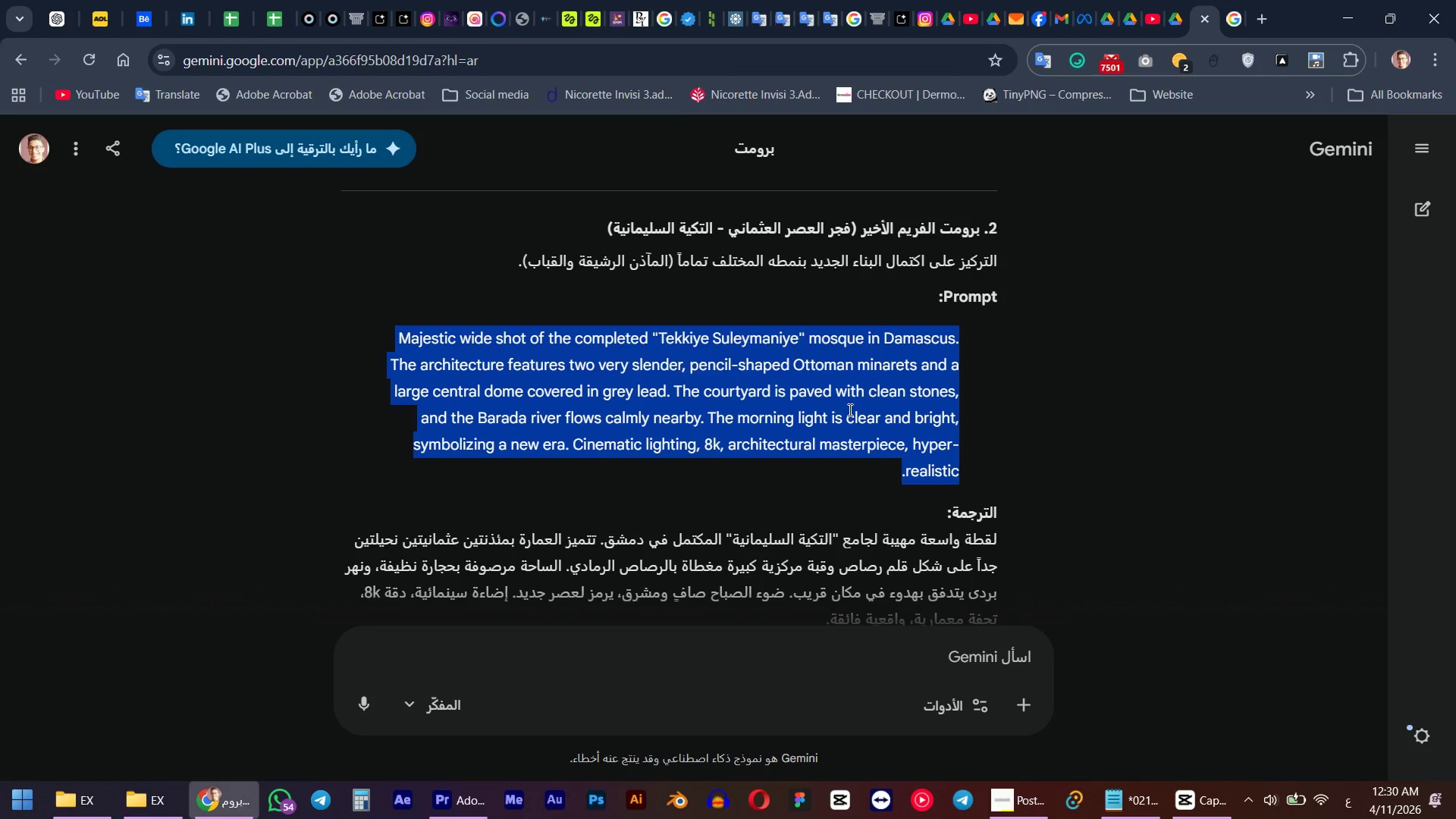 
key(Control+C)
 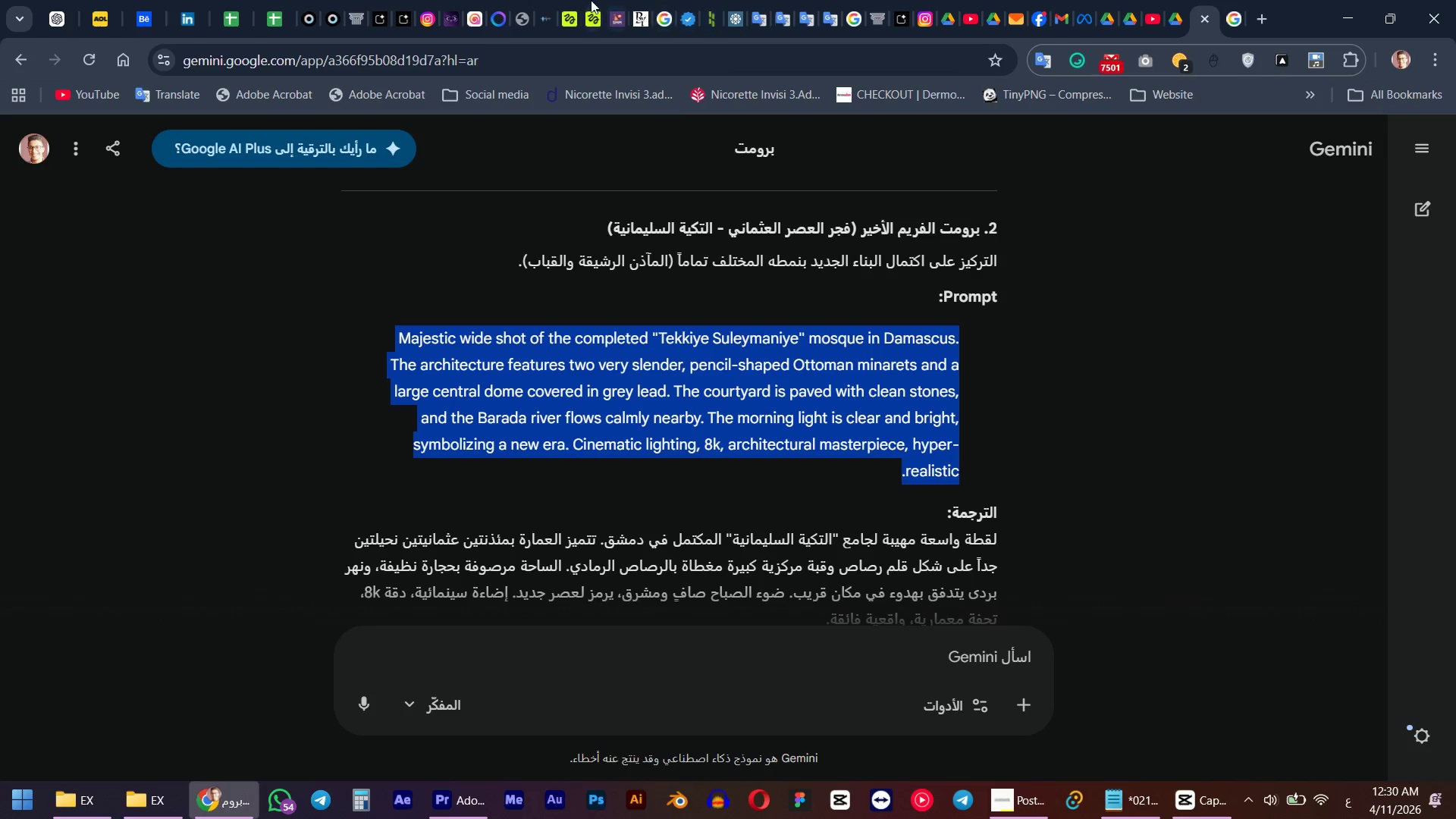 
left_click([573, 0])
 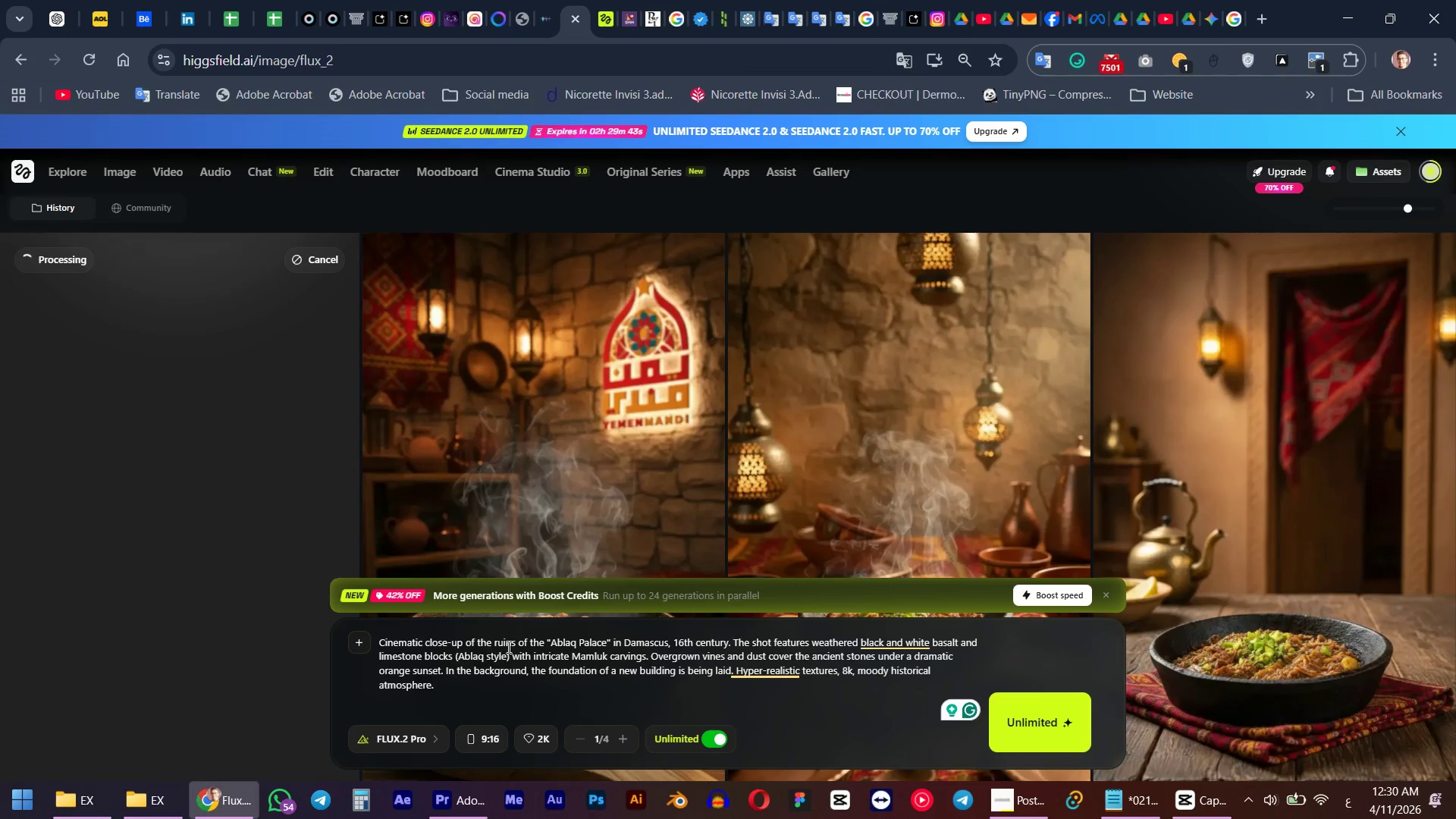 
left_click([539, 673])
 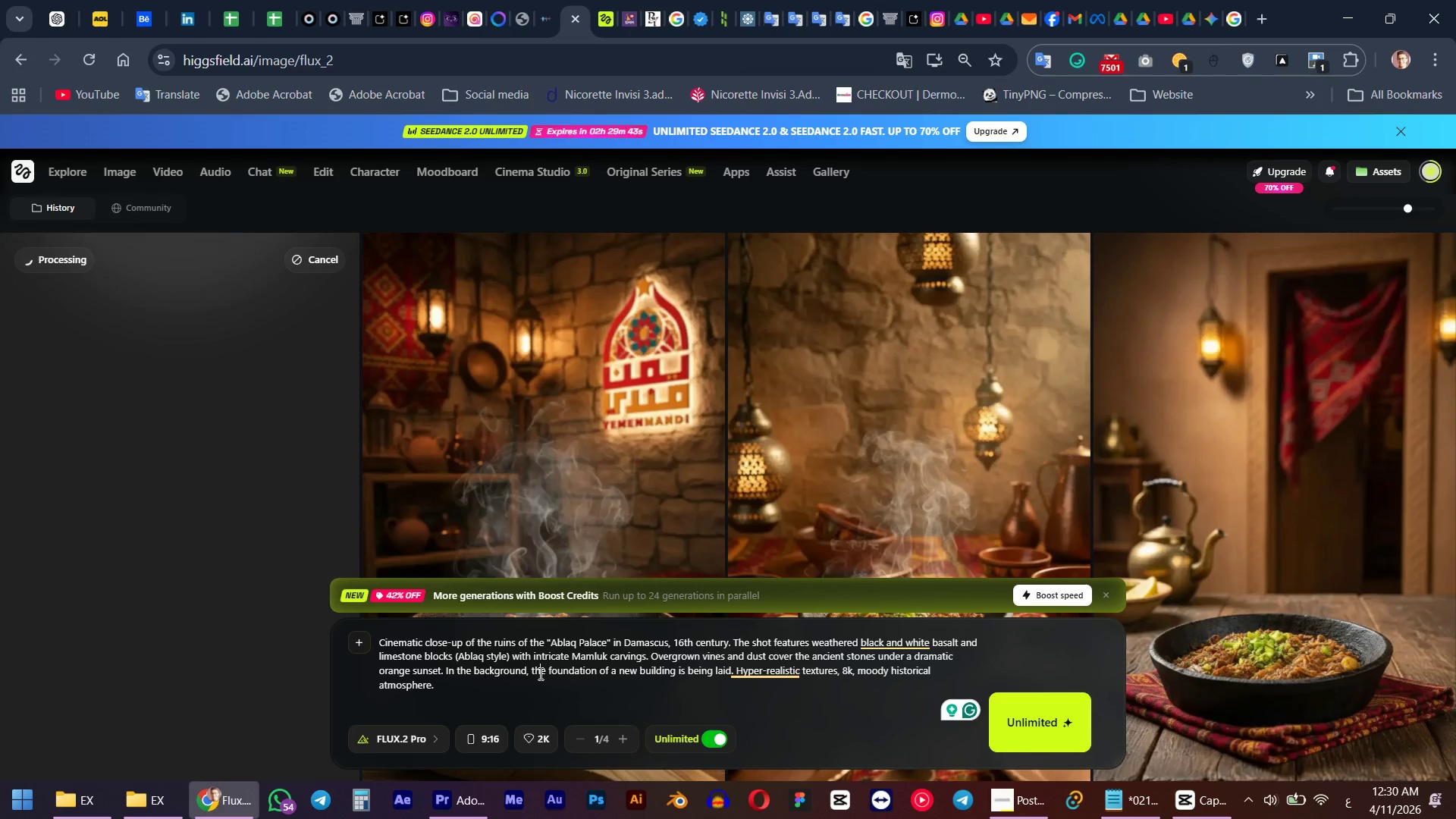 
key(Control+A)
 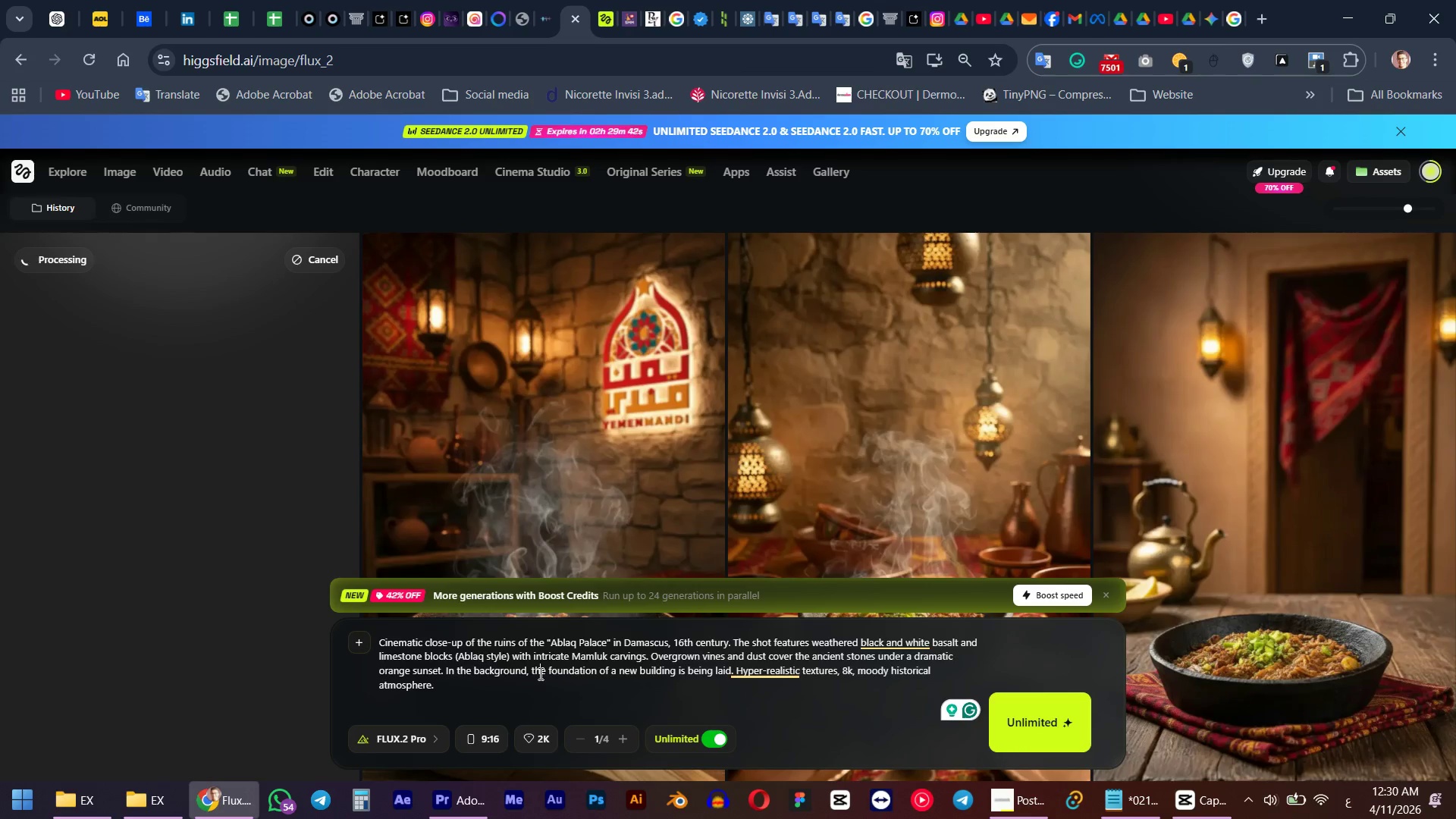 
key(Control+V)
 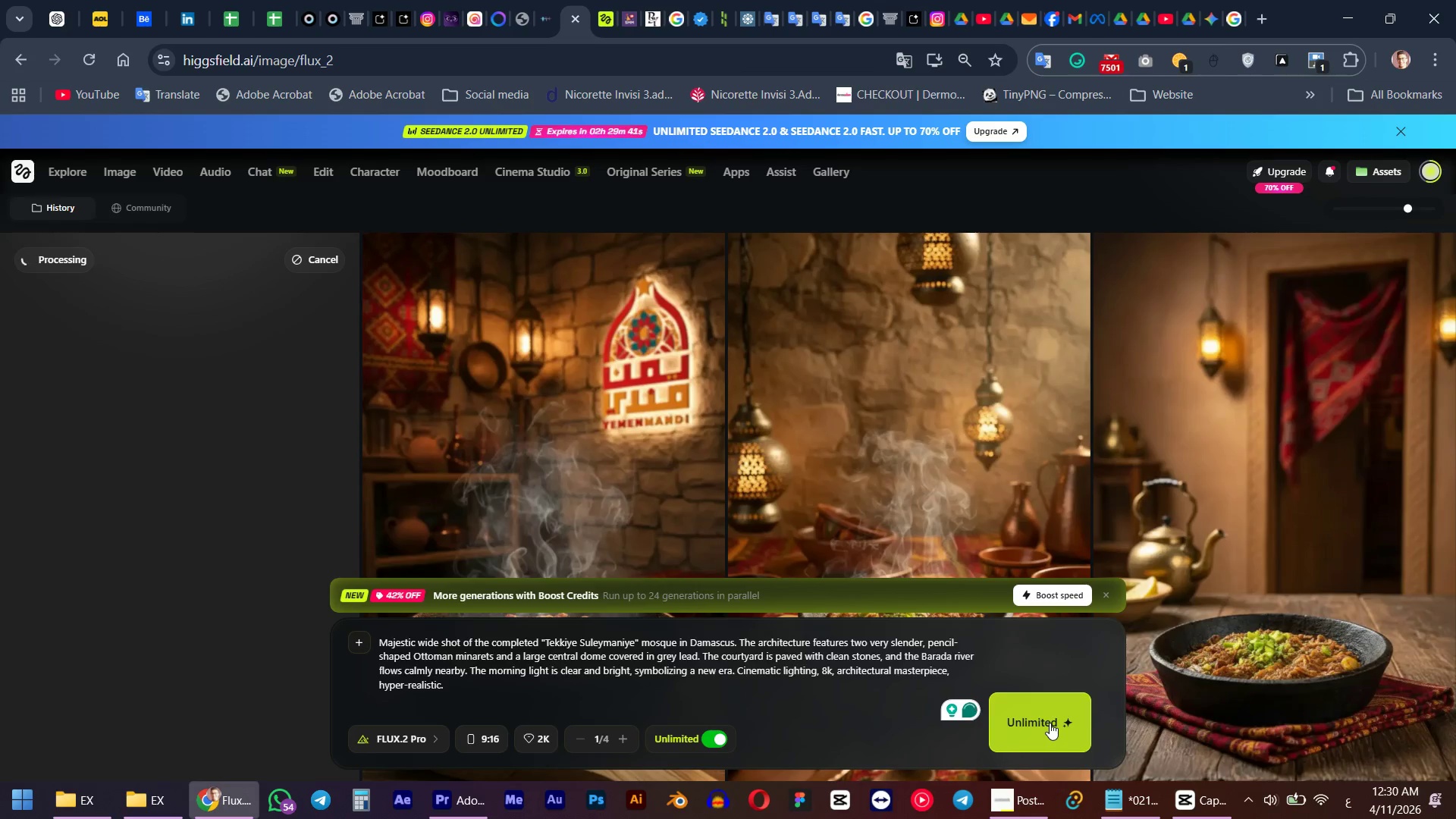 
left_click([1050, 723])
 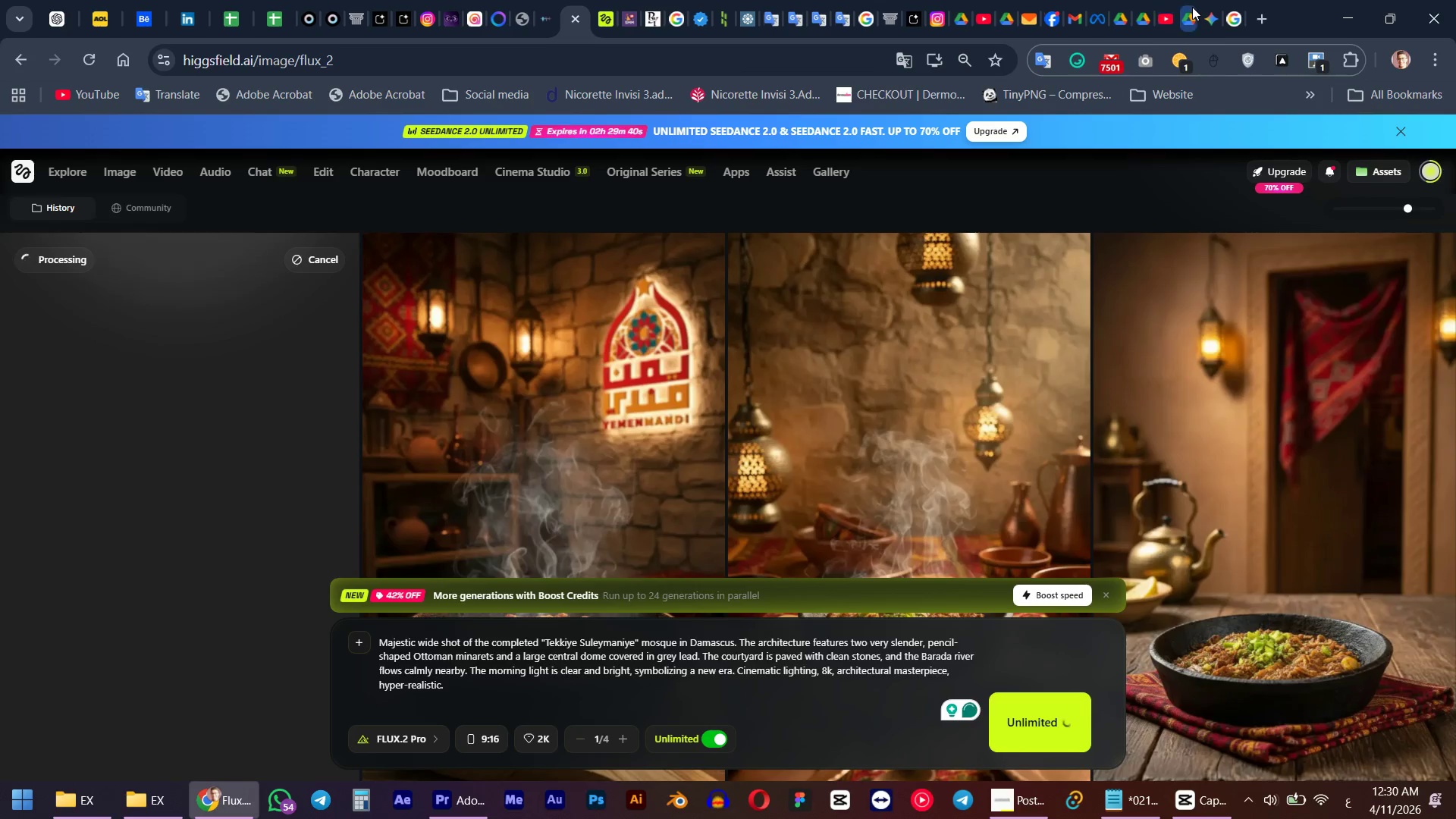 
left_click([1211, 4])
 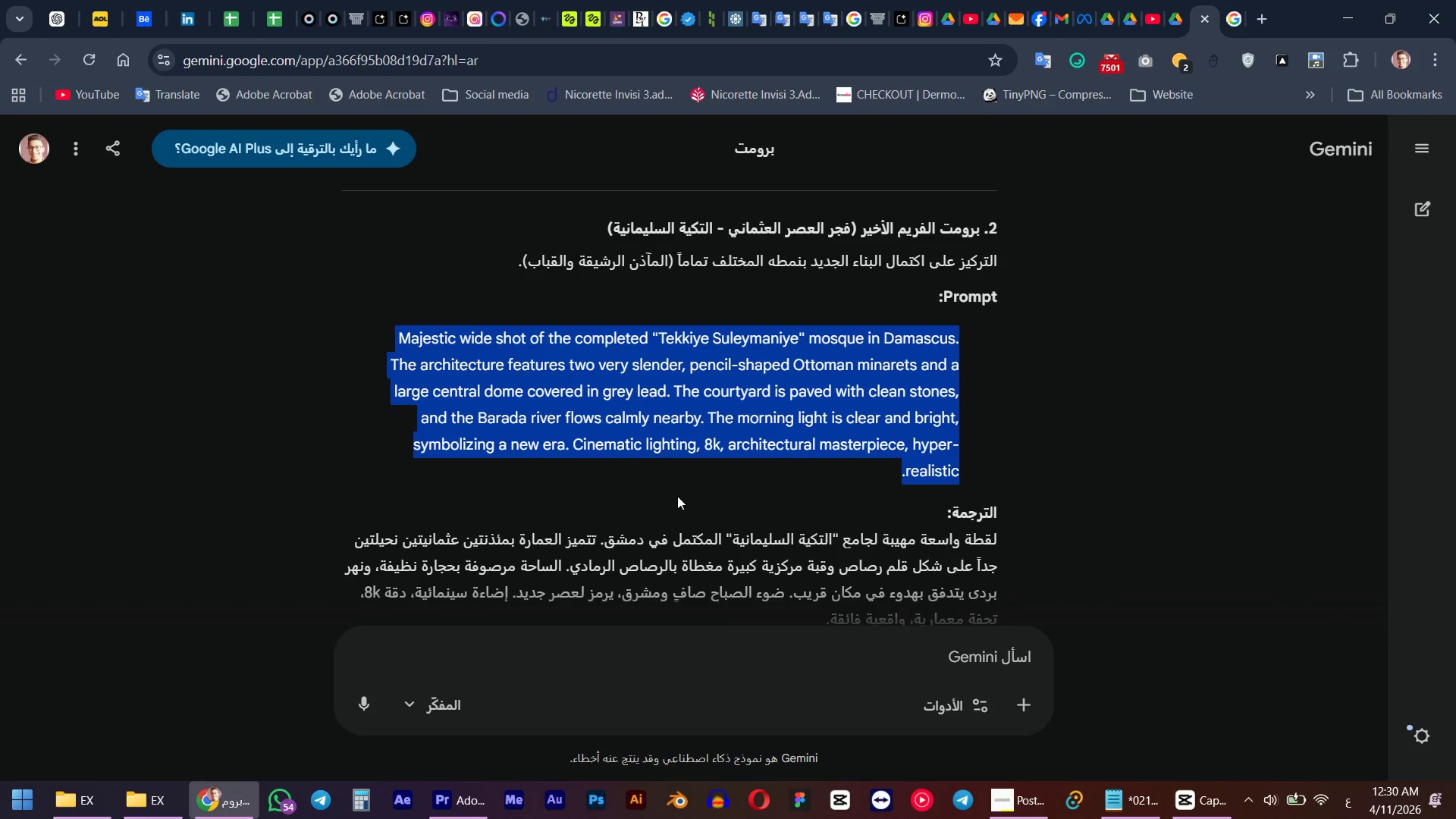 
scroll: coordinate [934, 311], scroll_direction: down, amount: 6.0
 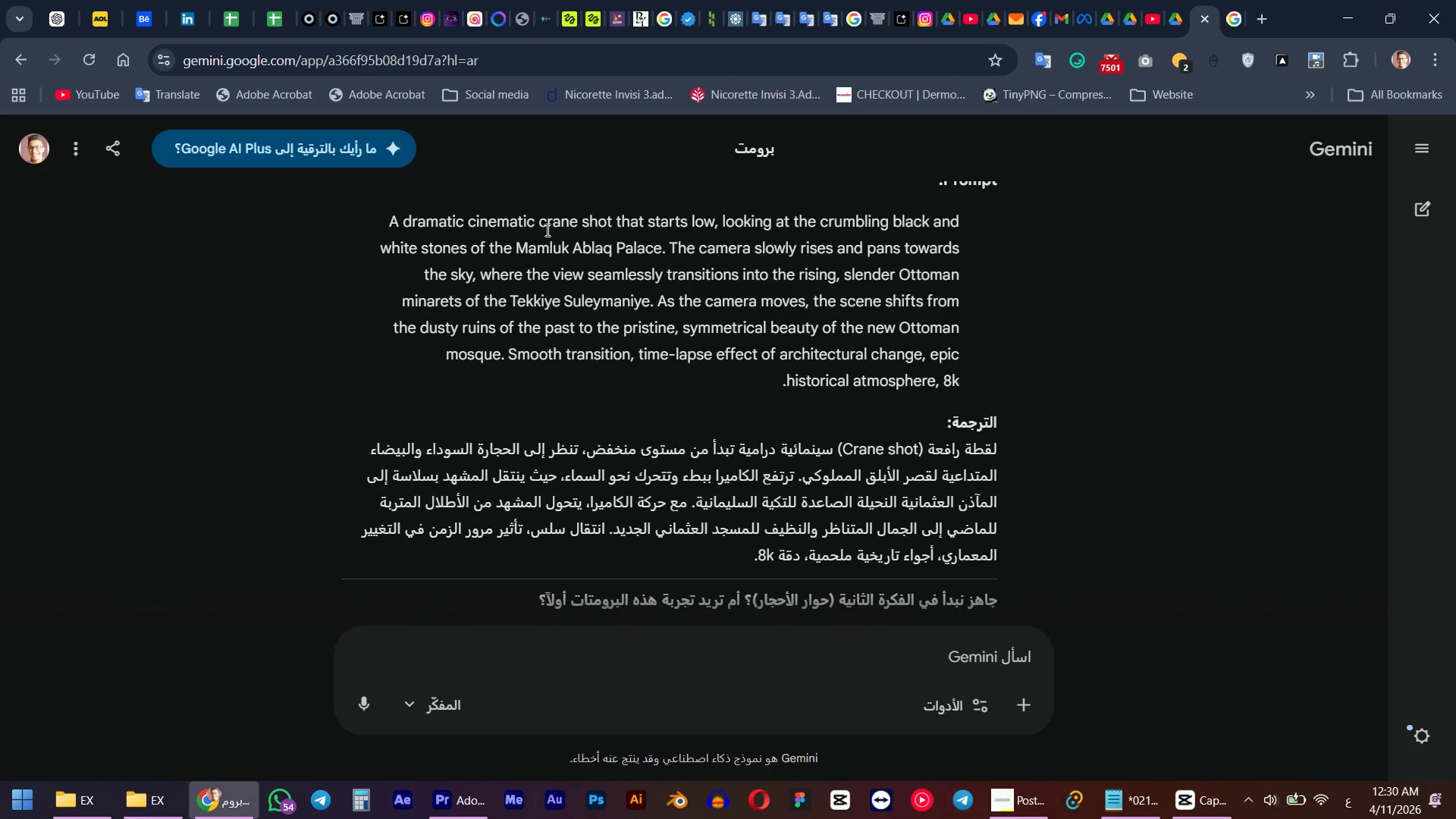 
wait(8.18)
 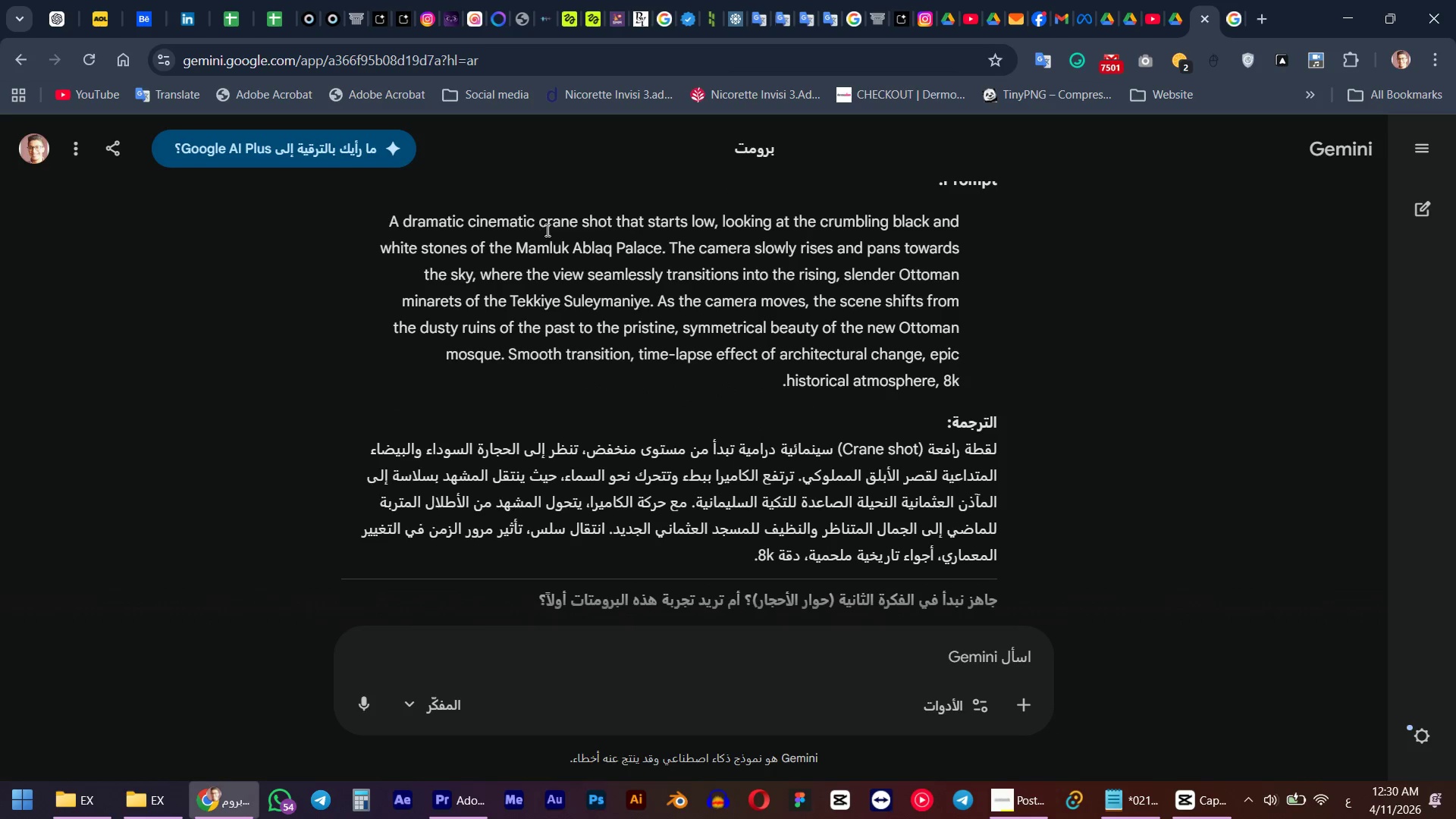 
scroll: coordinate [695, 298], scroll_direction: down, amount: 1.0
 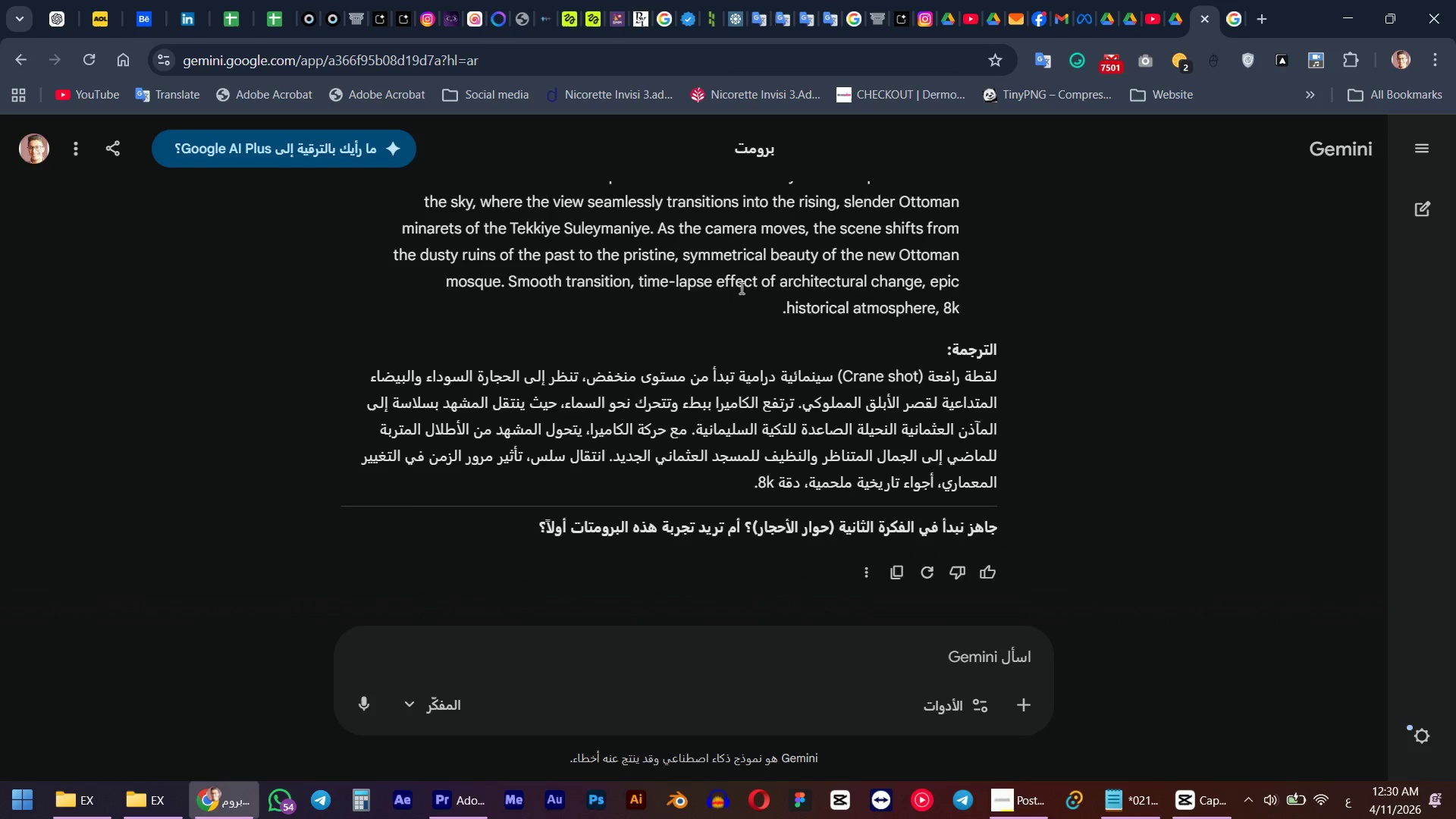 
scroll: coordinate [780, 273], scroll_direction: up, amount: 2.0
 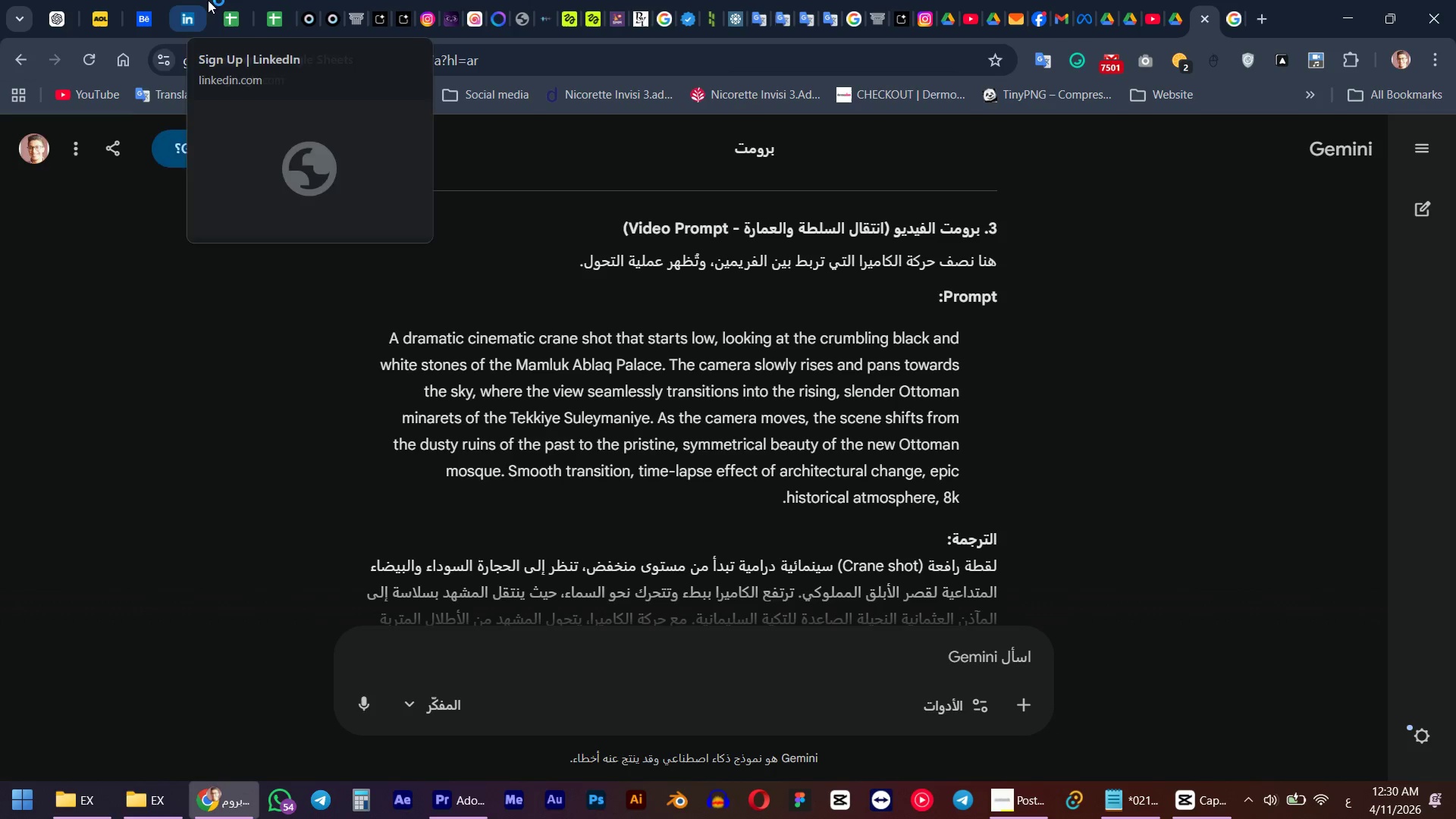 
left_click([574, 0])
 